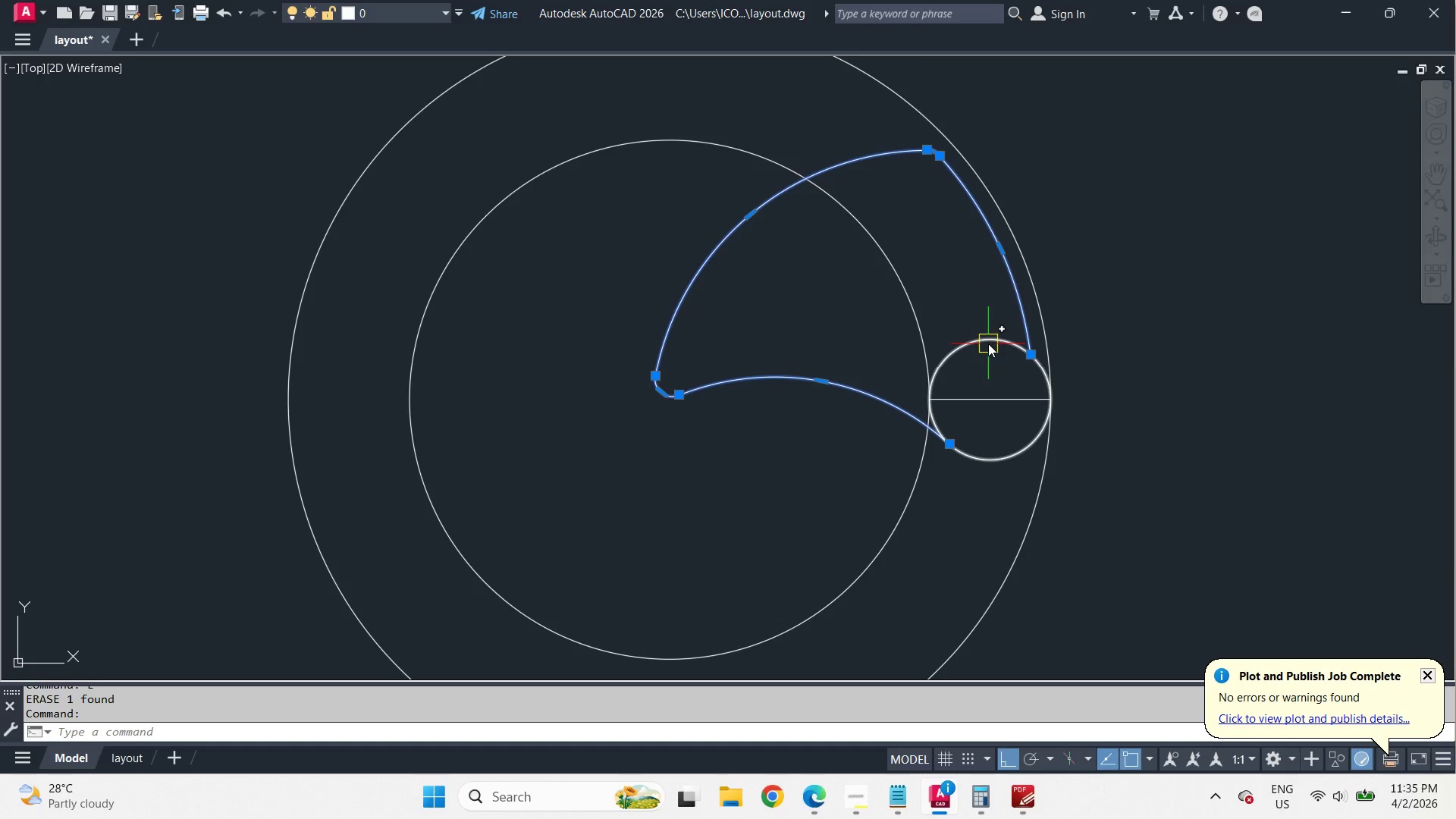 
left_click([988, 344])
 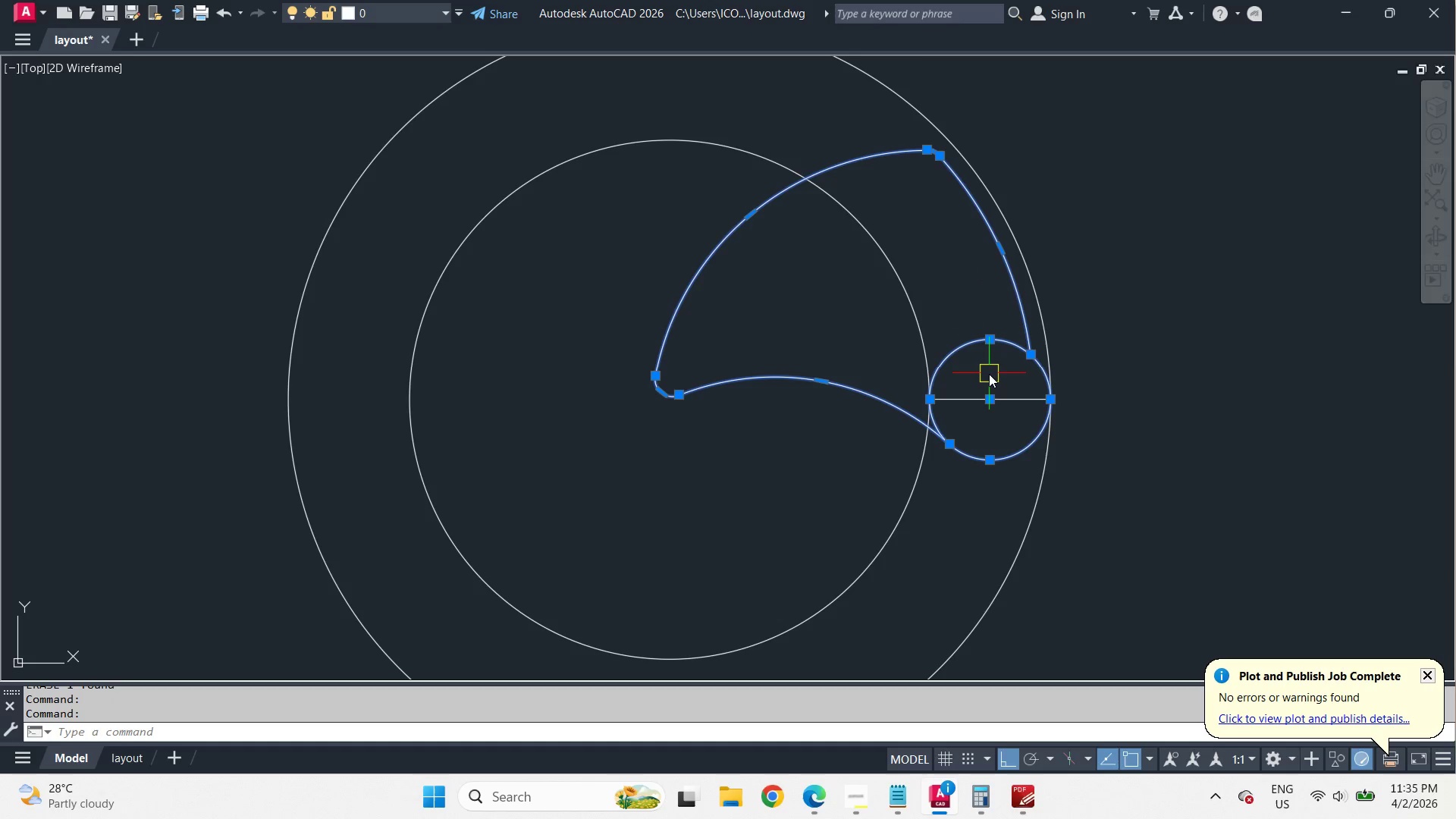 
key(R)
 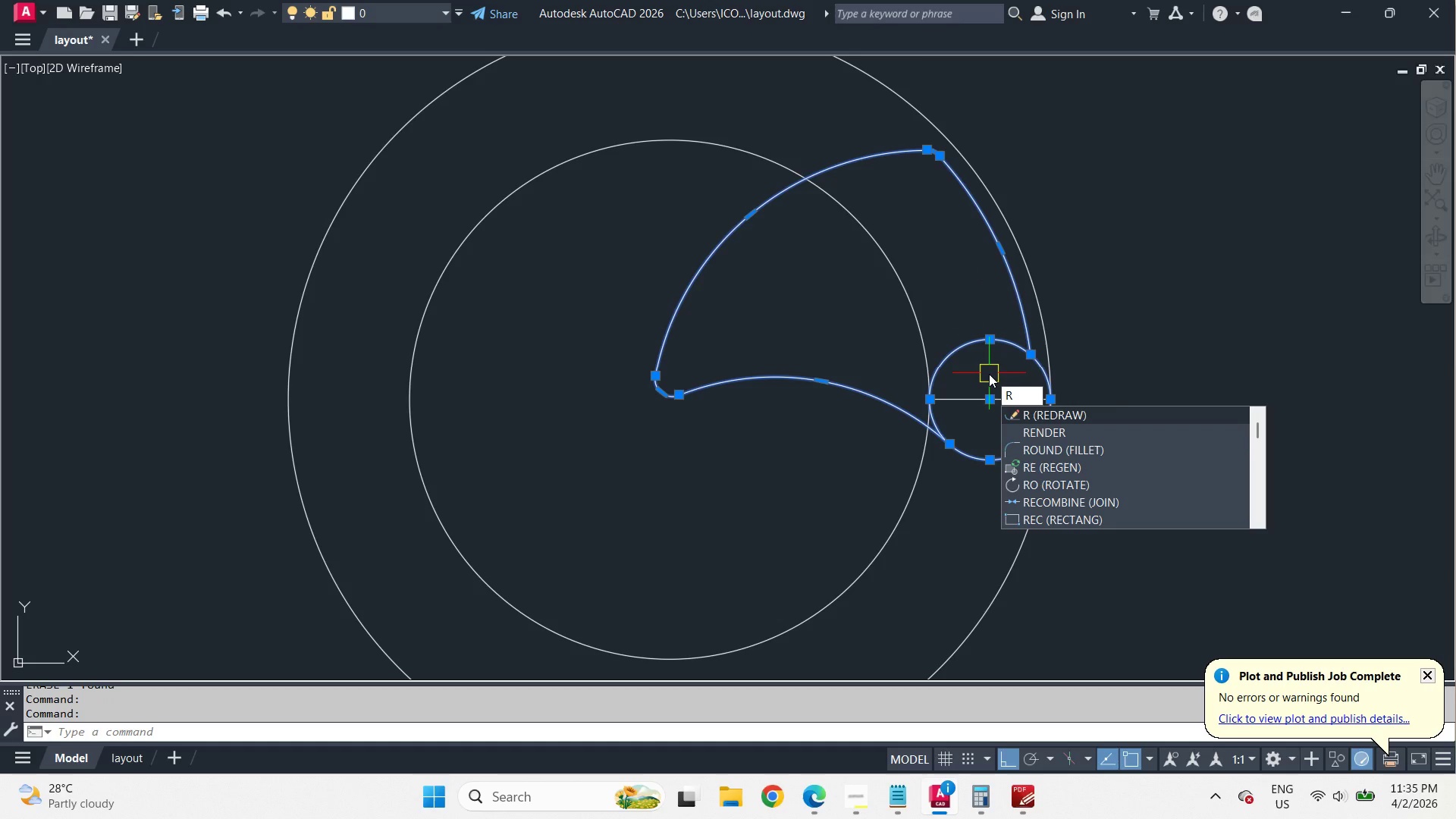 
key(Backspace)
type(ar  cen )
 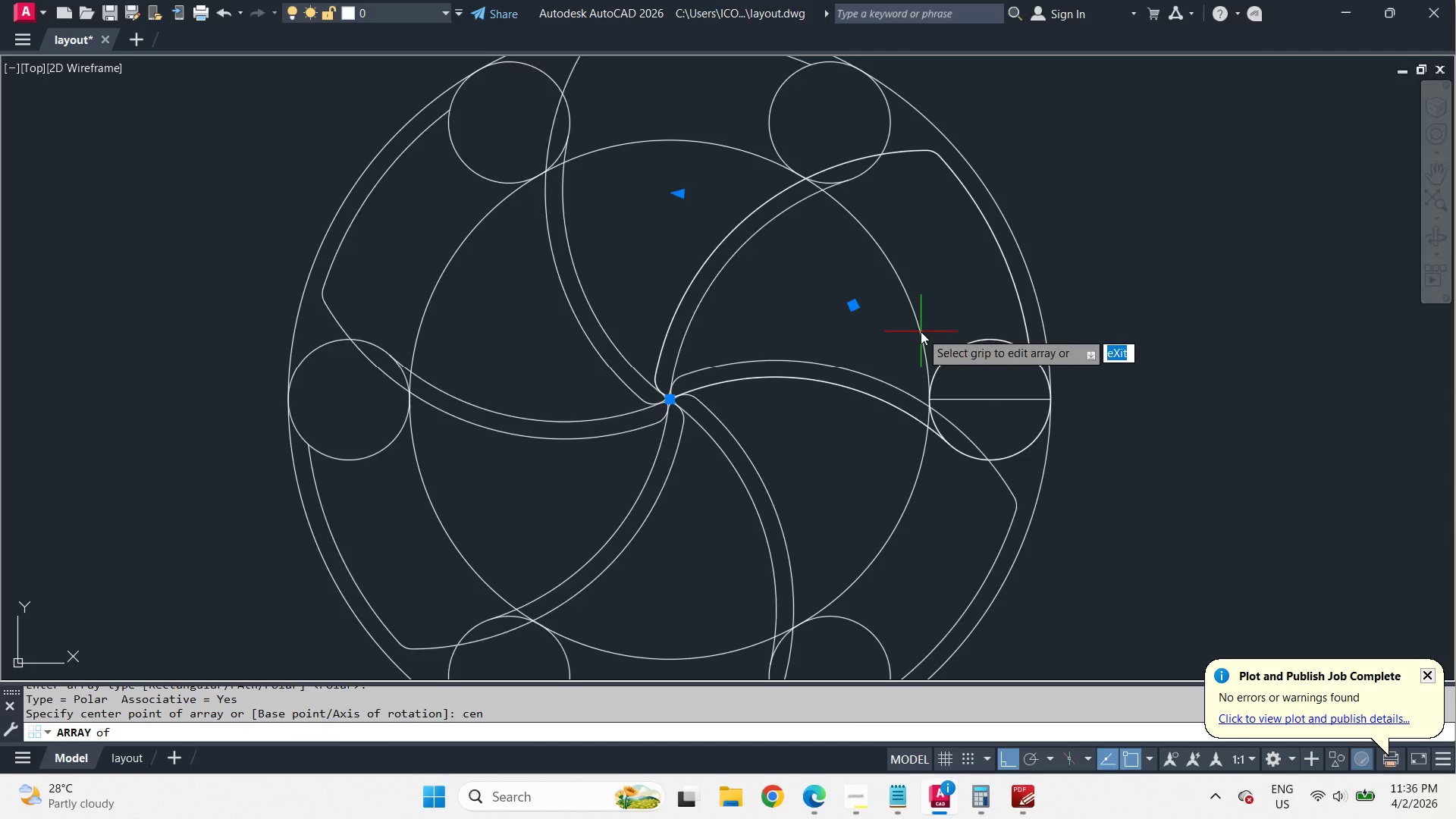 
left_click([921, 331])
 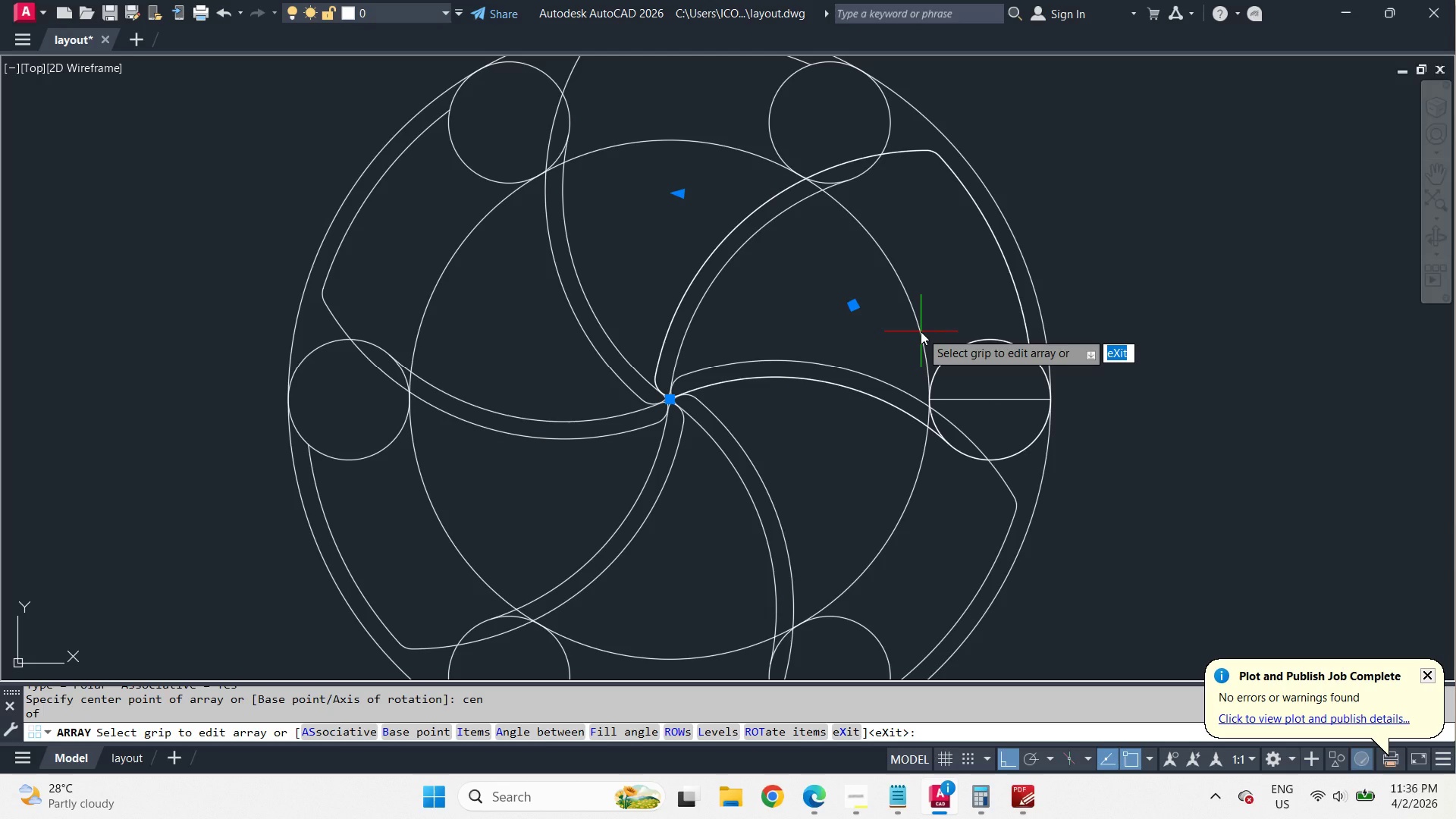 
key(Space)
 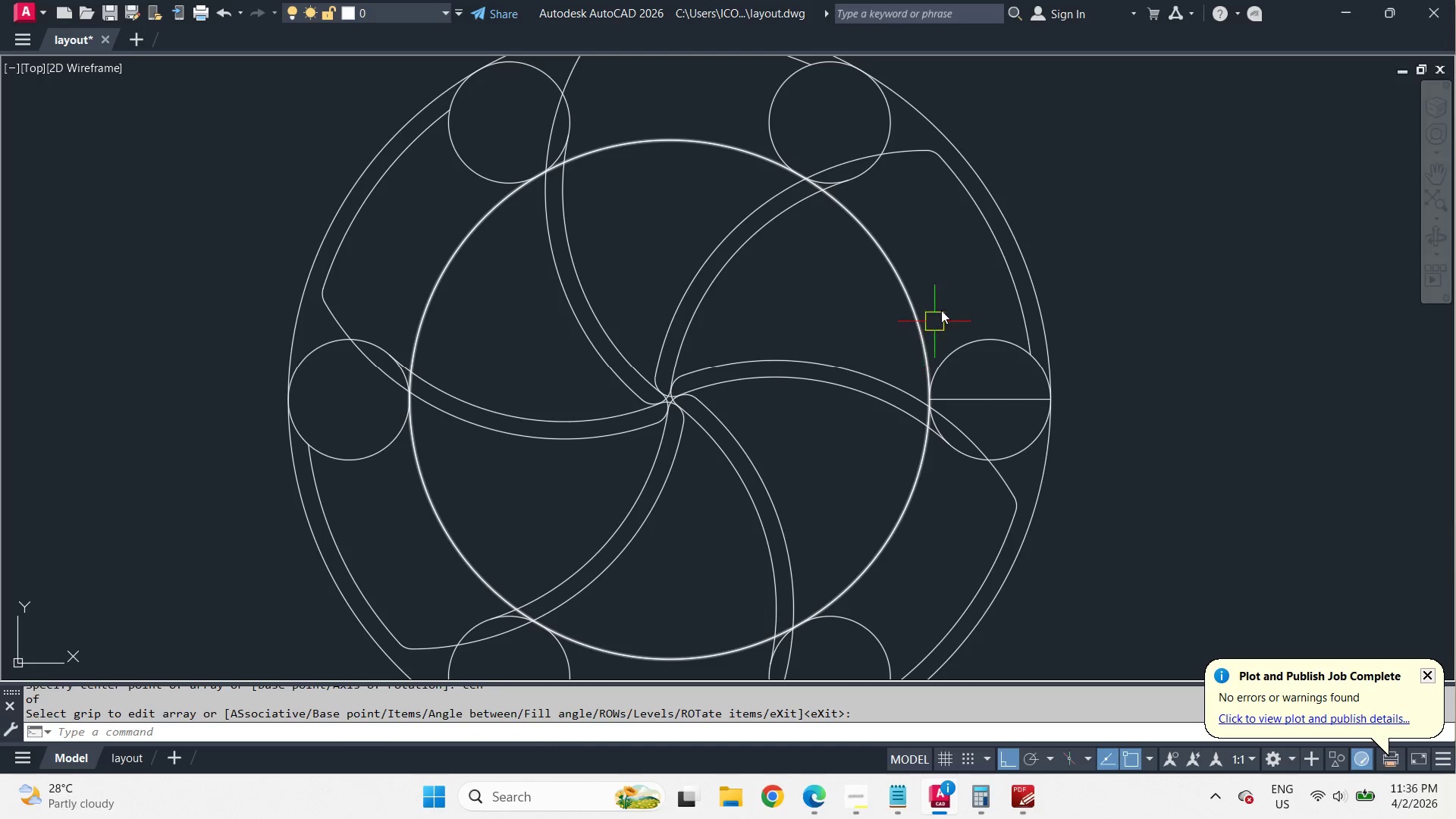 
key(Space)
 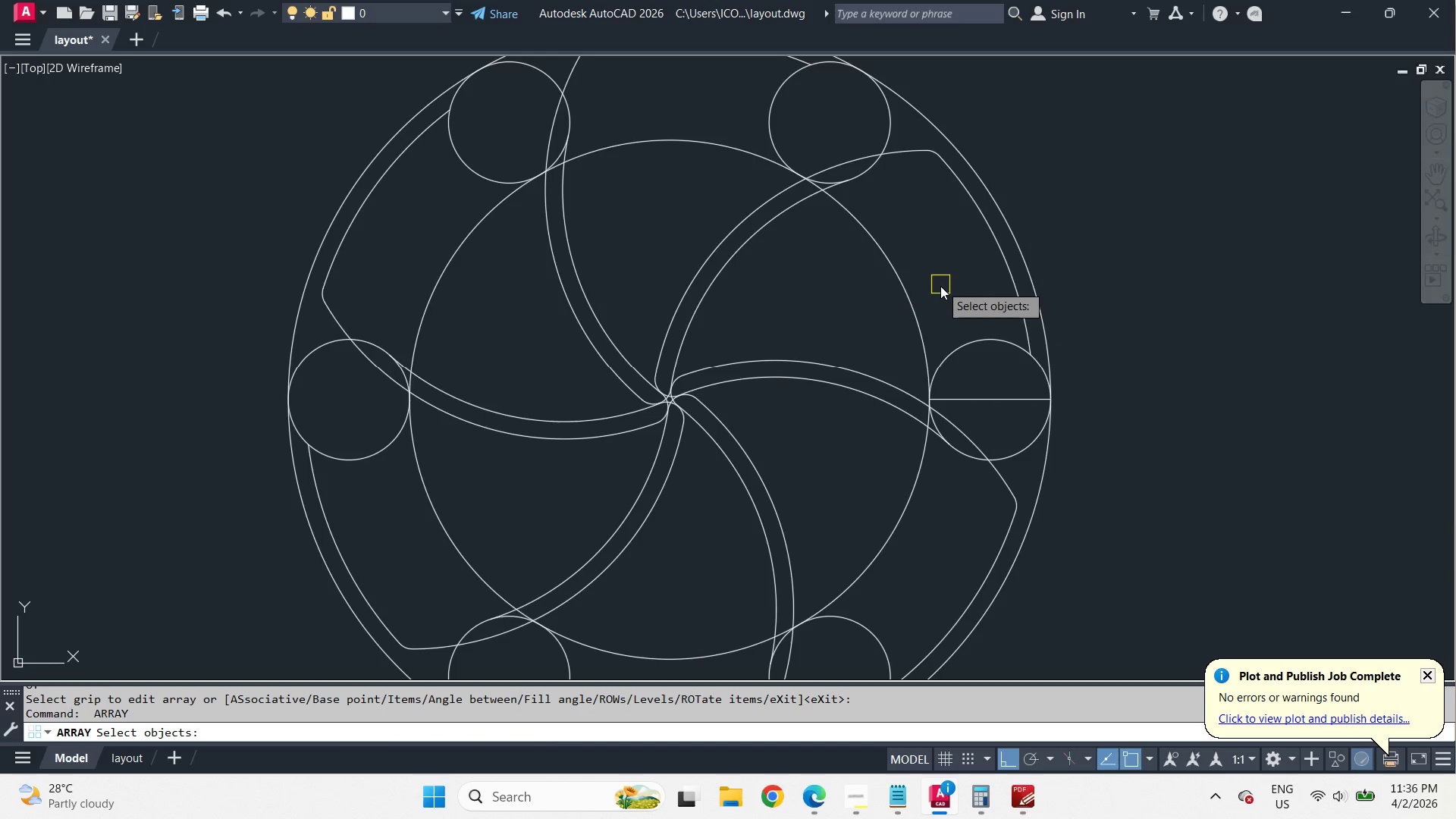 
key(Space)
 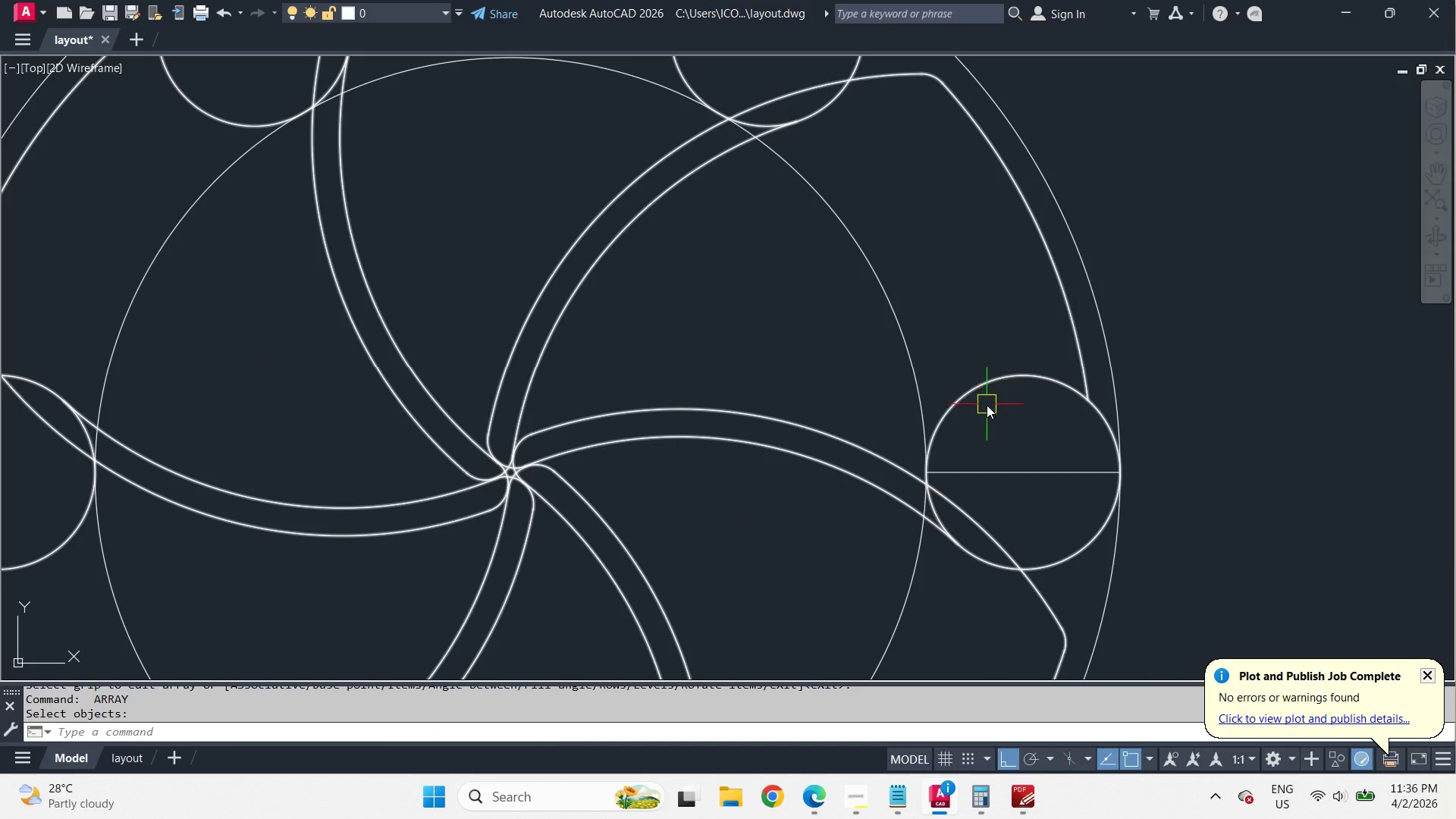 
left_click([987, 375])
 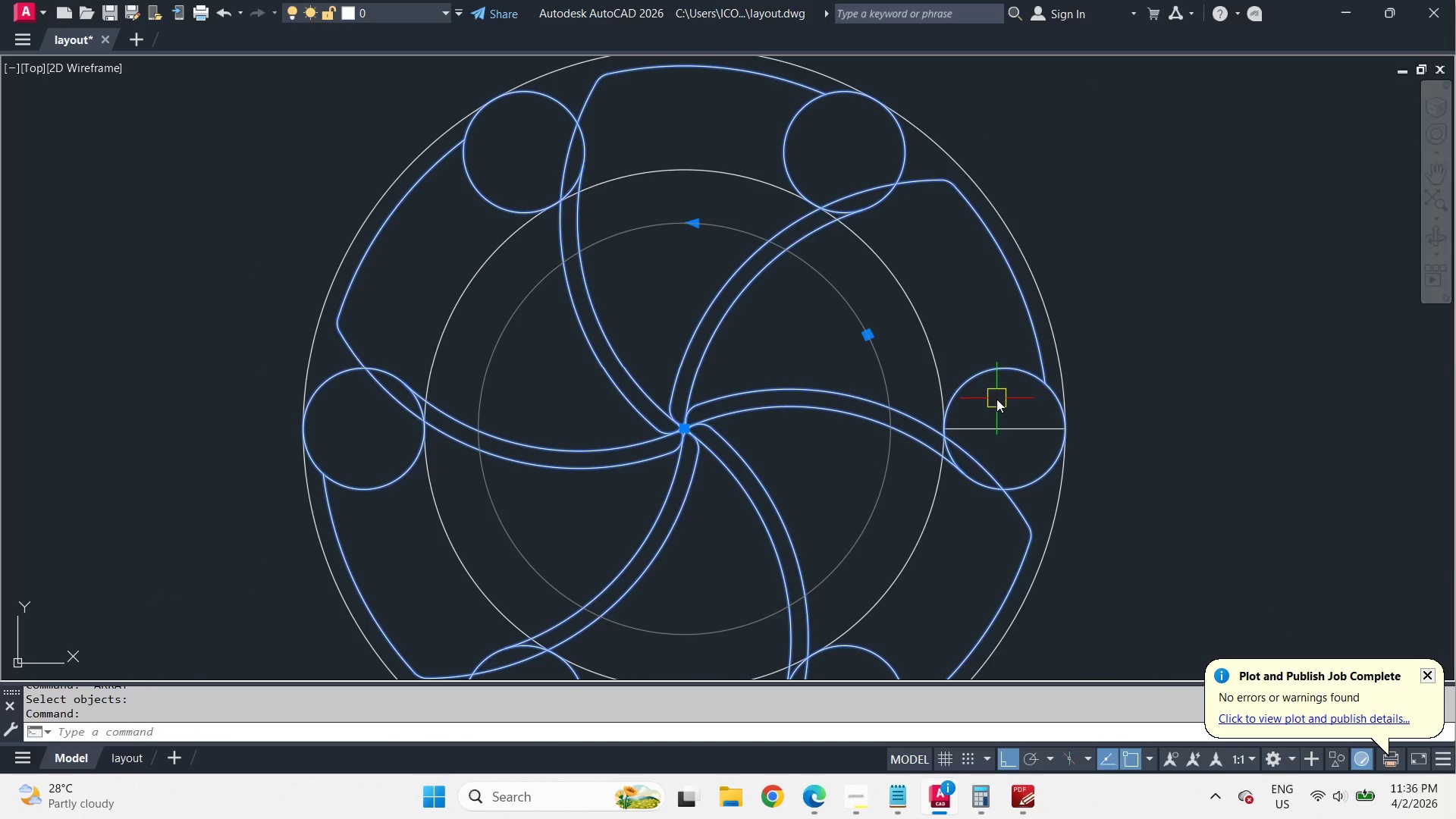 
scroll: coordinate [987, 381], scroll_direction: down, amount: 1.0
 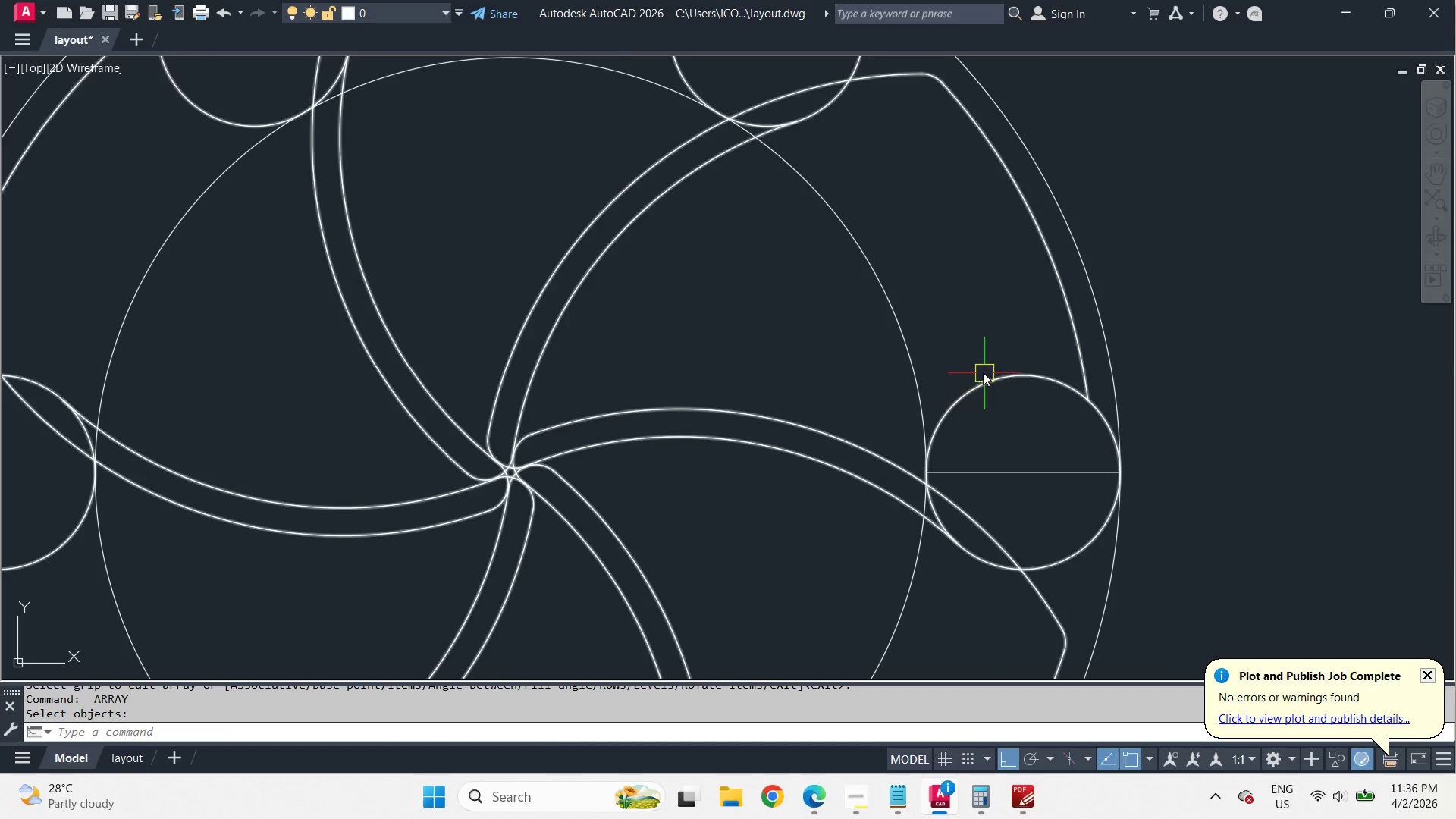 
key(X)
 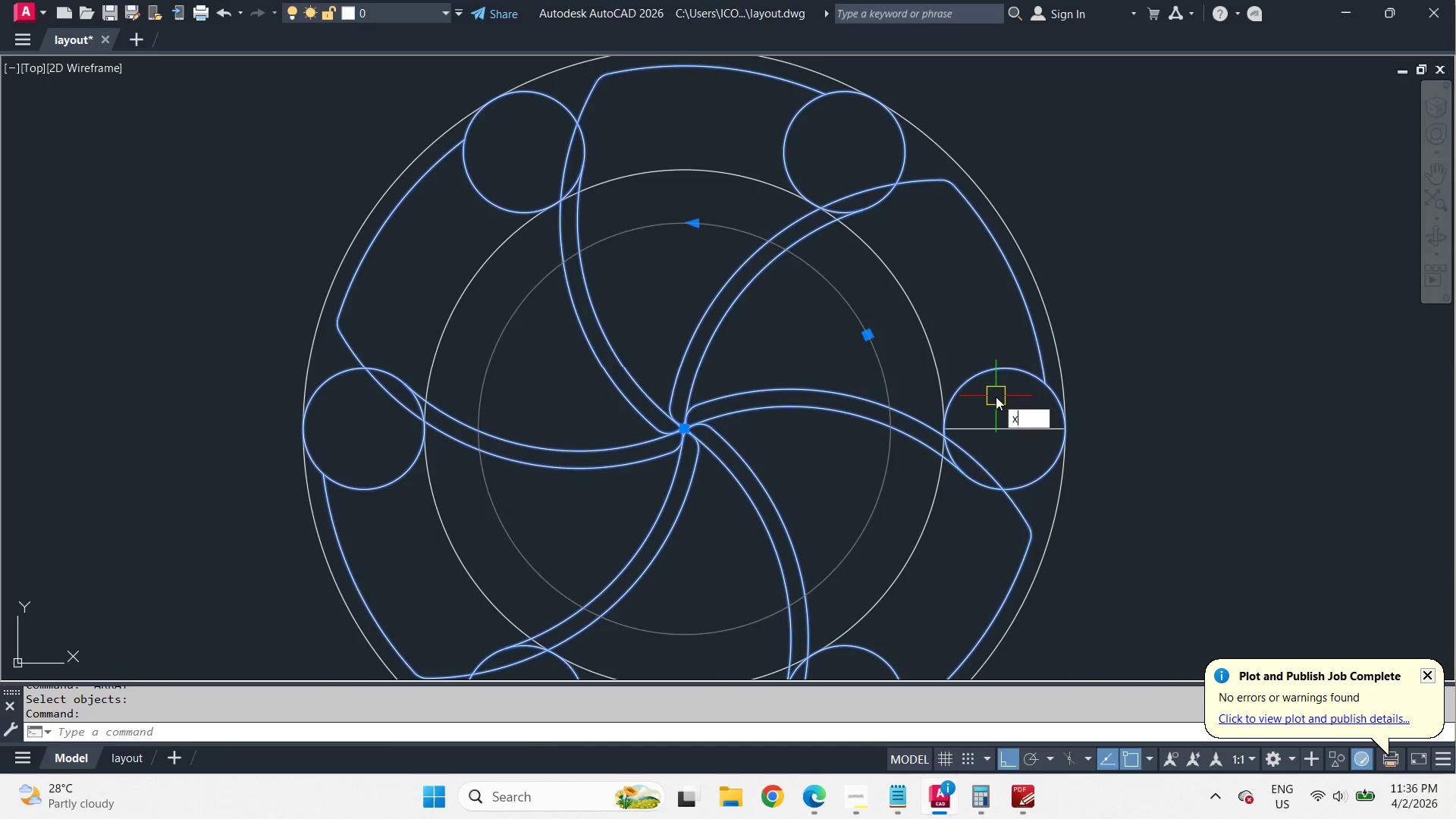 
scroll: coordinate [983, 371], scroll_direction: down, amount: 2.0
 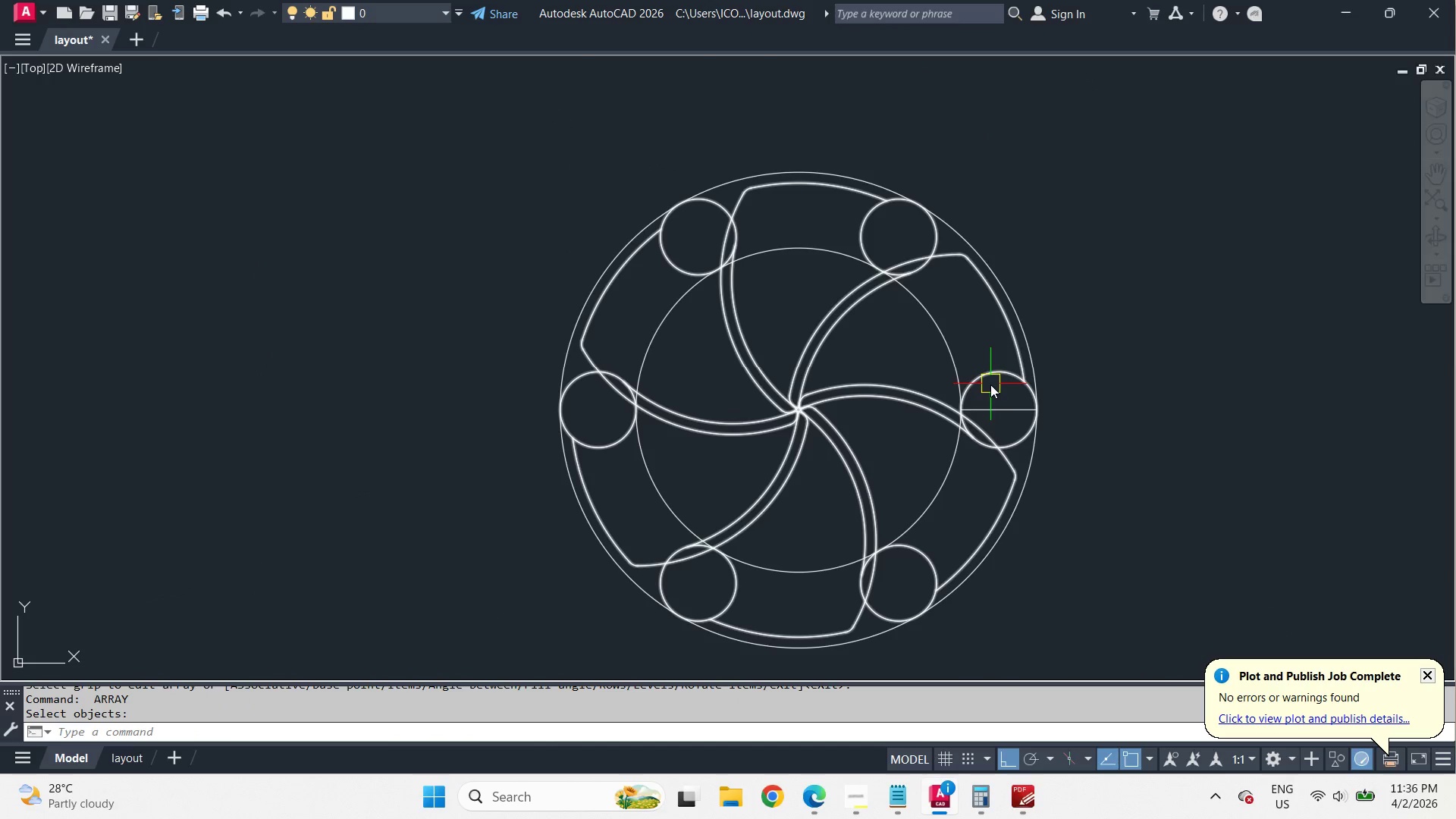 
key(Space)
 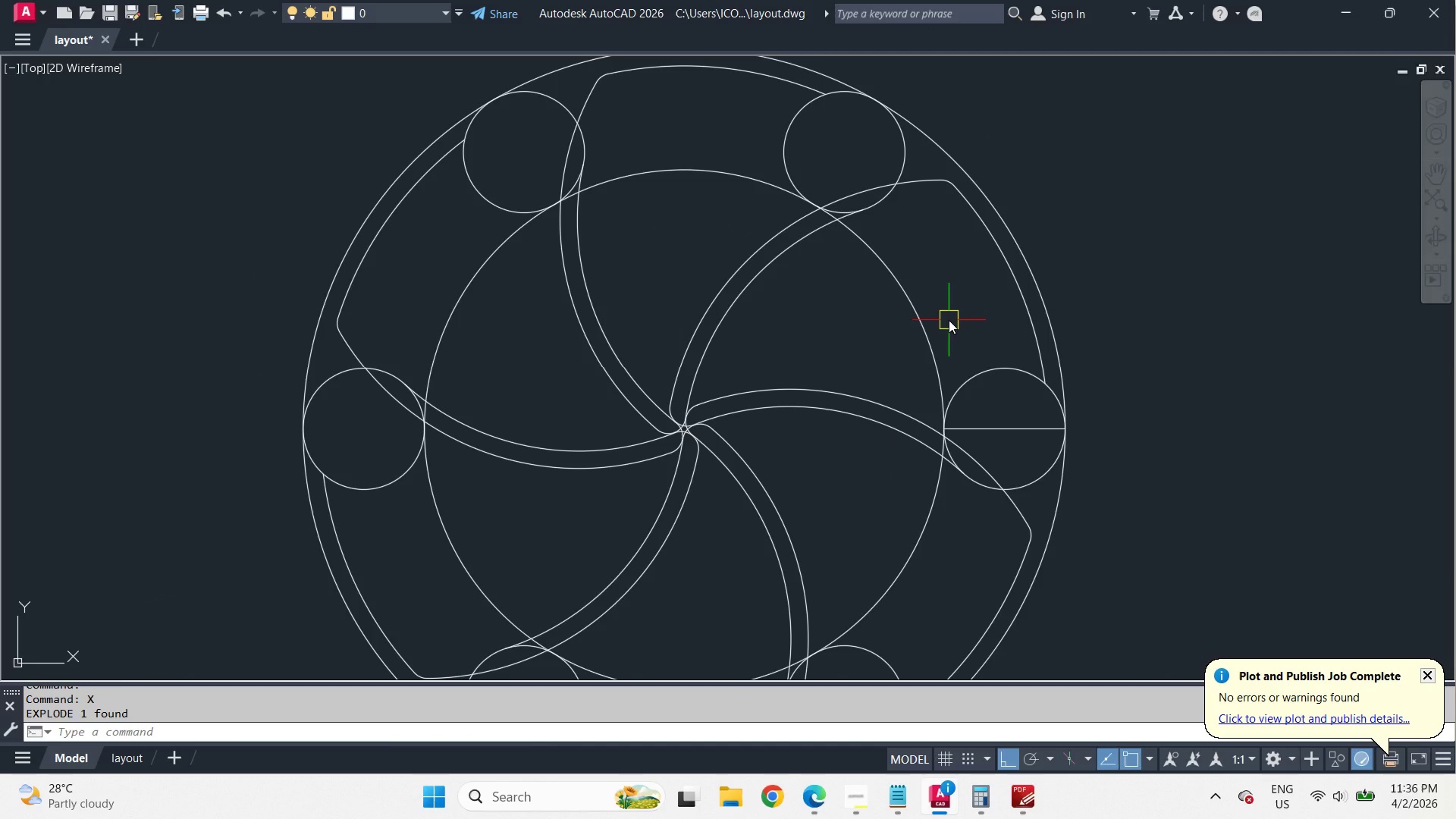 
scroll: coordinate [754, 370], scroll_direction: up, amount: 5.0
 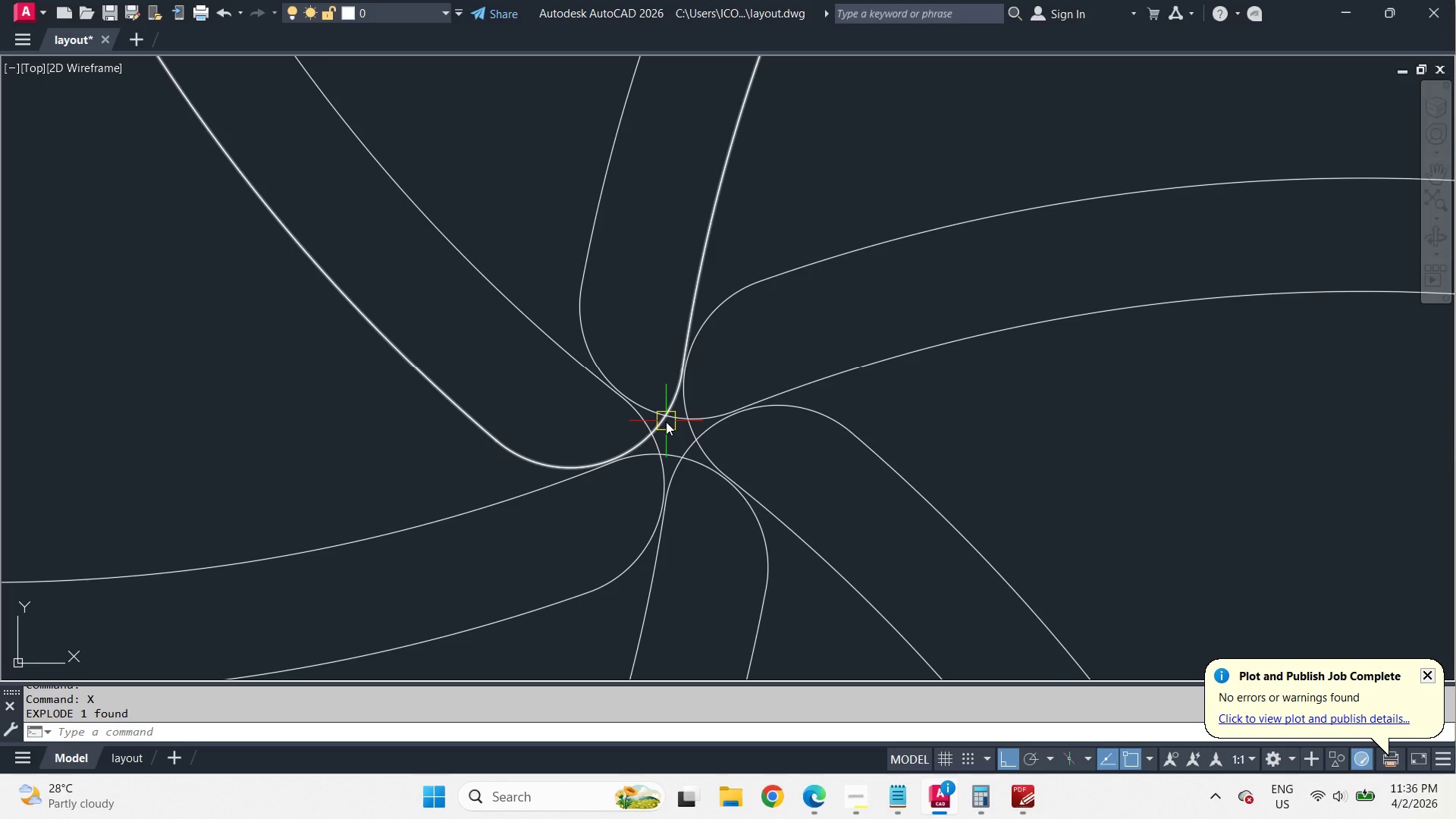 
key(Control+Z)
 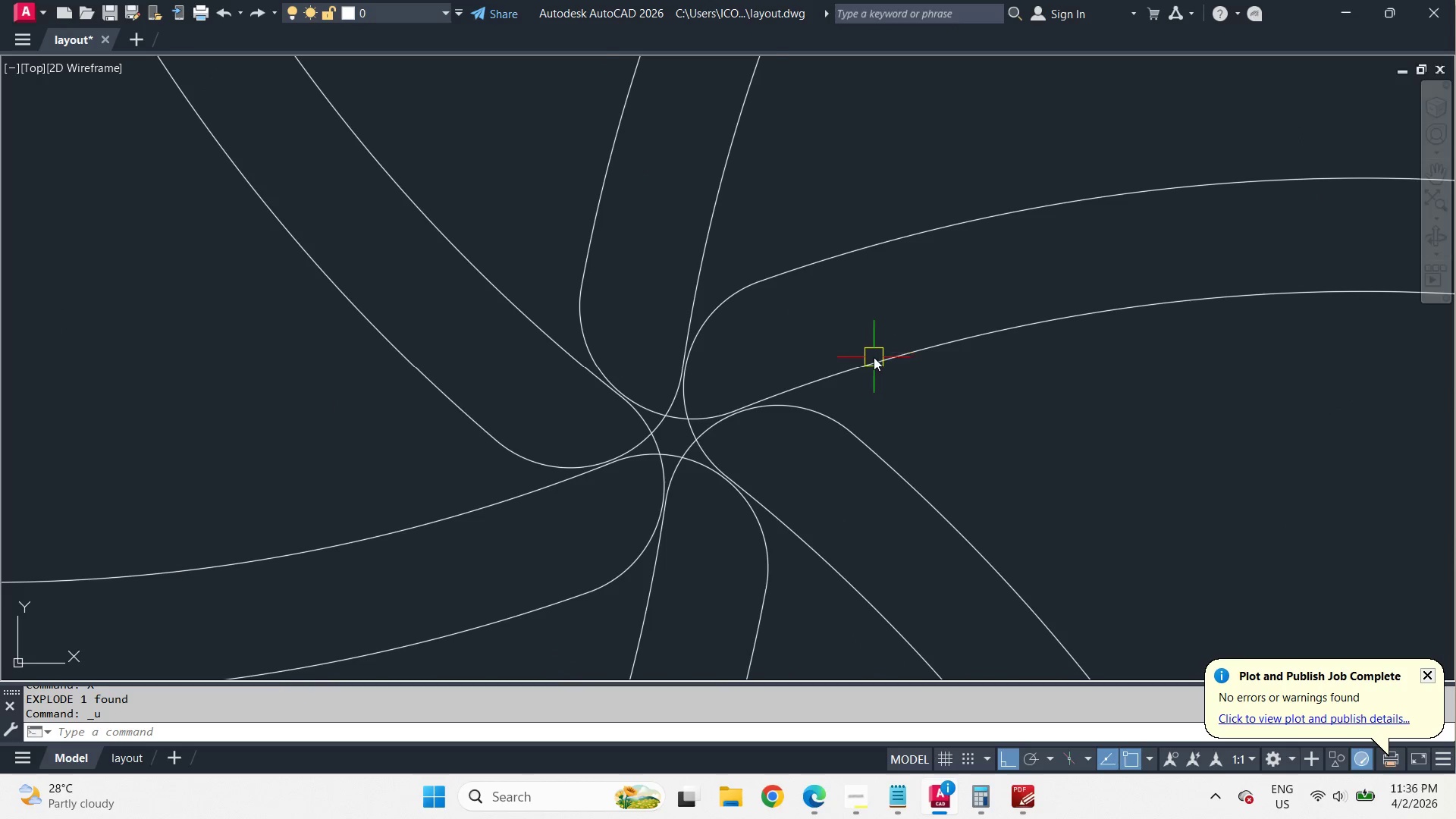 
key(Control+Z)
 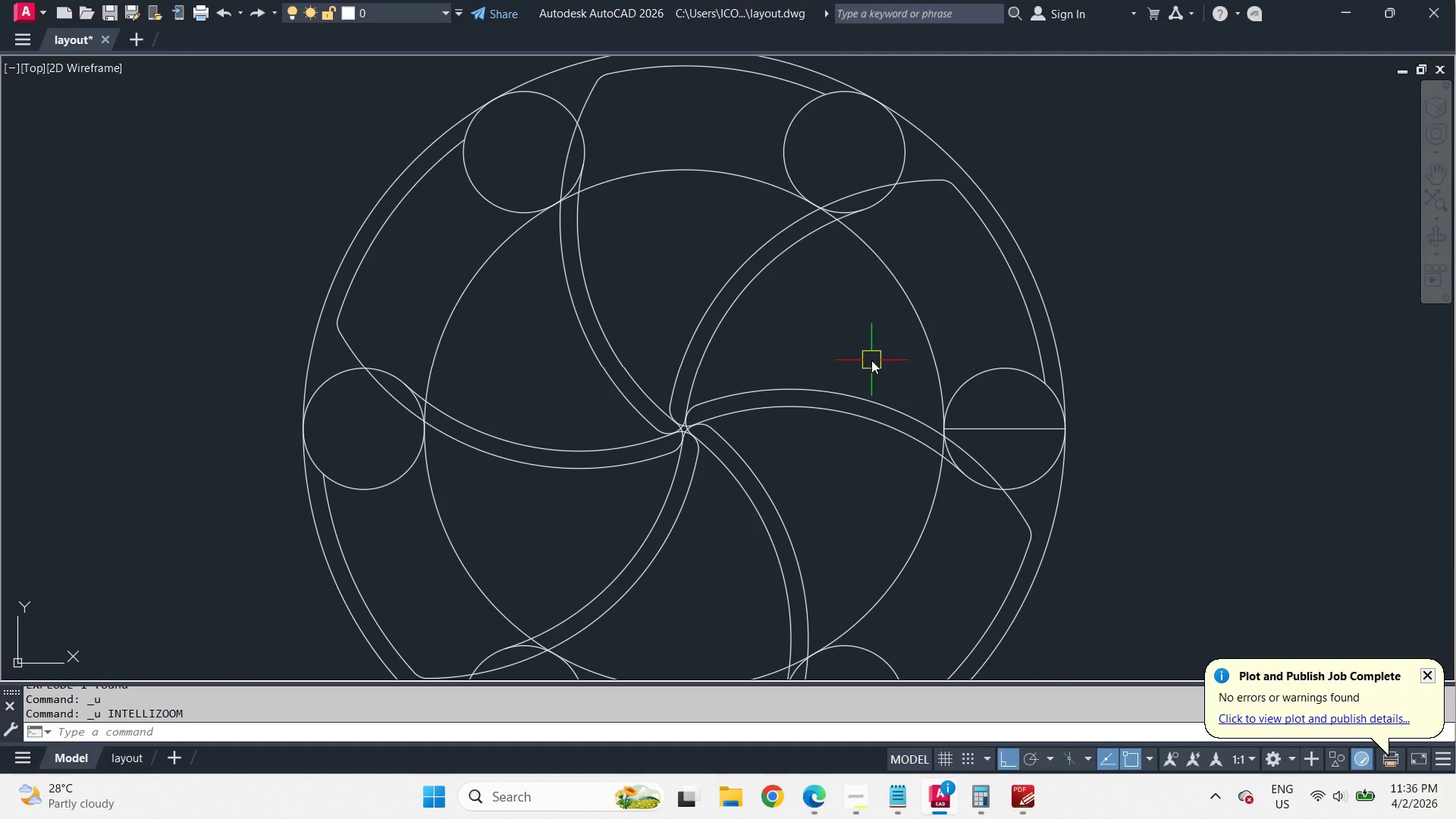 
key(Control+Z)
 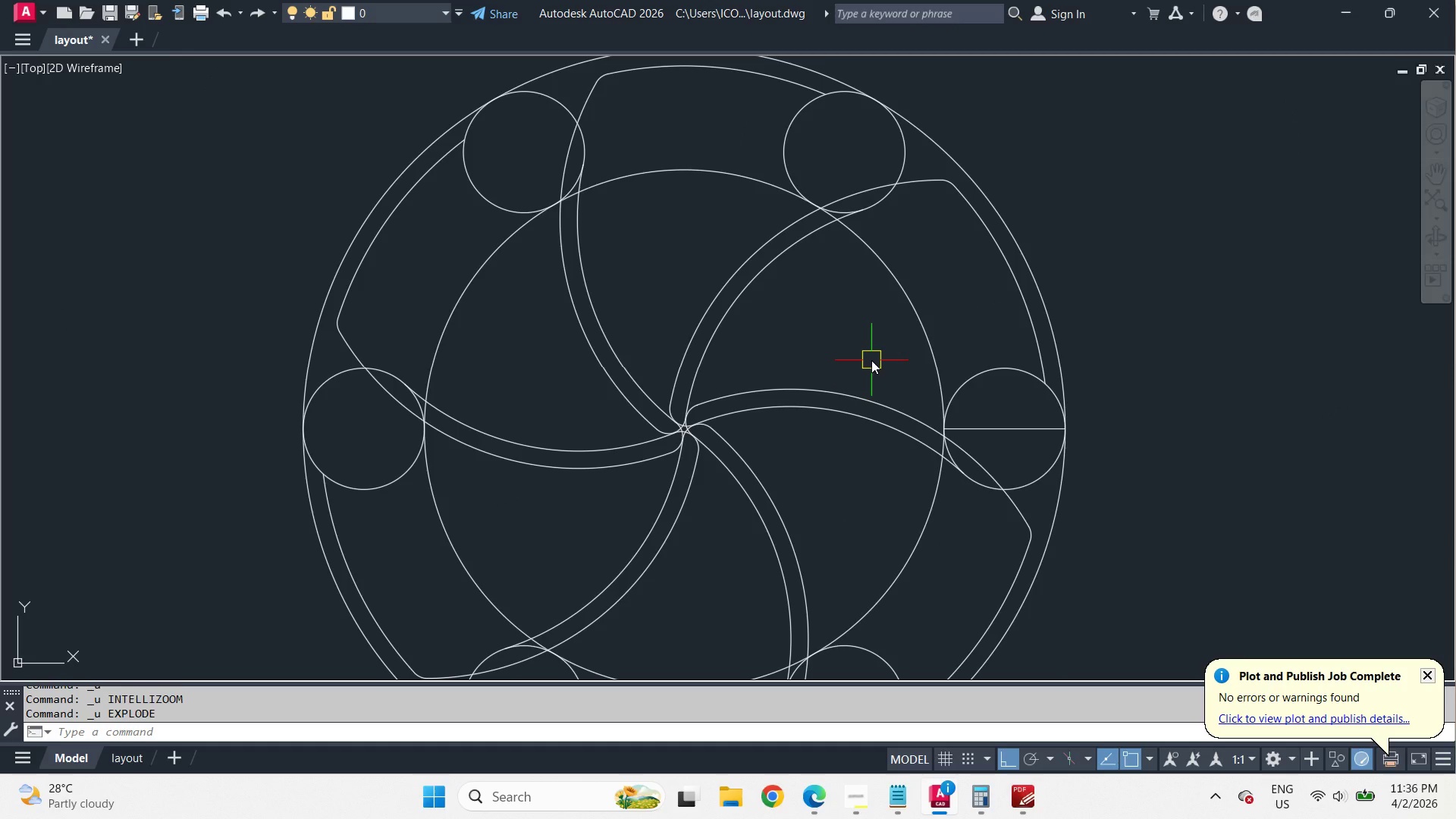 
key(Control+Z)
 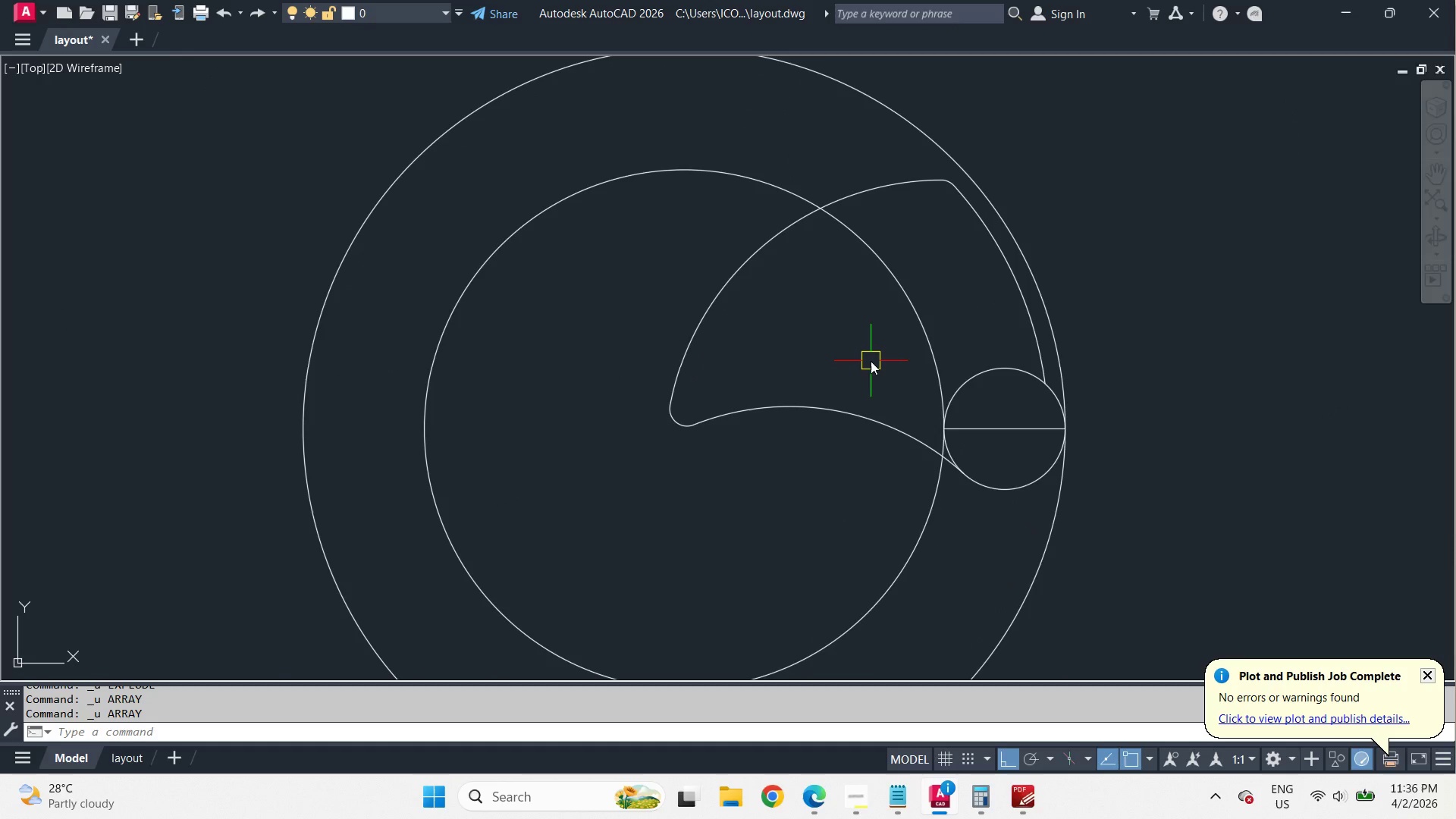 
scroll: coordinate [765, 275], scroll_direction: down, amount: 3.0
 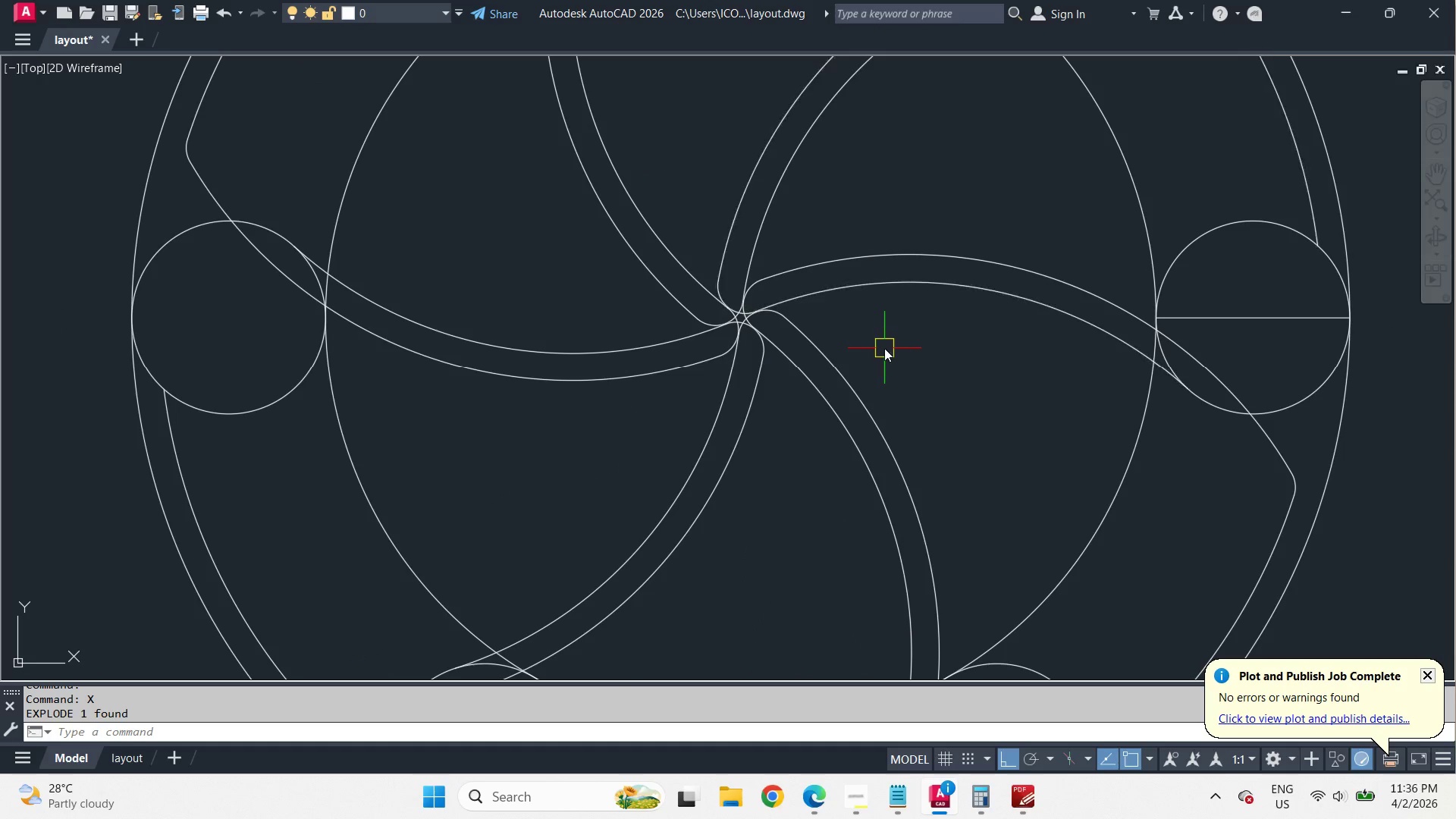 
key(Control+Z)
 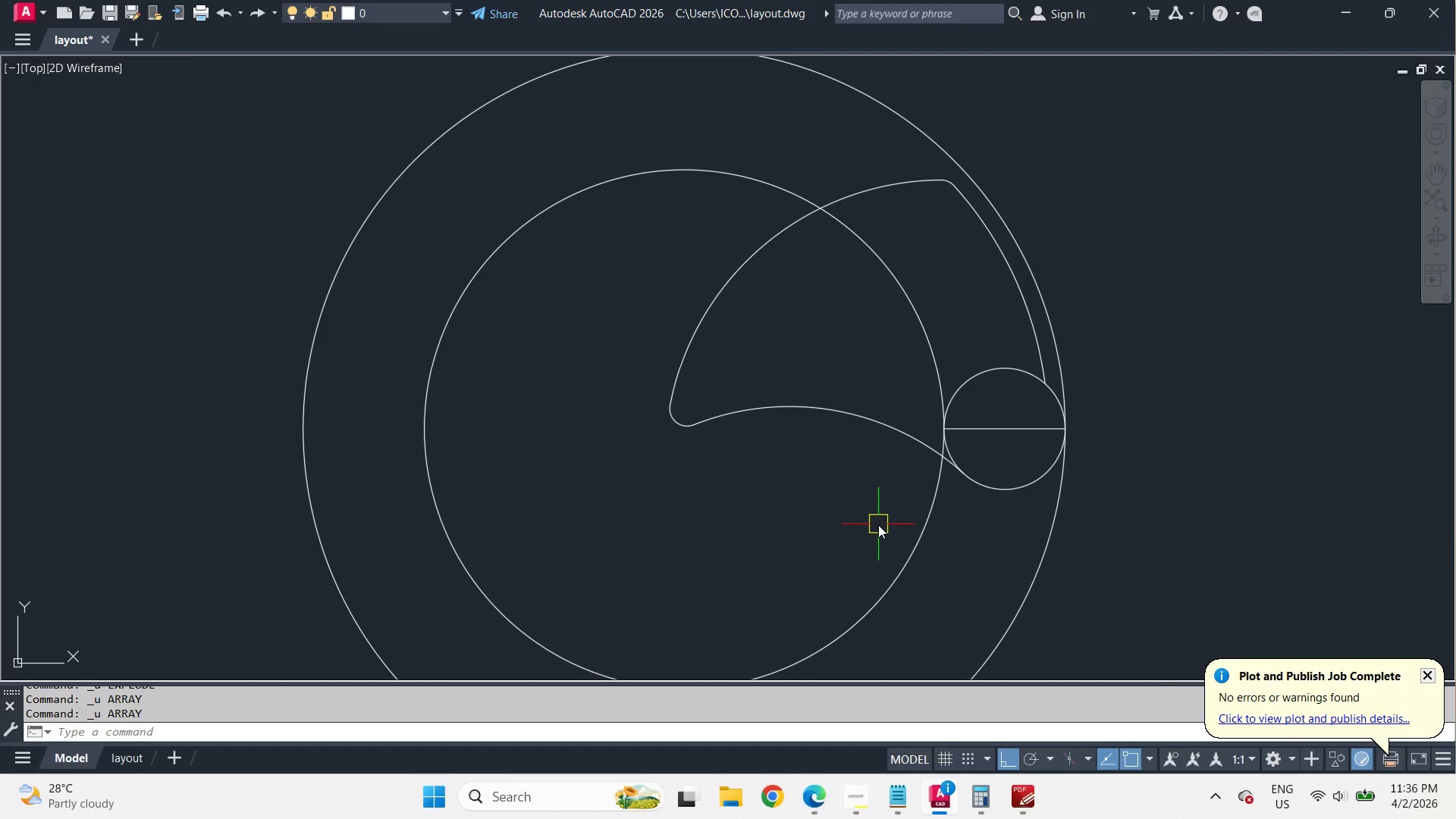 
key(L)
 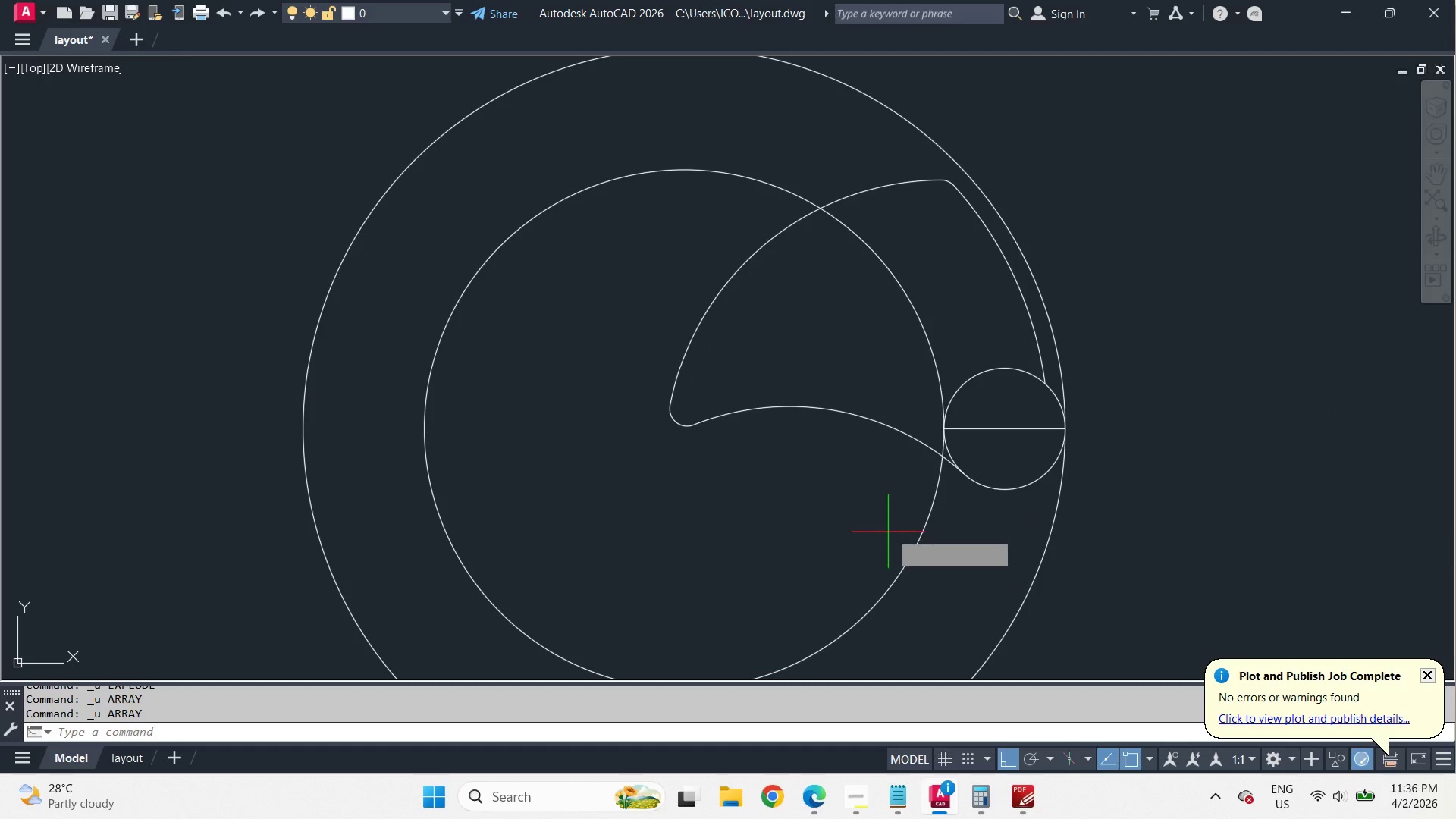 
key(Space)
 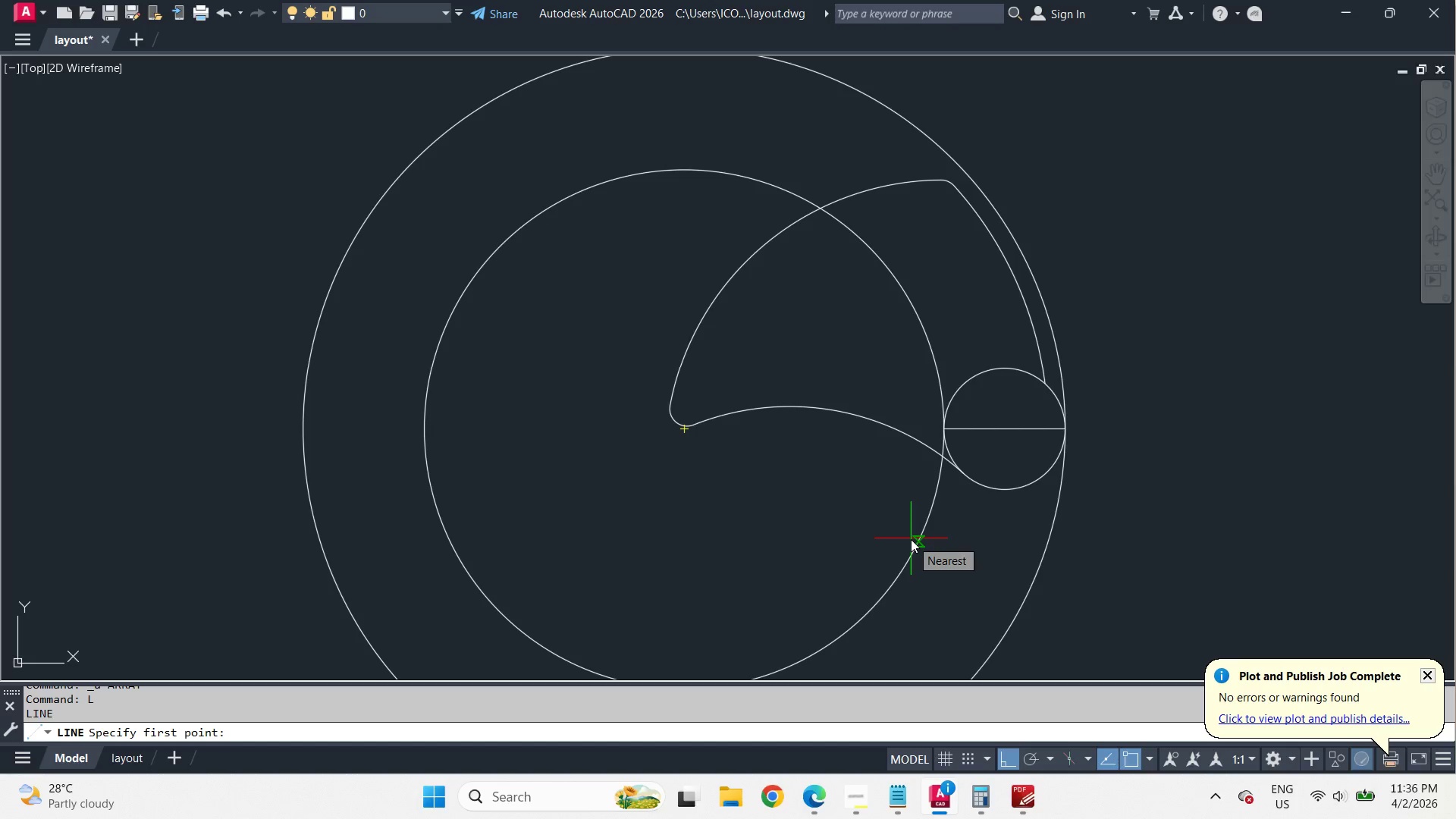 
type(cen )
 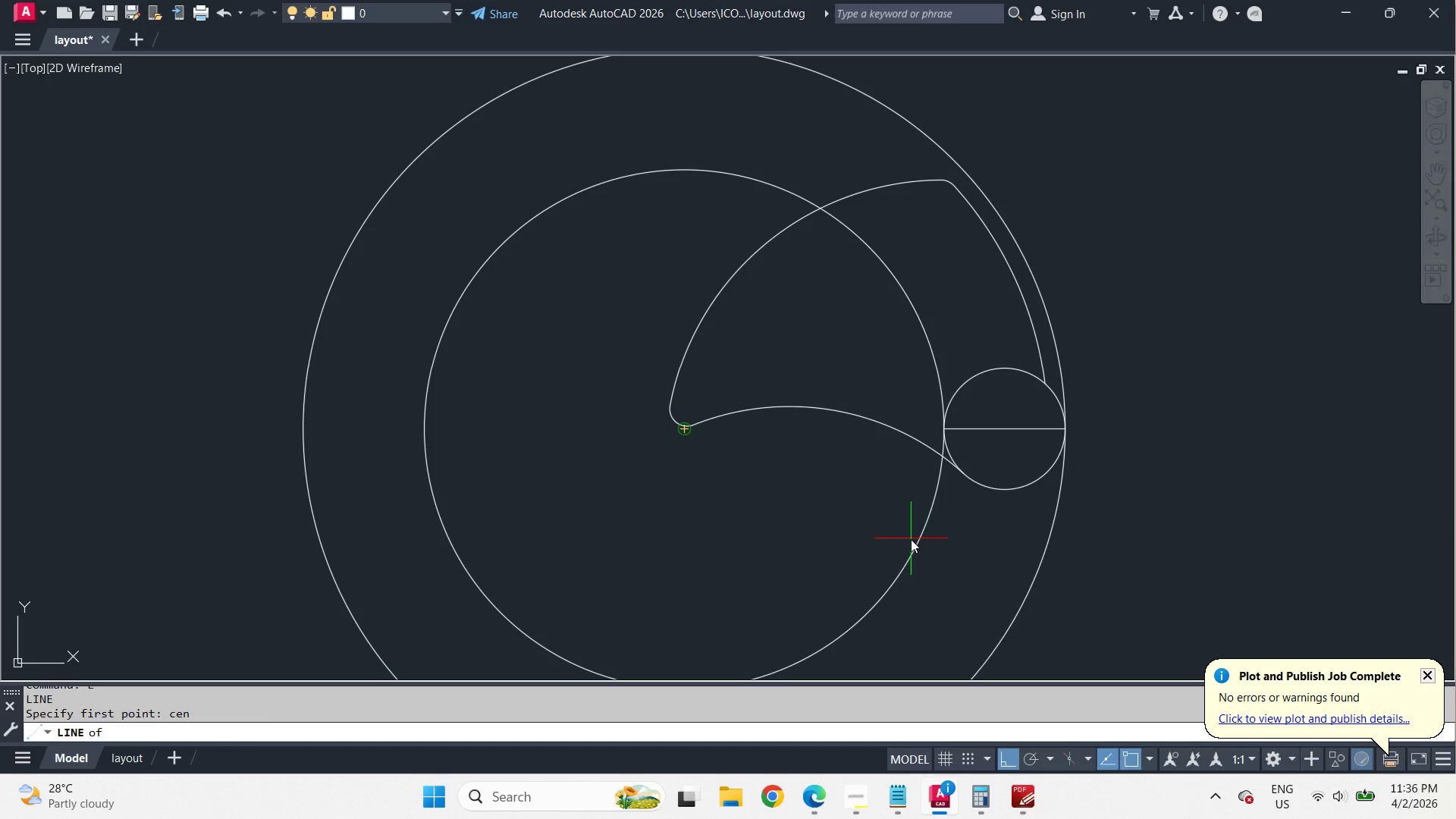 
left_click([911, 539])
 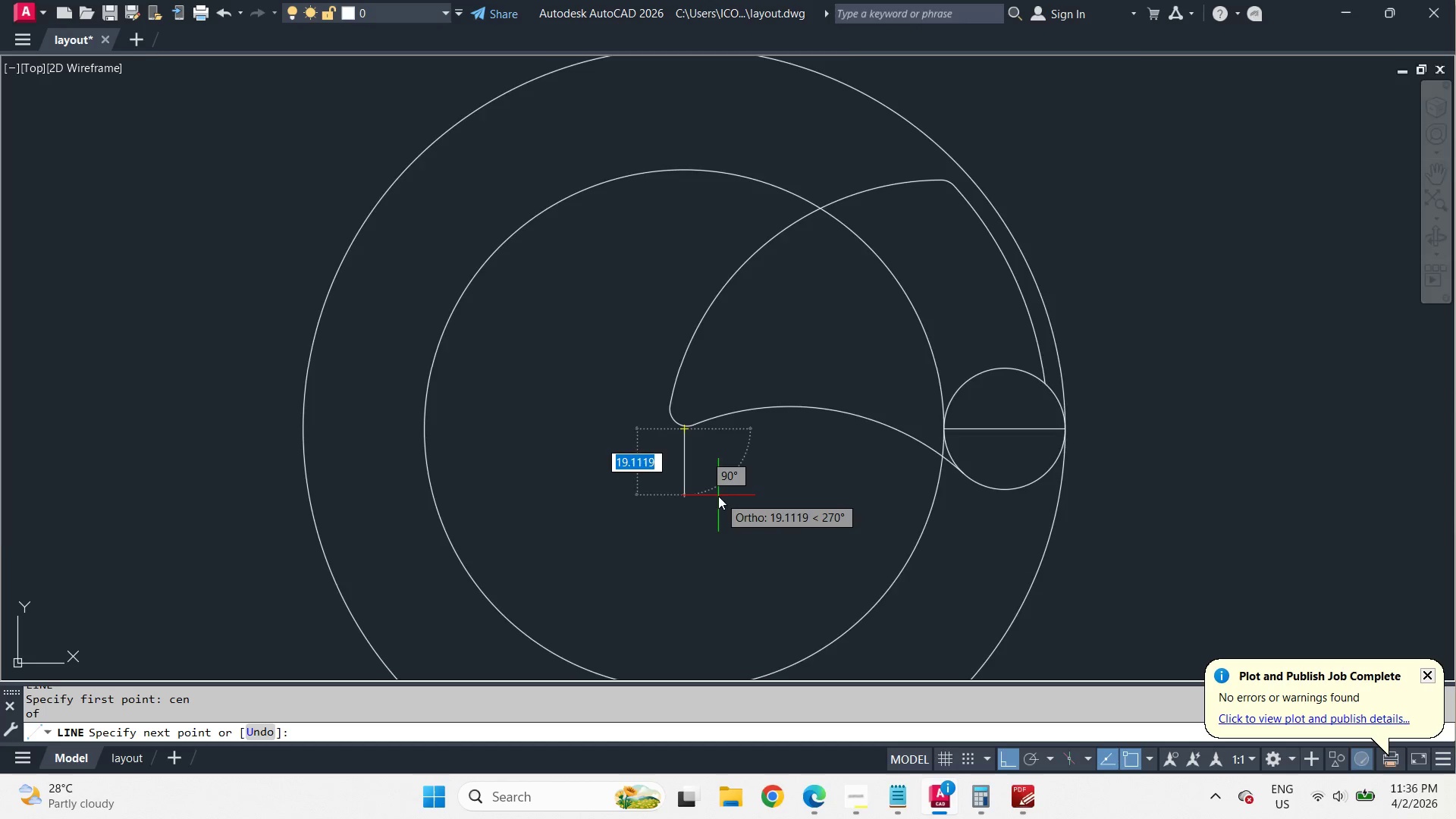 
left_click([812, 433])
 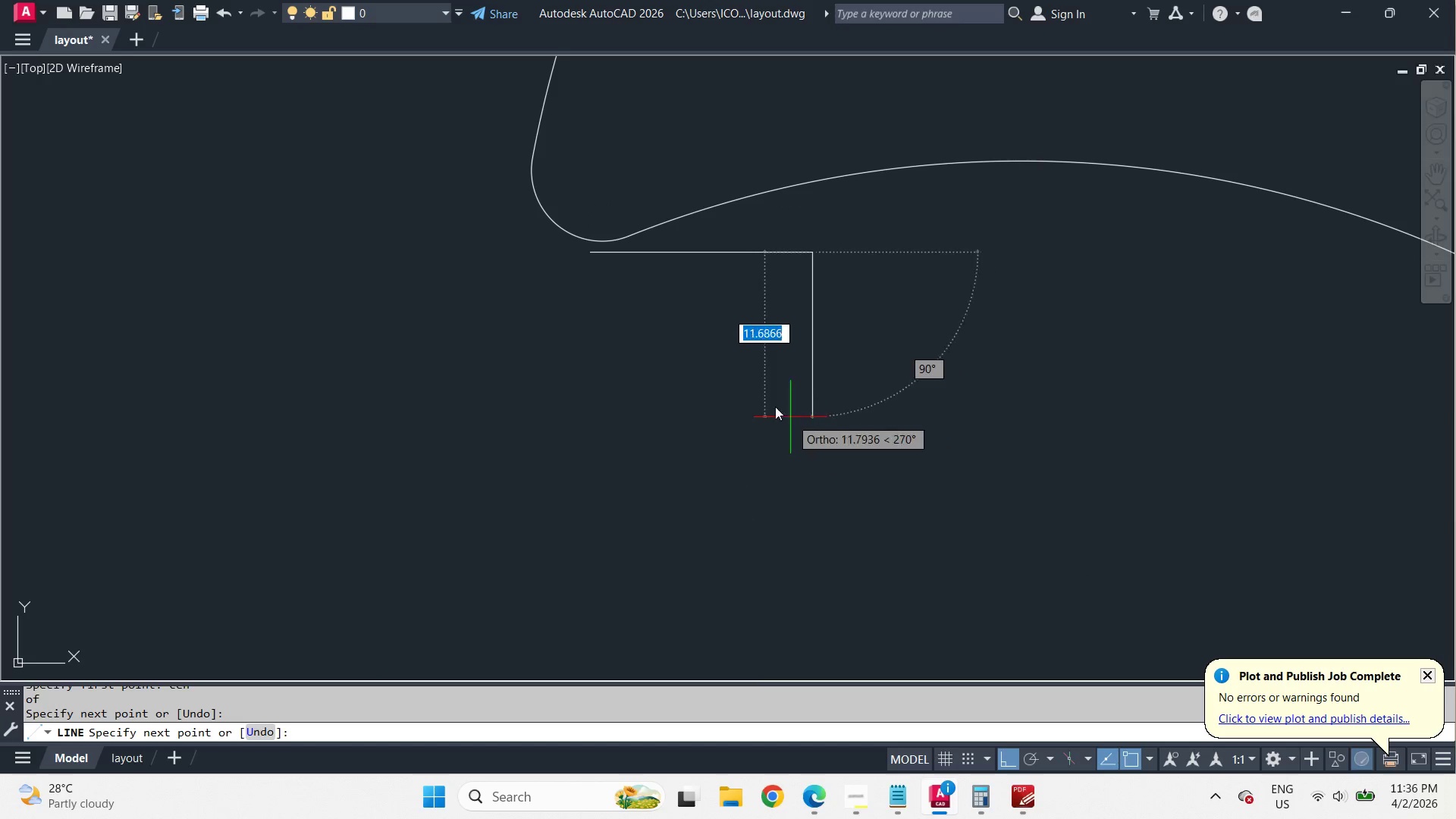 
key(Space)
 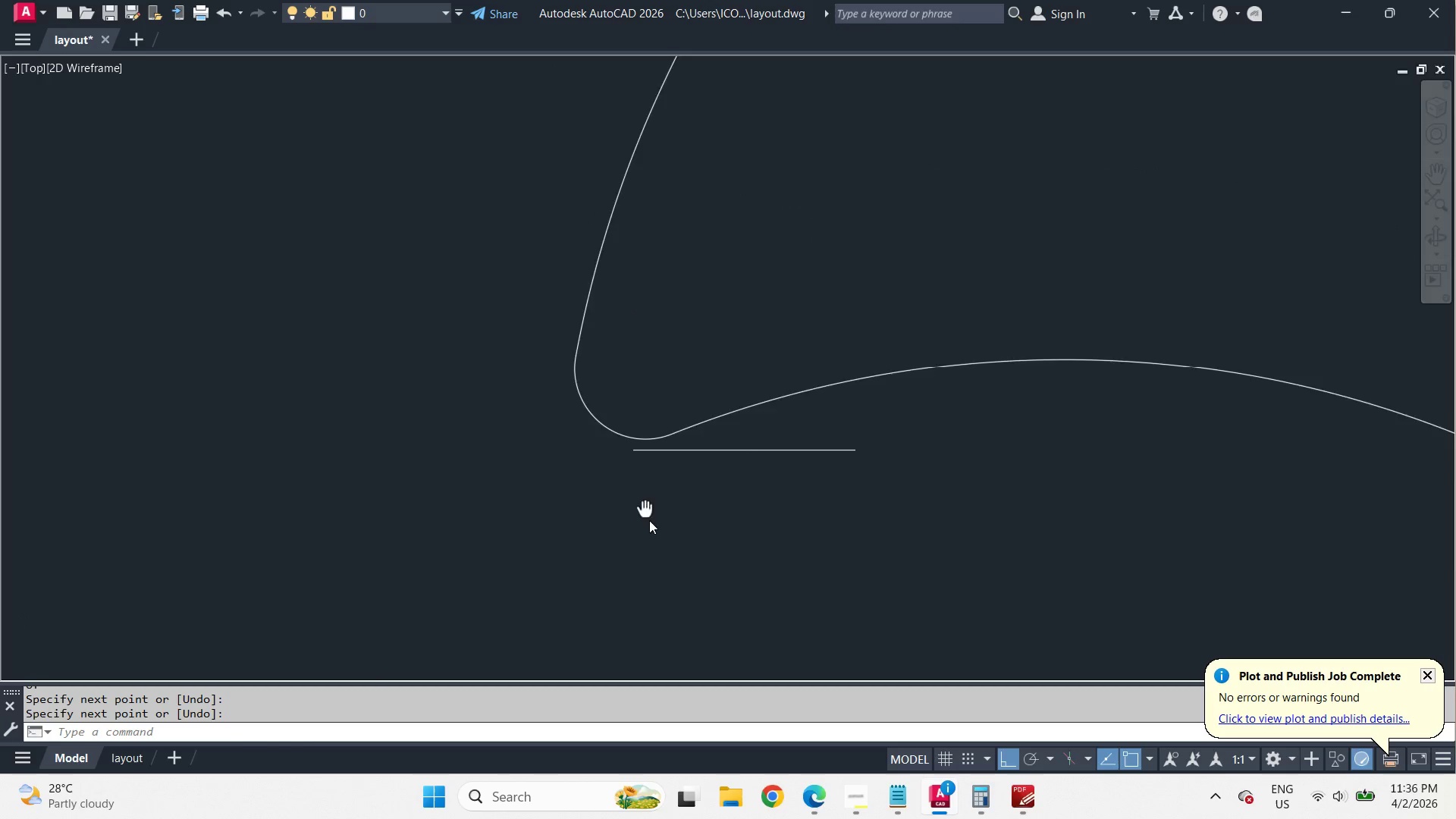 
key(F)
 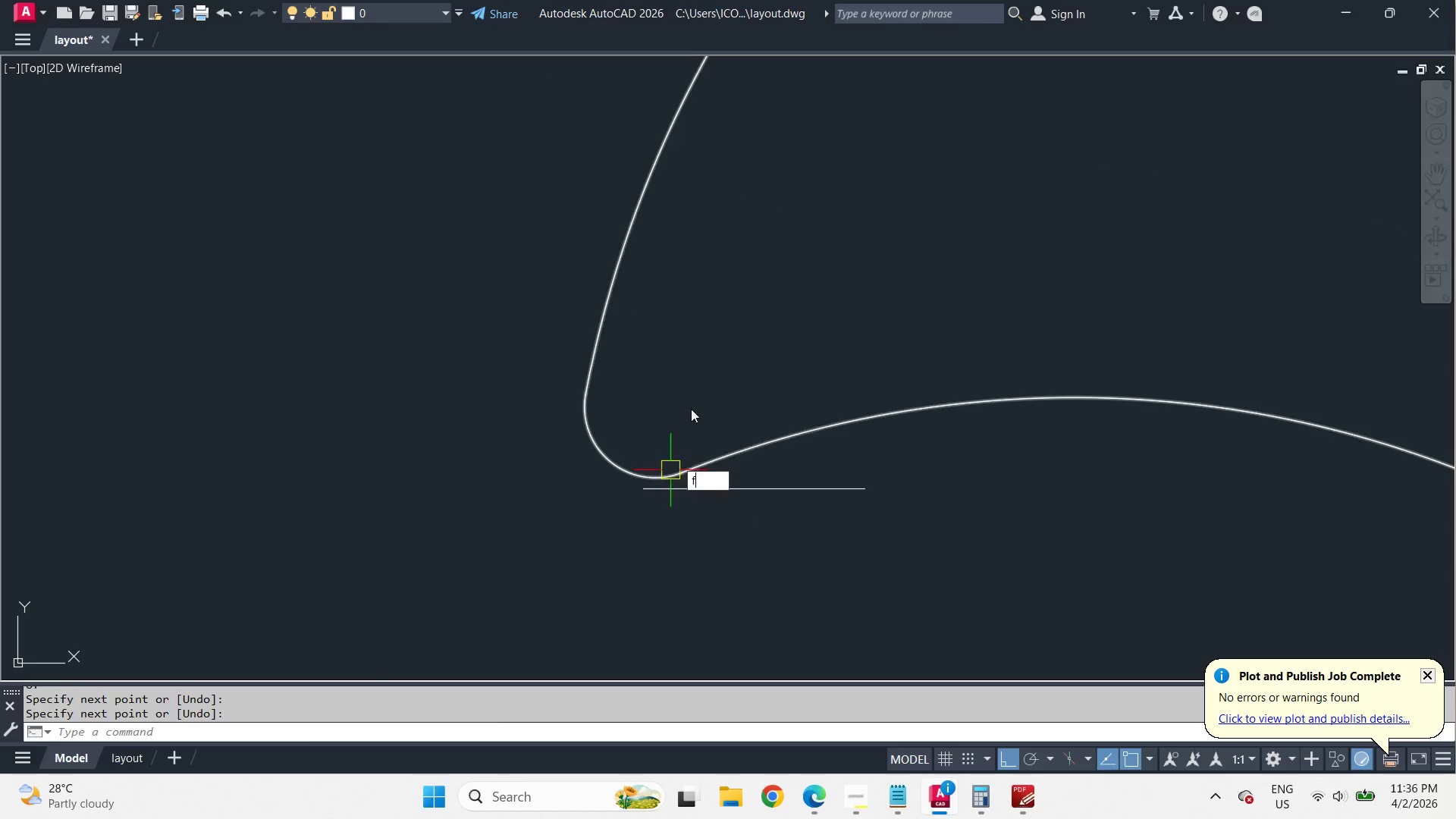 
key(Space)
 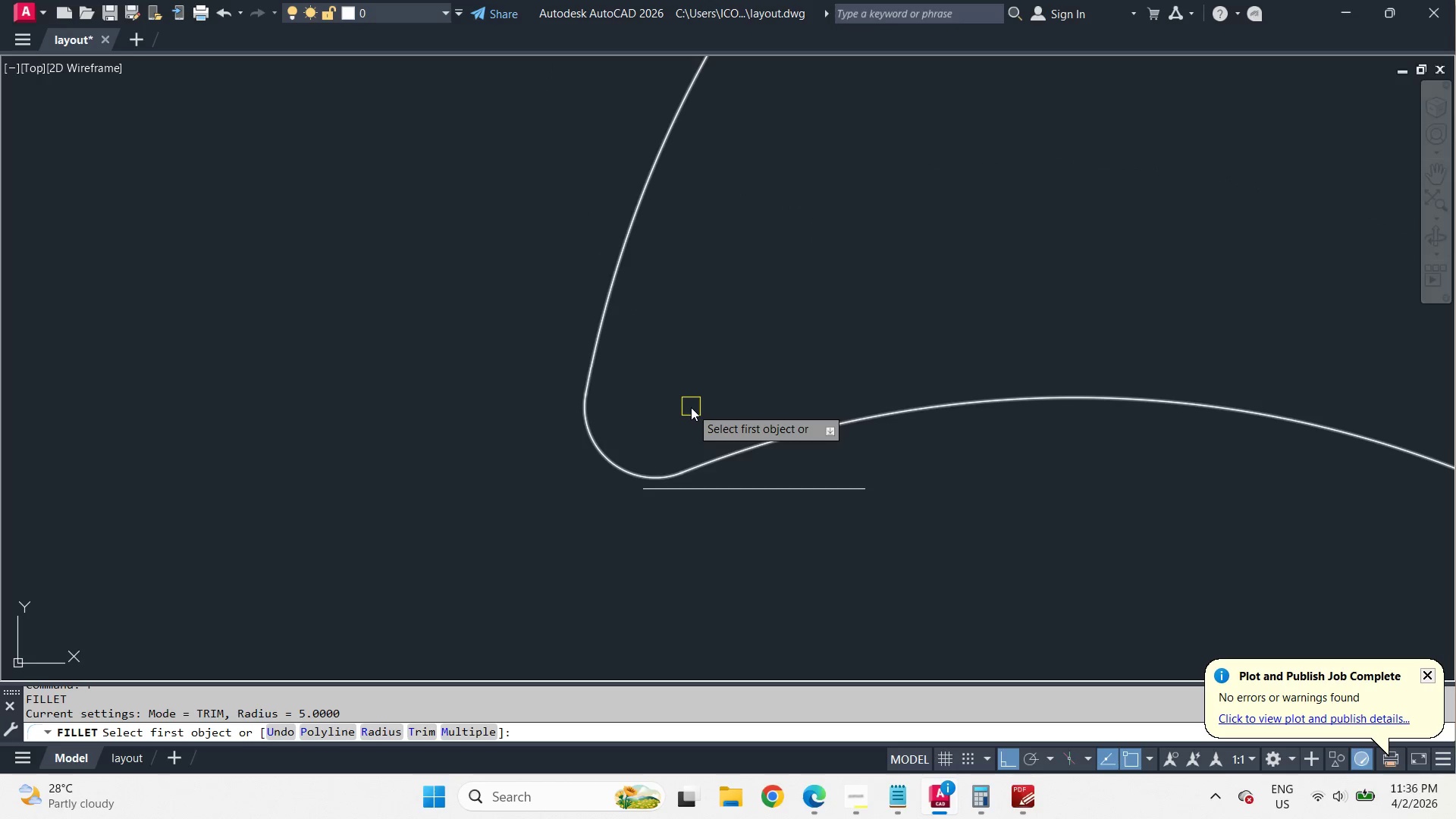 
key(R)
 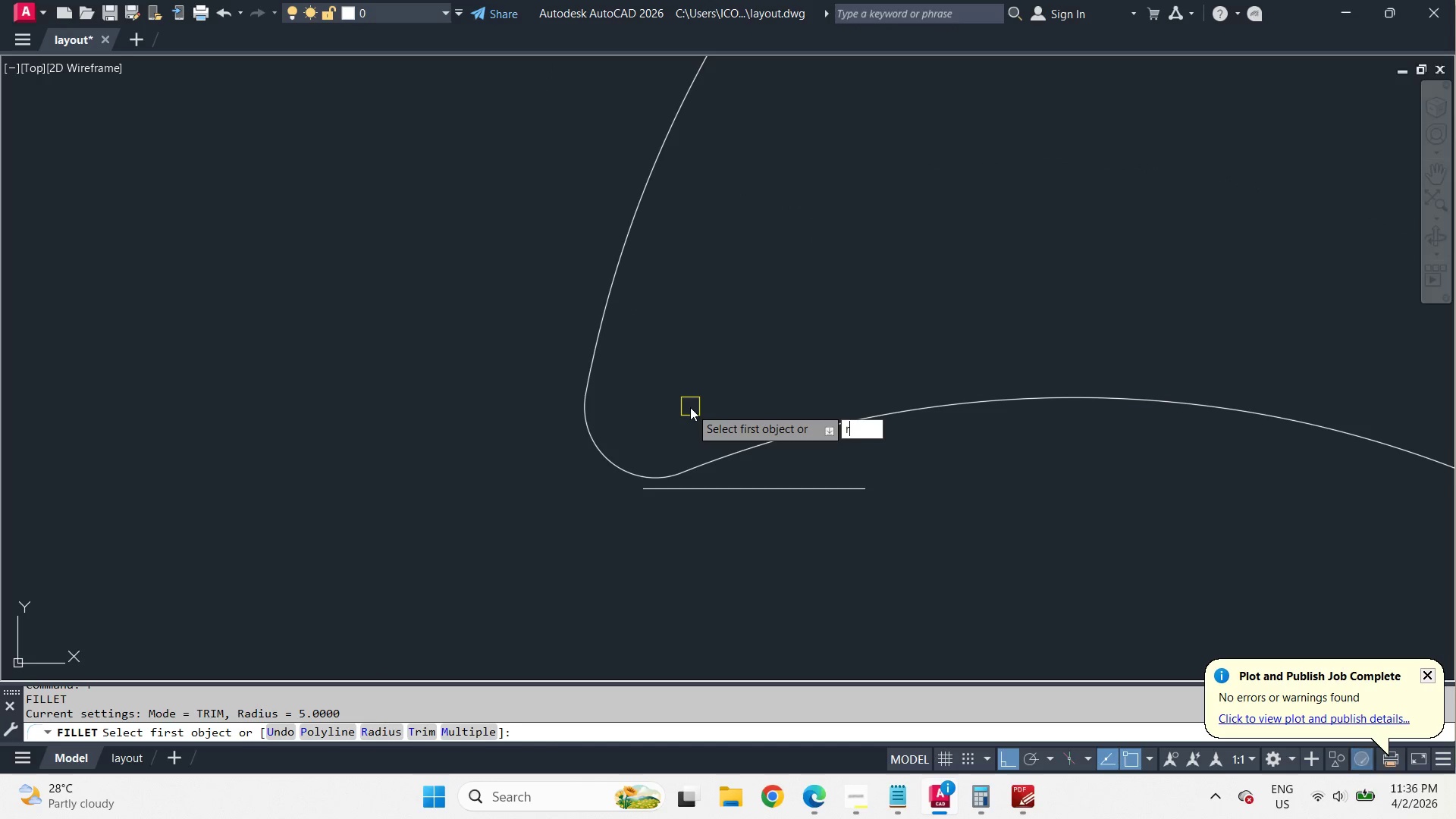 
key(Space)
 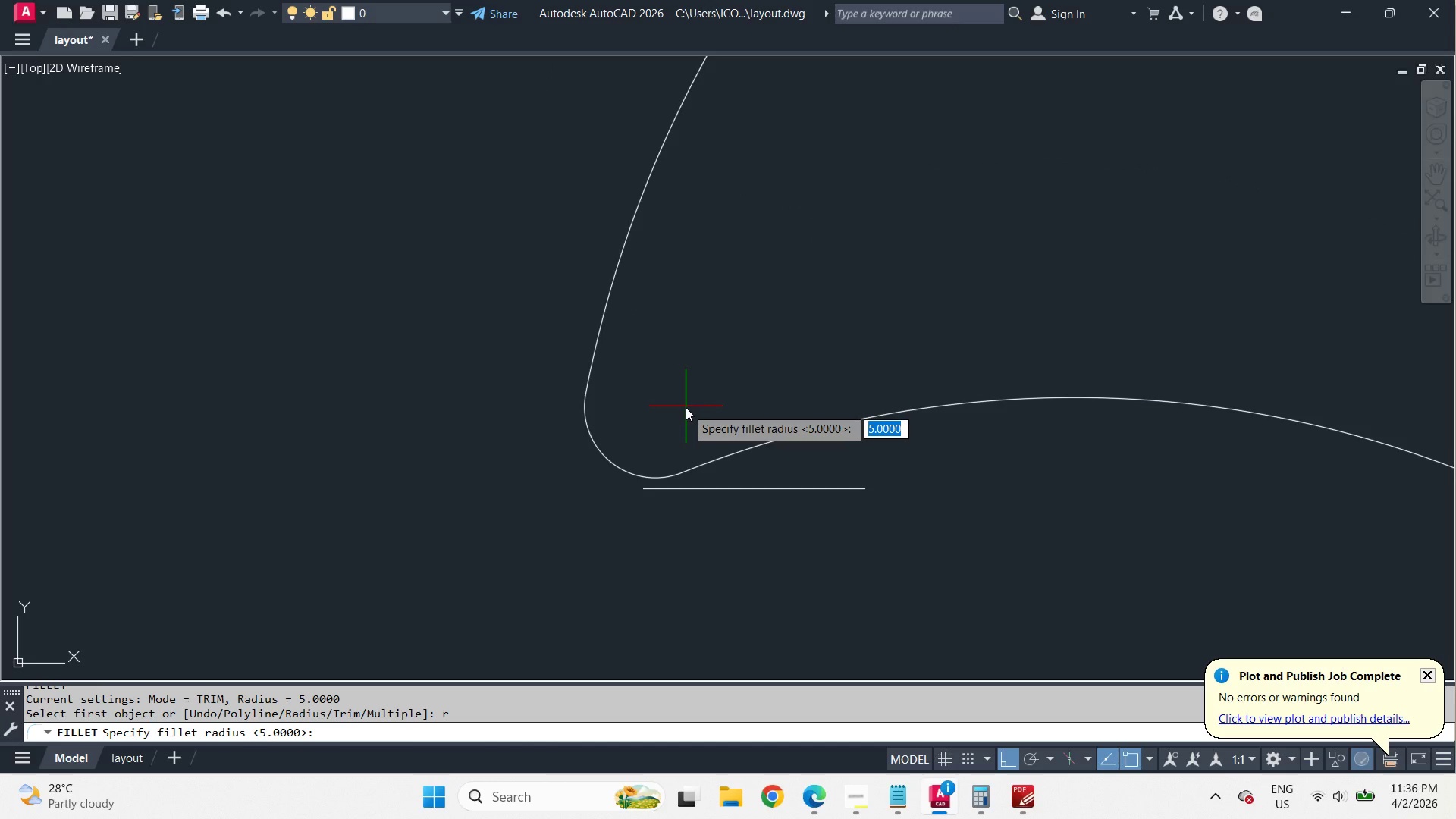 
scroll: coordinate [711, 479], scroll_direction: up, amount: 3.0
 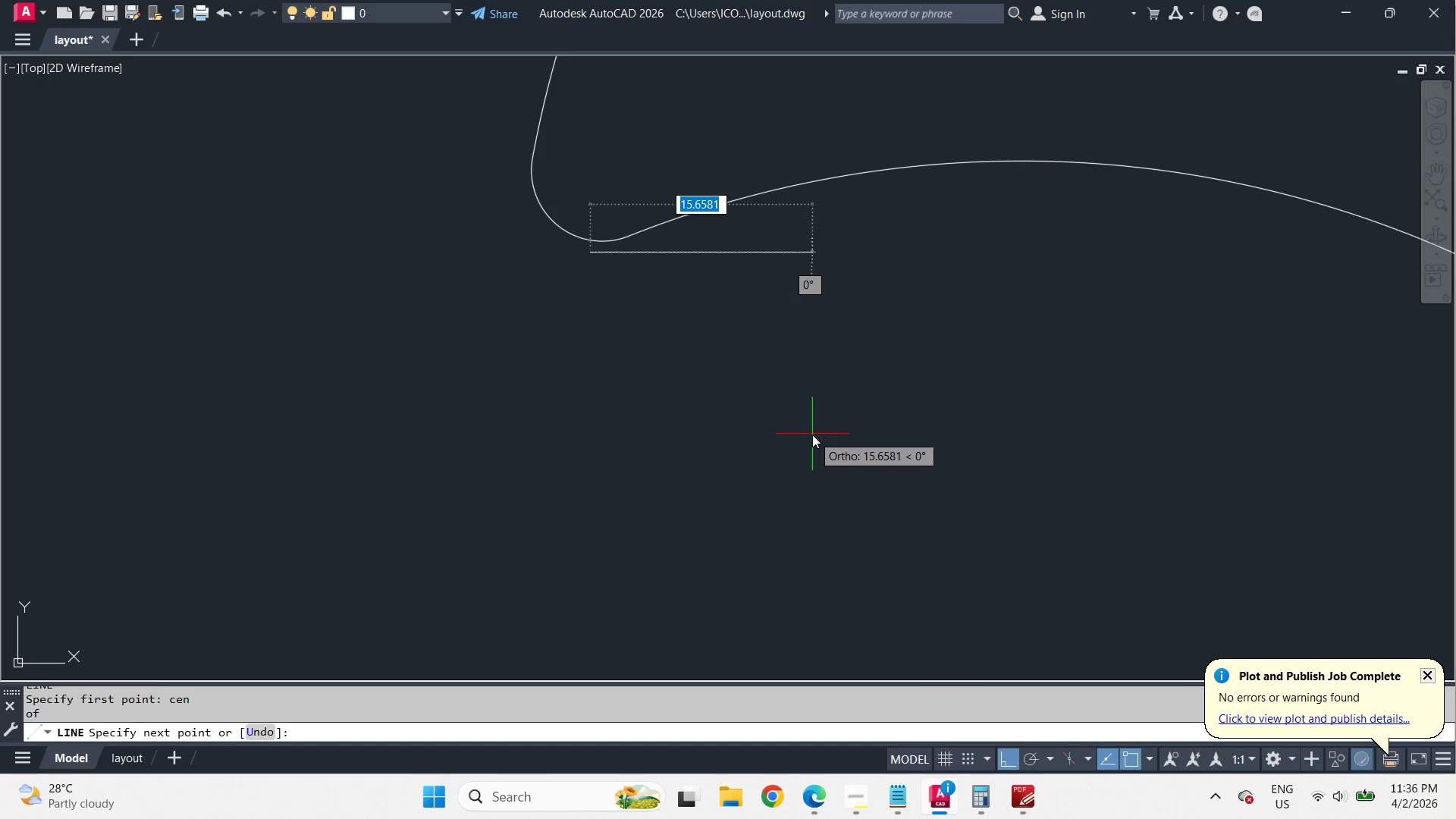 
key(2)
 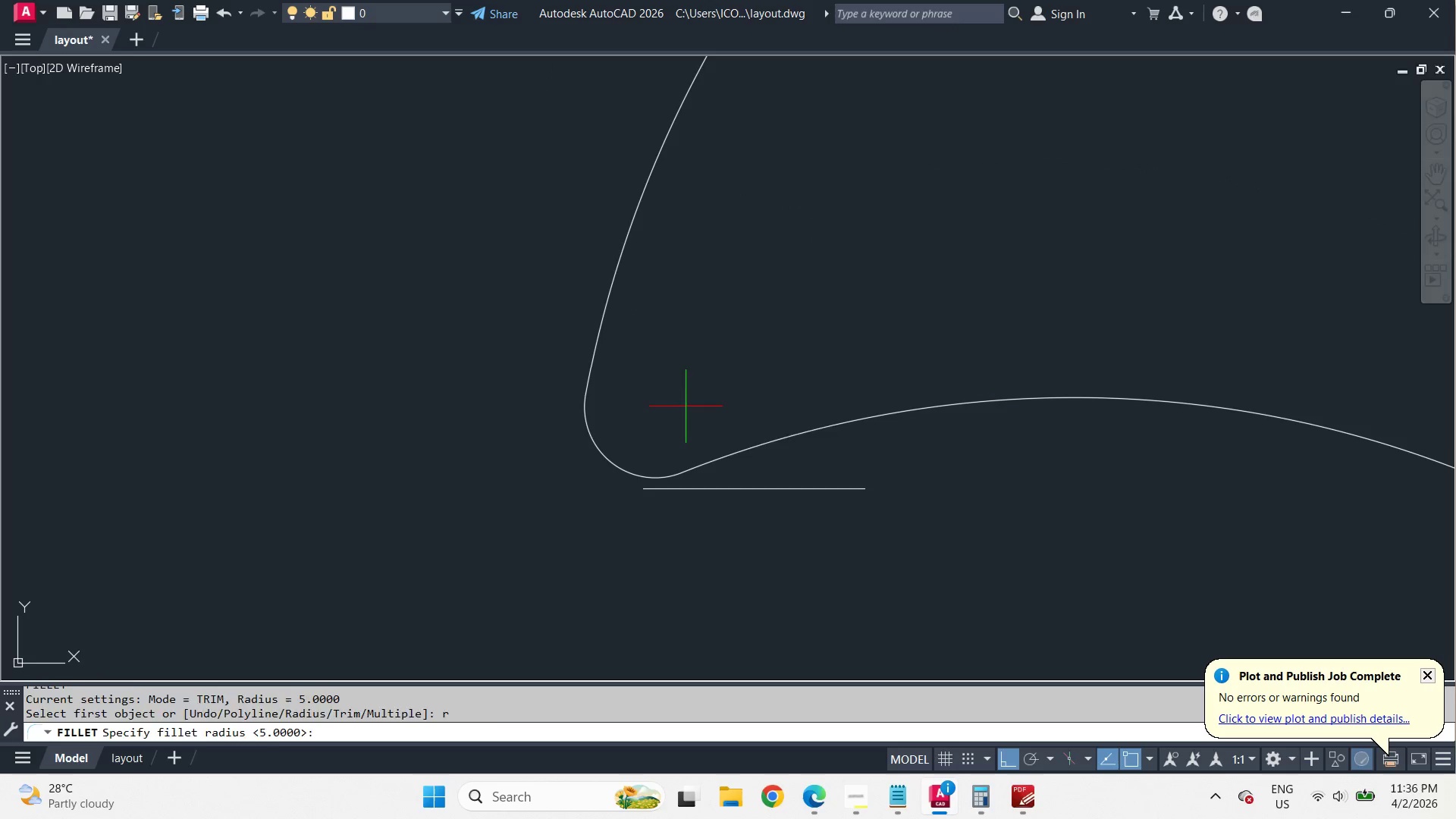 
key(Space)
 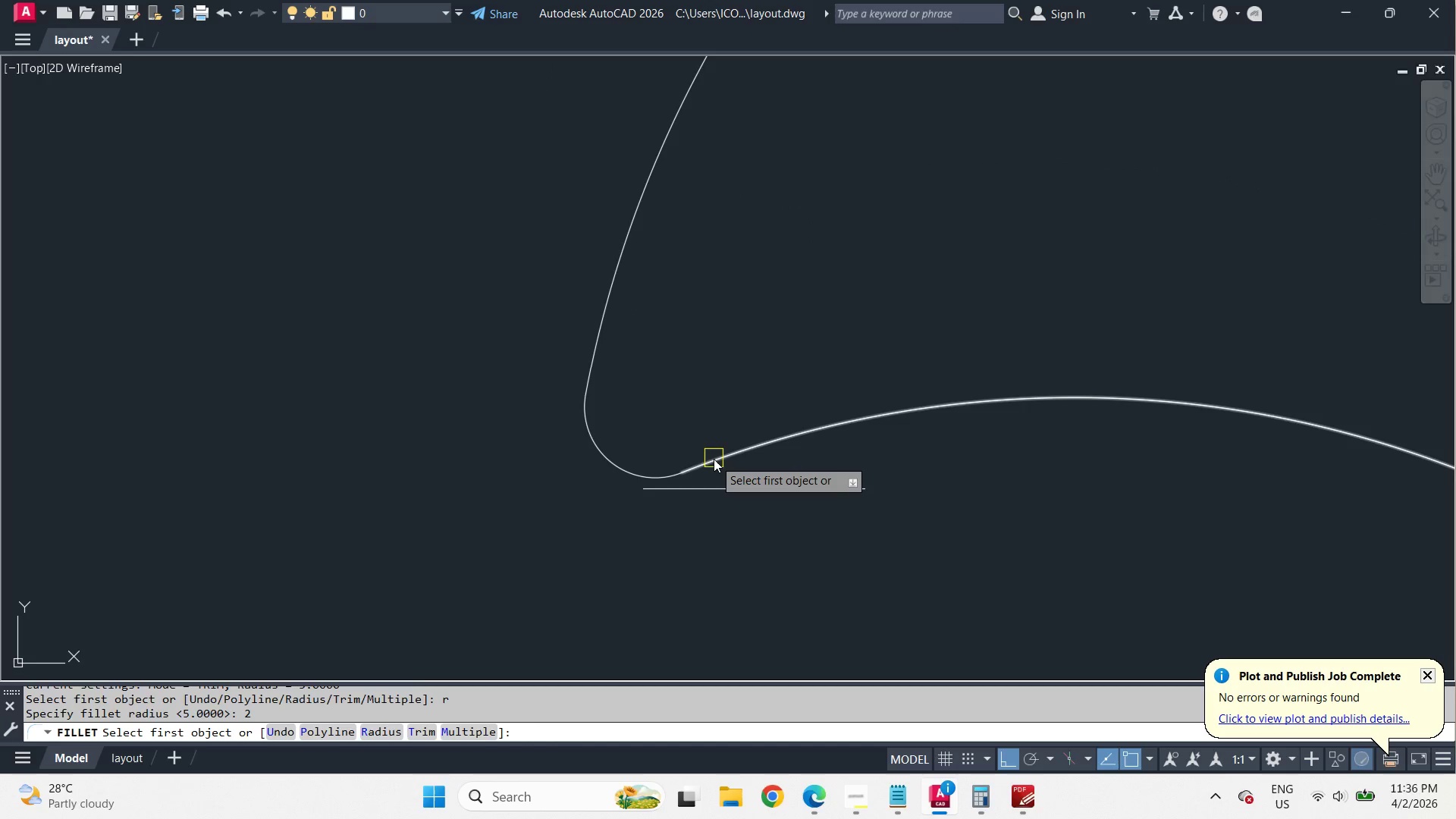 
left_click_drag(start_coordinate=[714, 459], to_coordinate=[704, 457])
 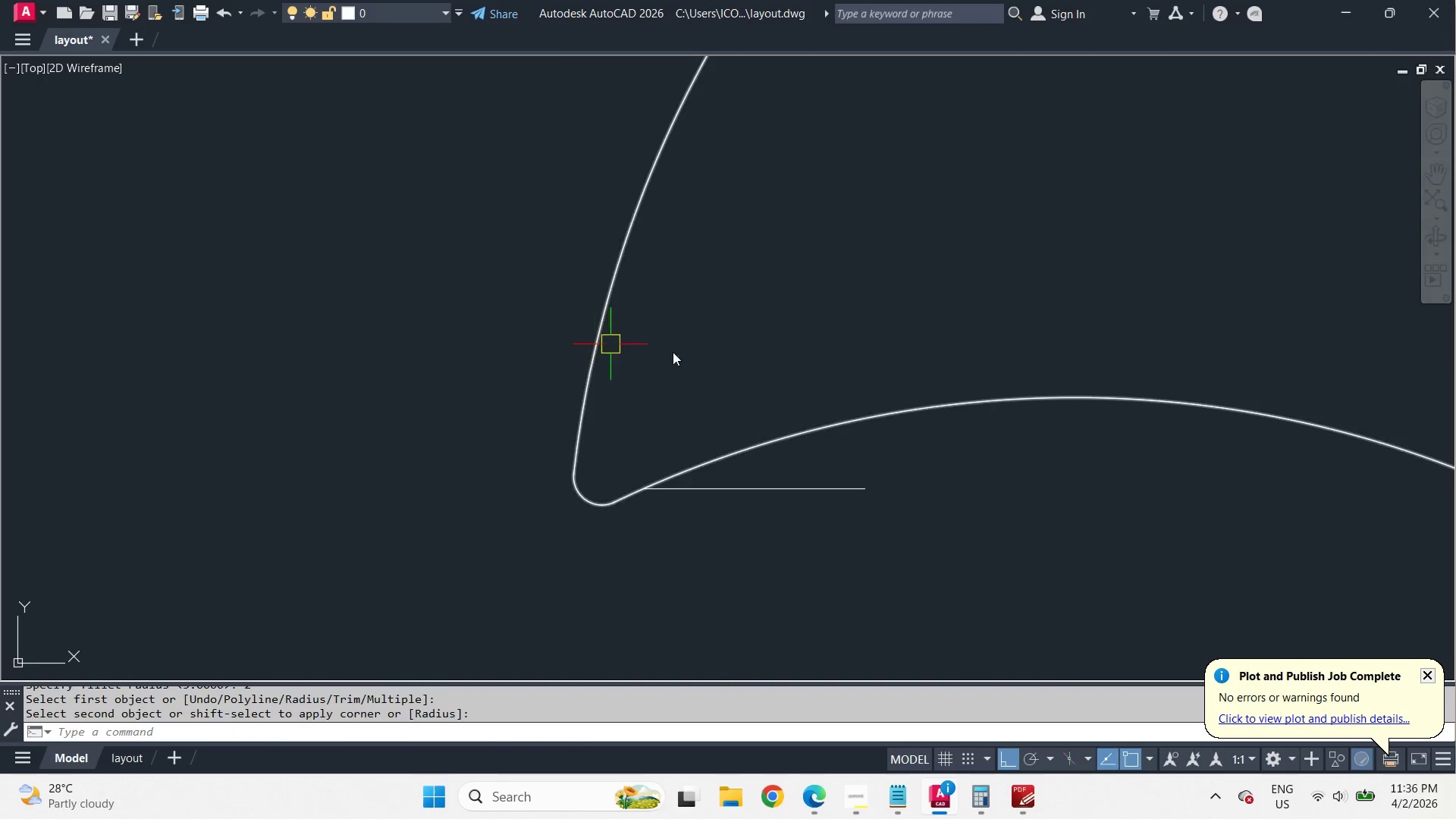 
left_click([721, 411])
 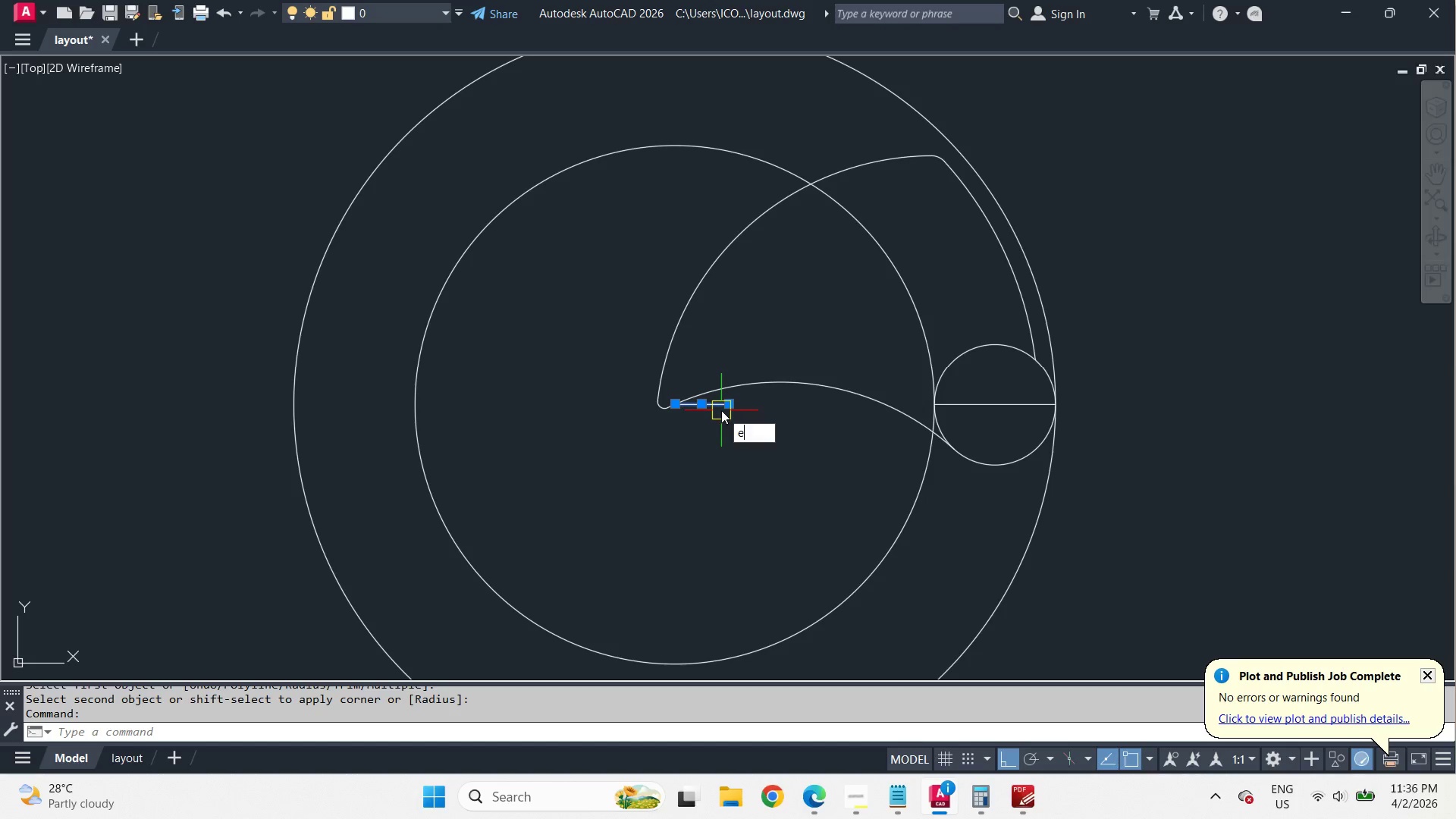 
key(E)
 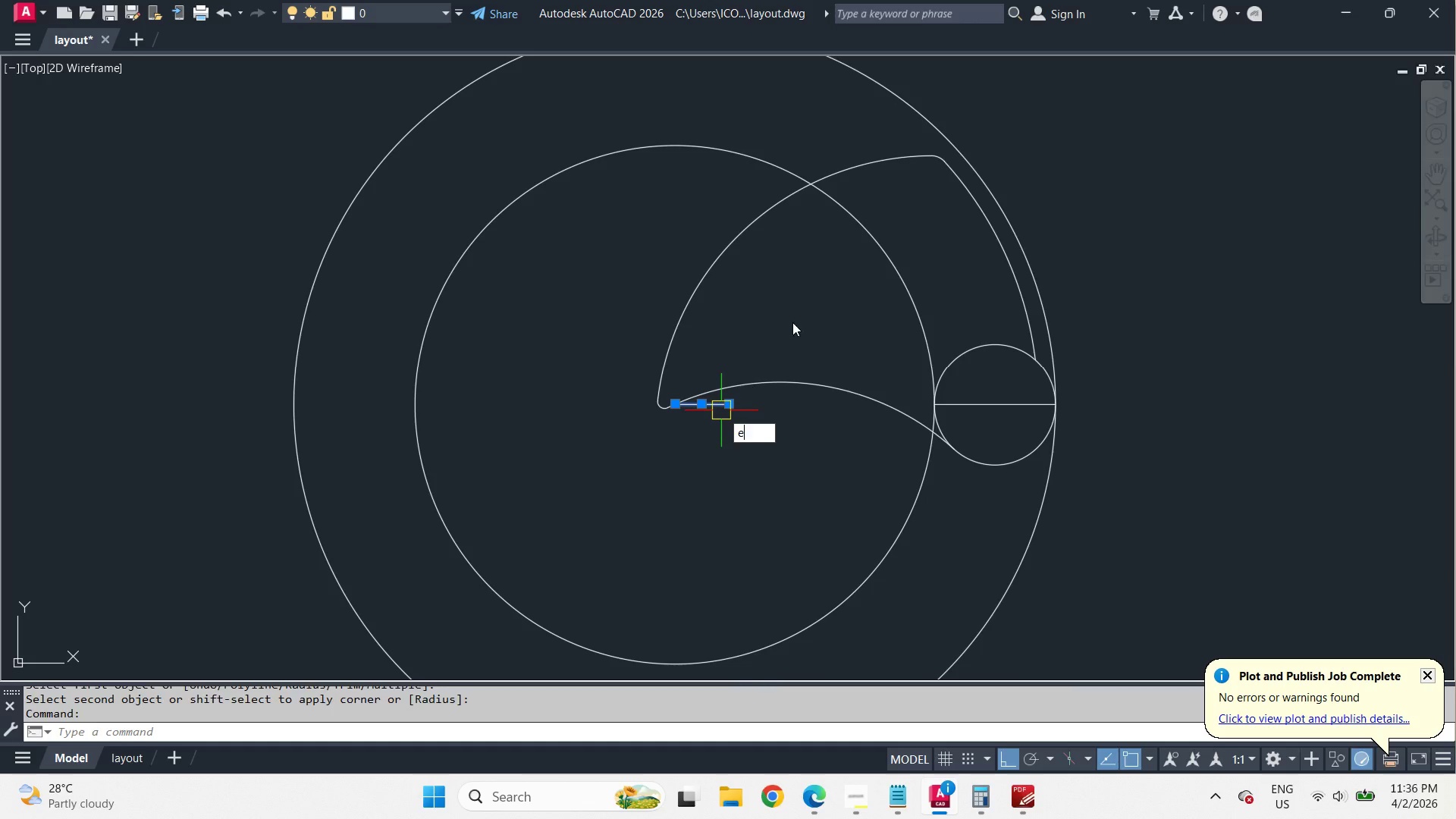 
key(Space)
 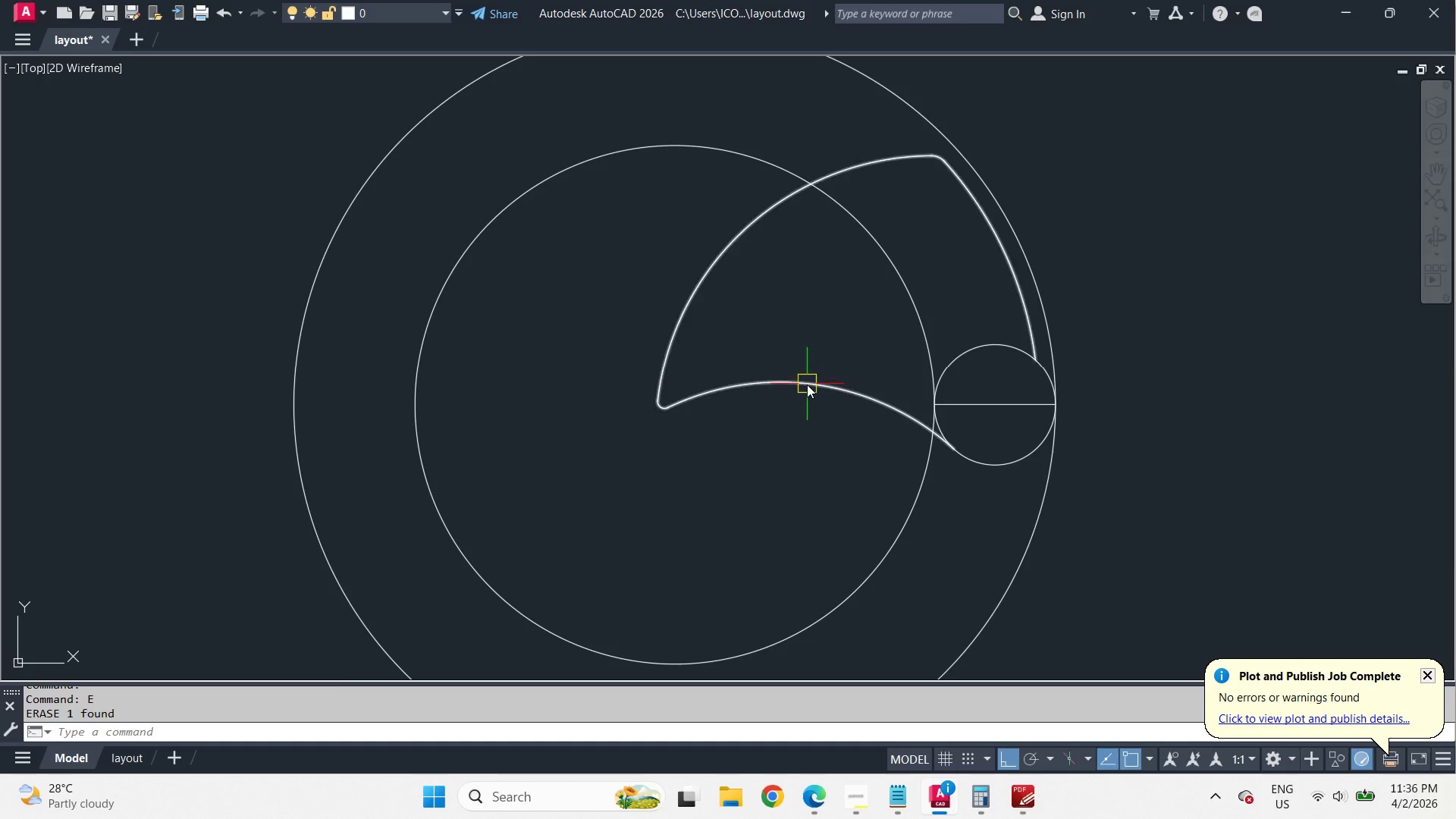 
left_click([807, 384])
 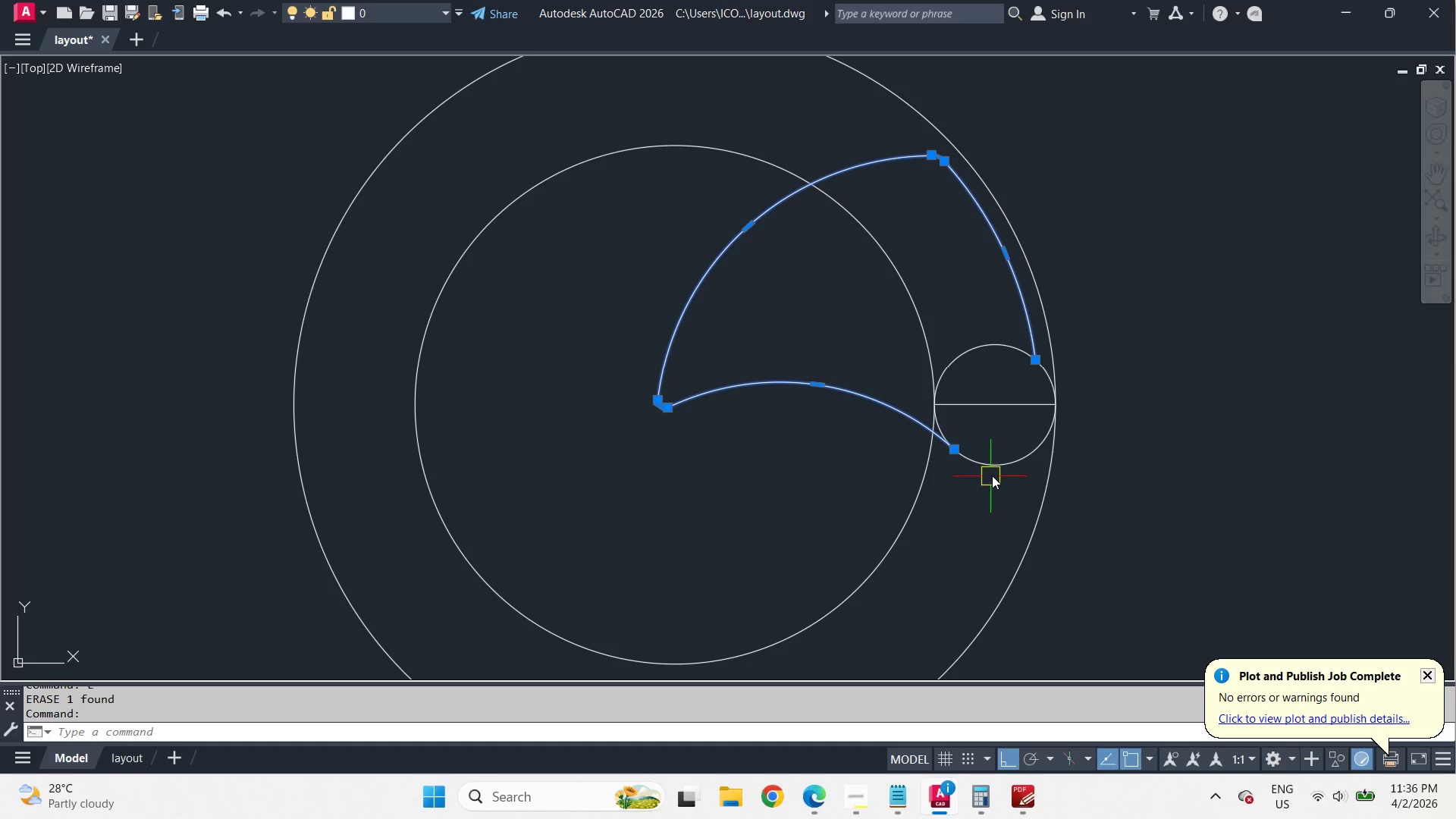 
scroll: coordinate [697, 367], scroll_direction: down, amount: 3.0
 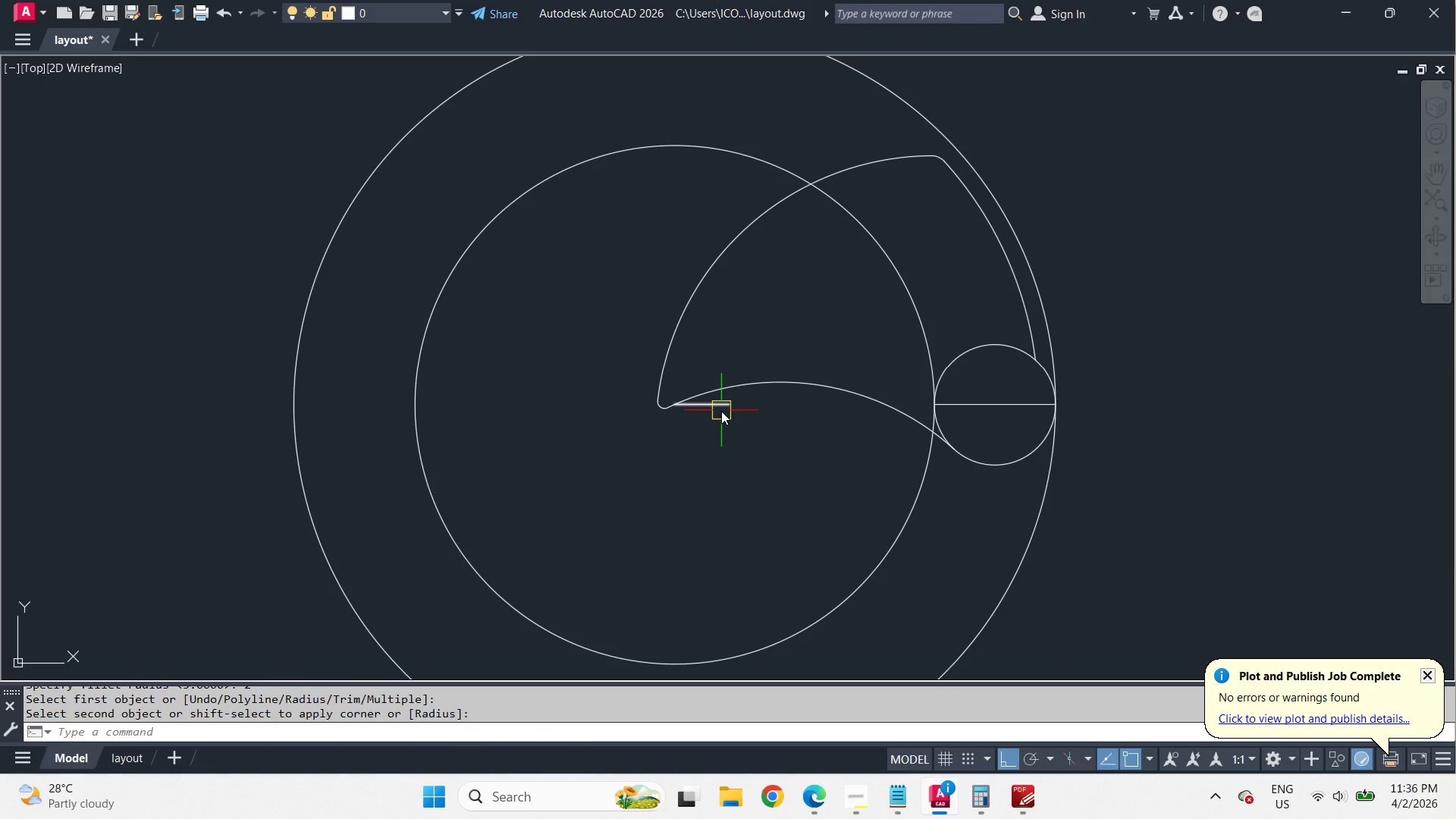 
left_click([993, 469])
 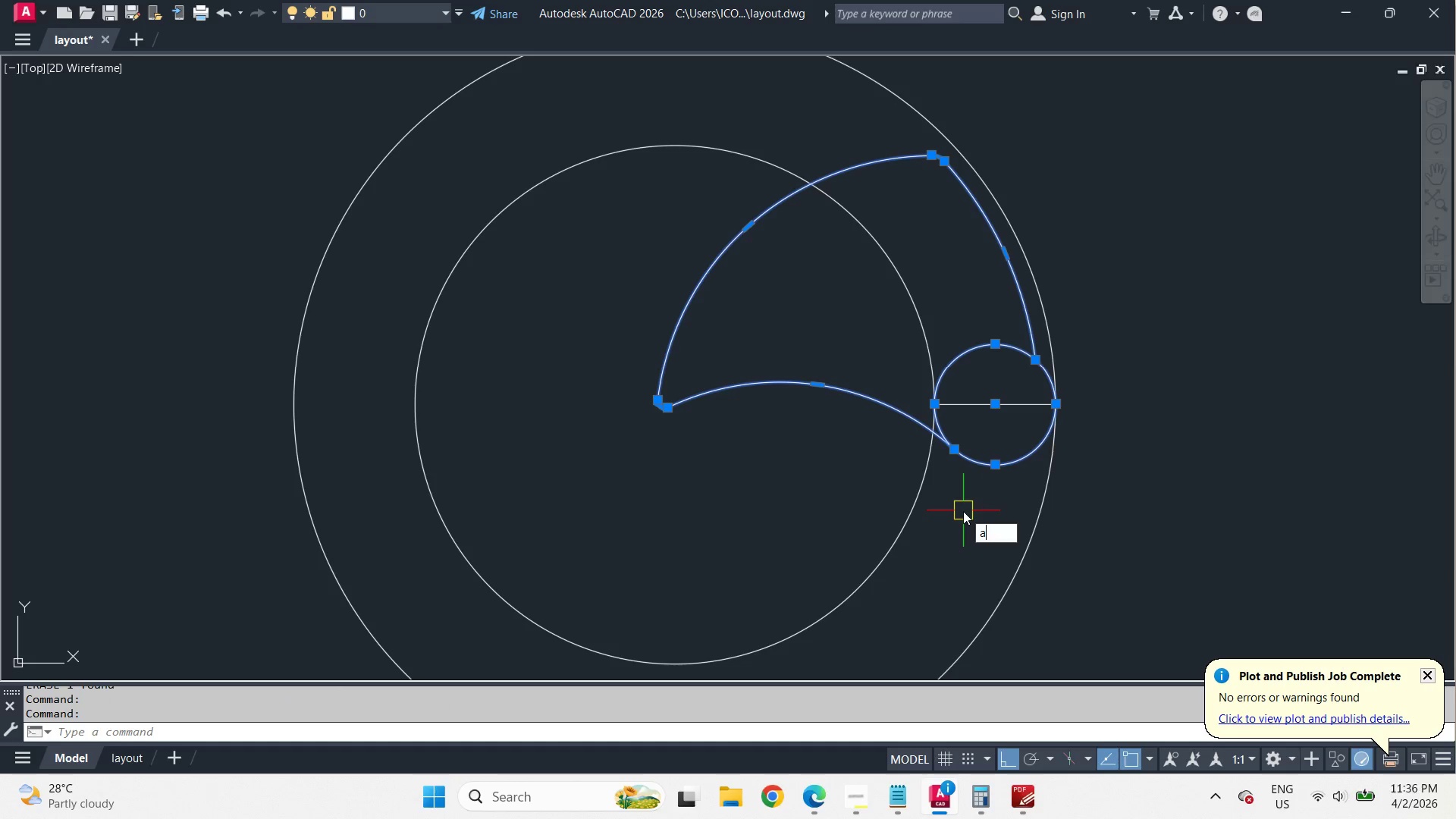 
type(ar  cen )
 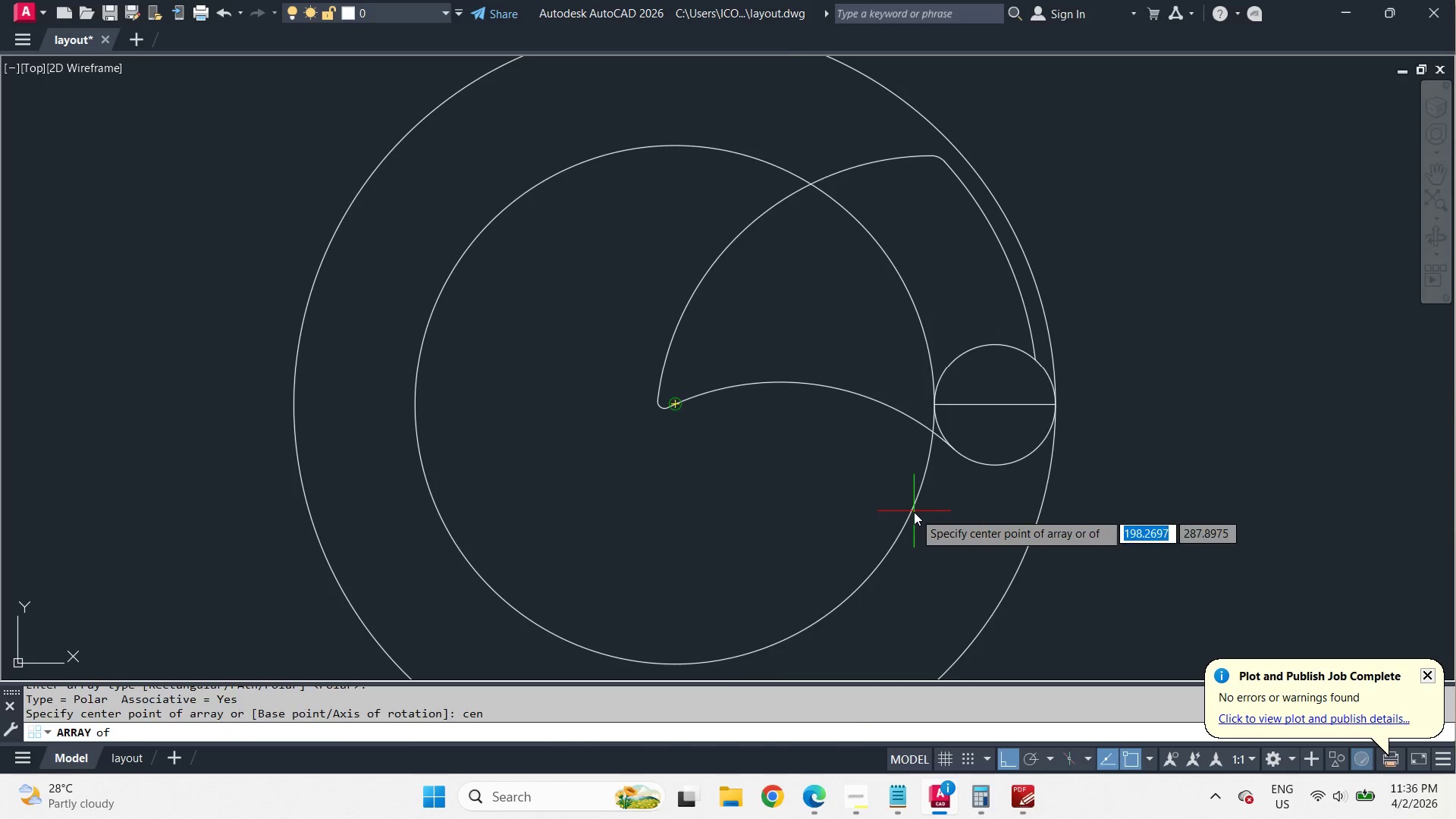 
left_click([914, 512])
 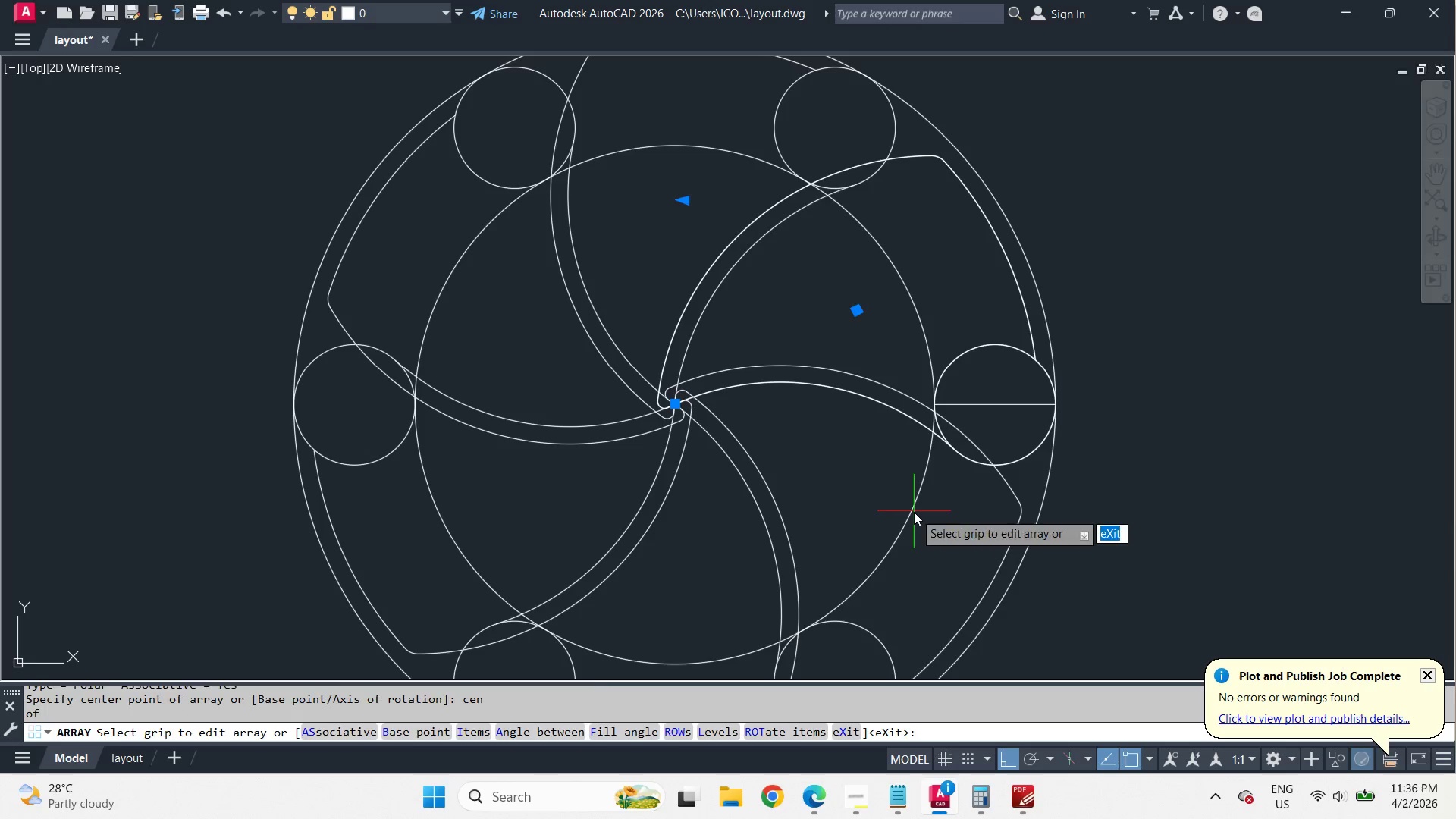 
key(Space)
 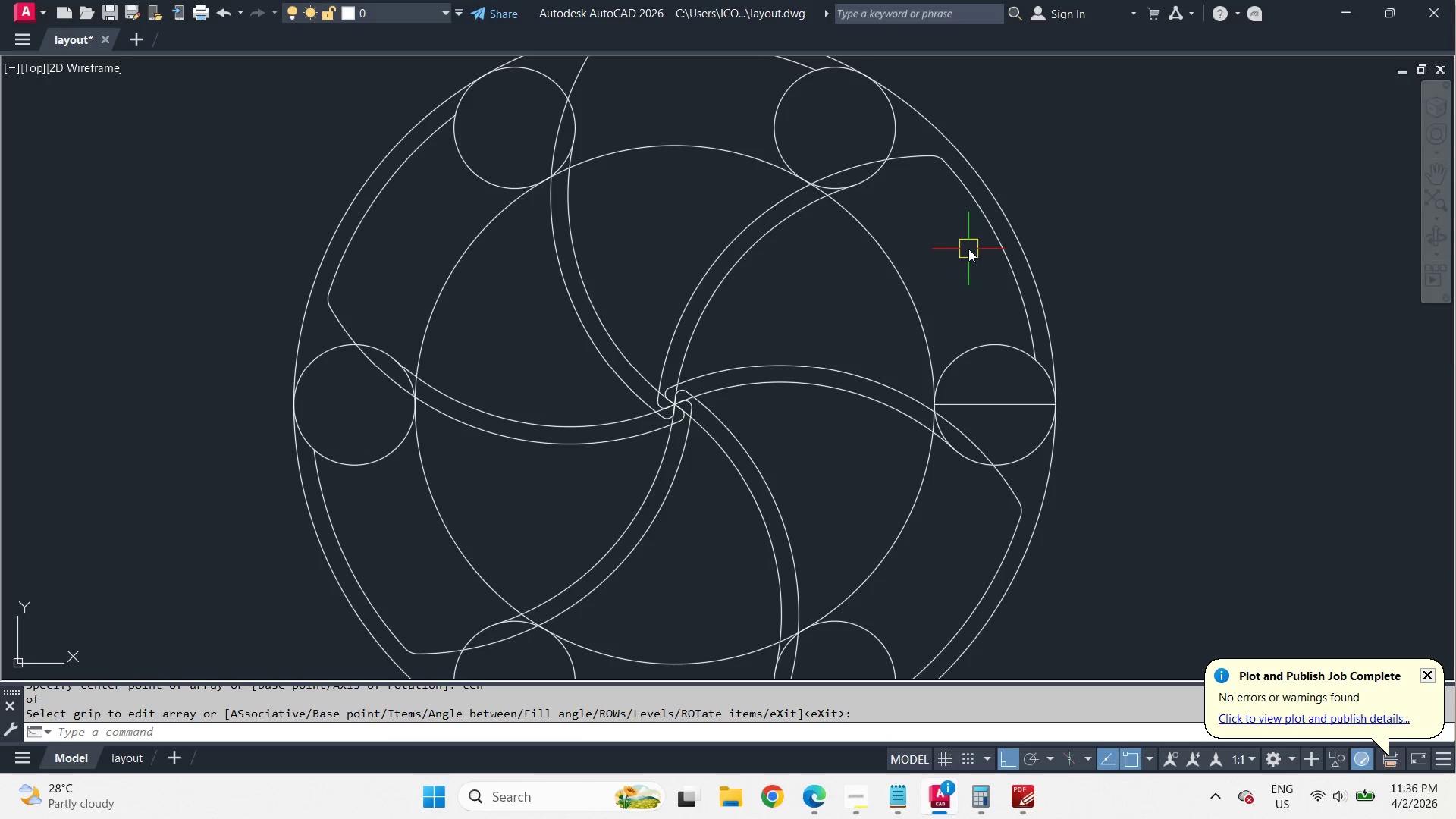 
left_click([987, 235])
 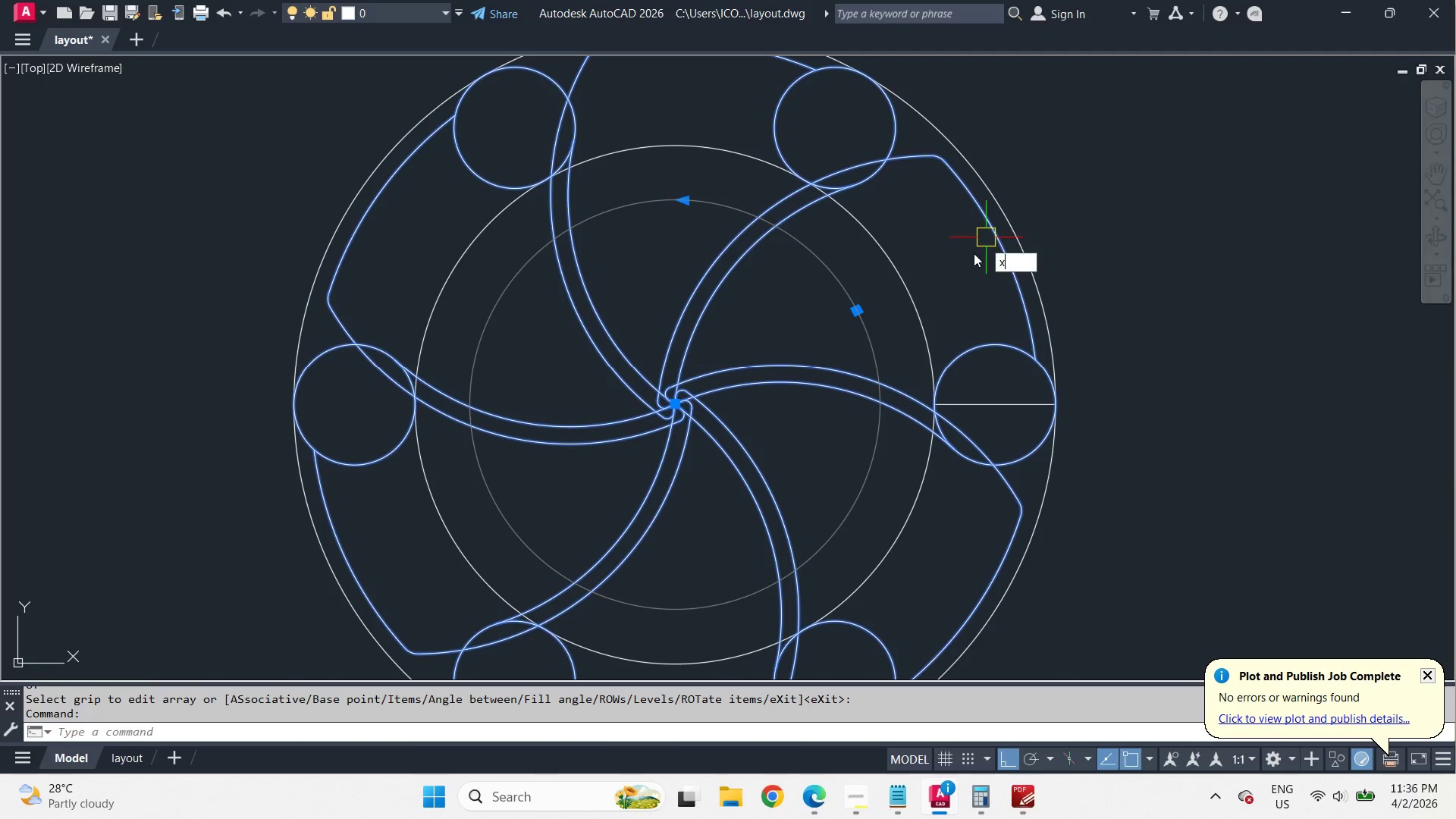 
key(X)
 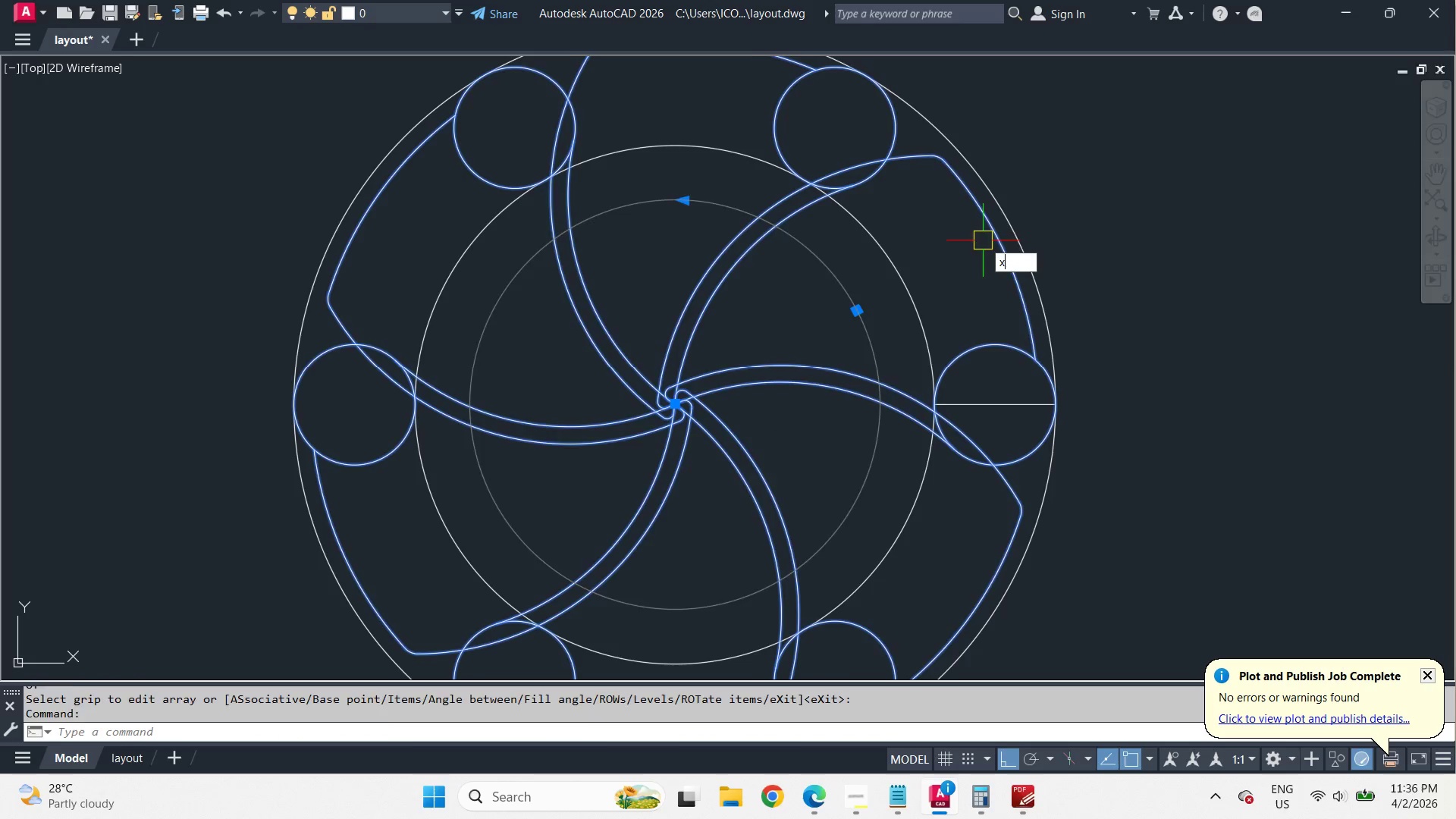 
key(Space)
 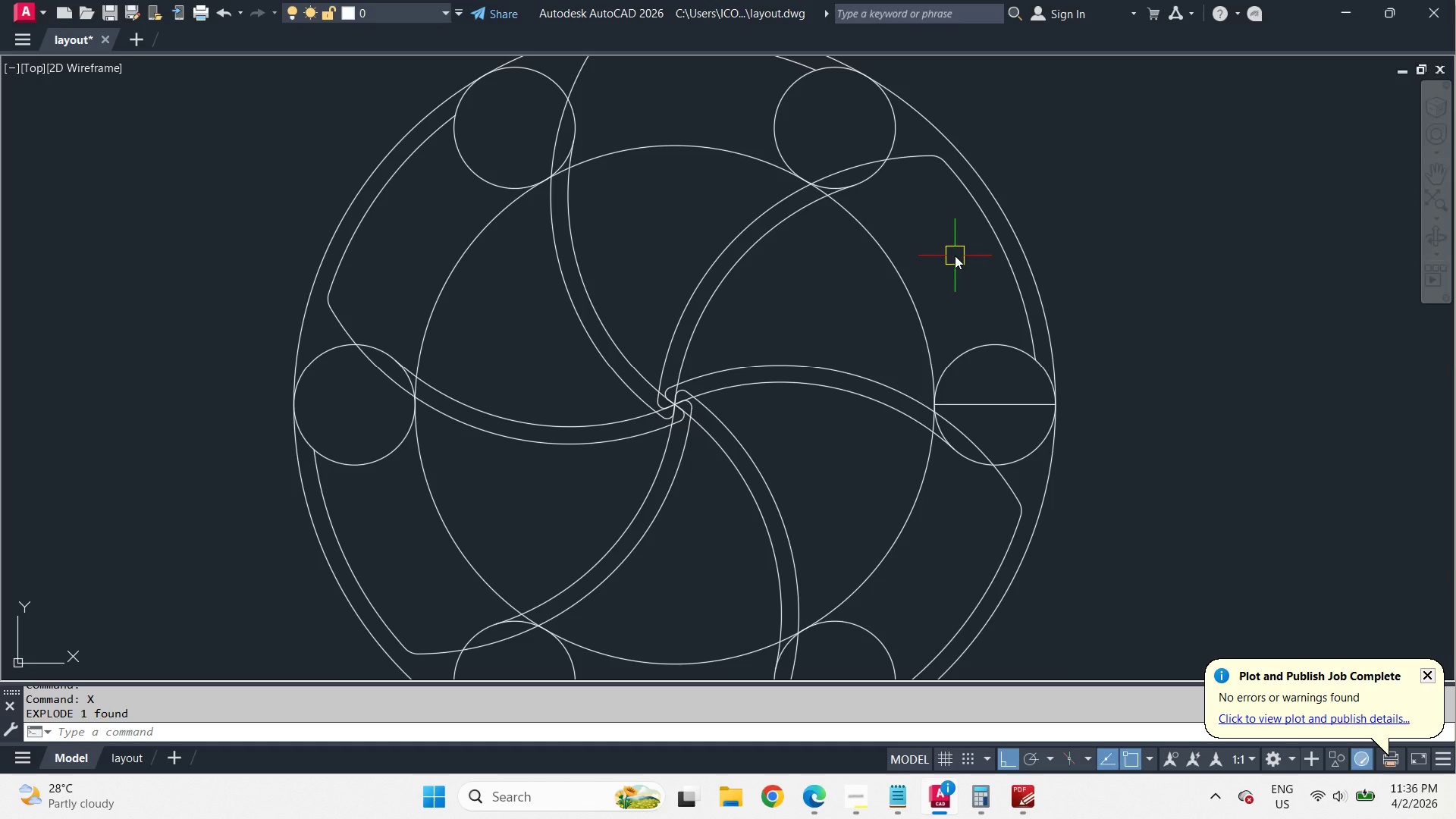 
wait(7.41)
 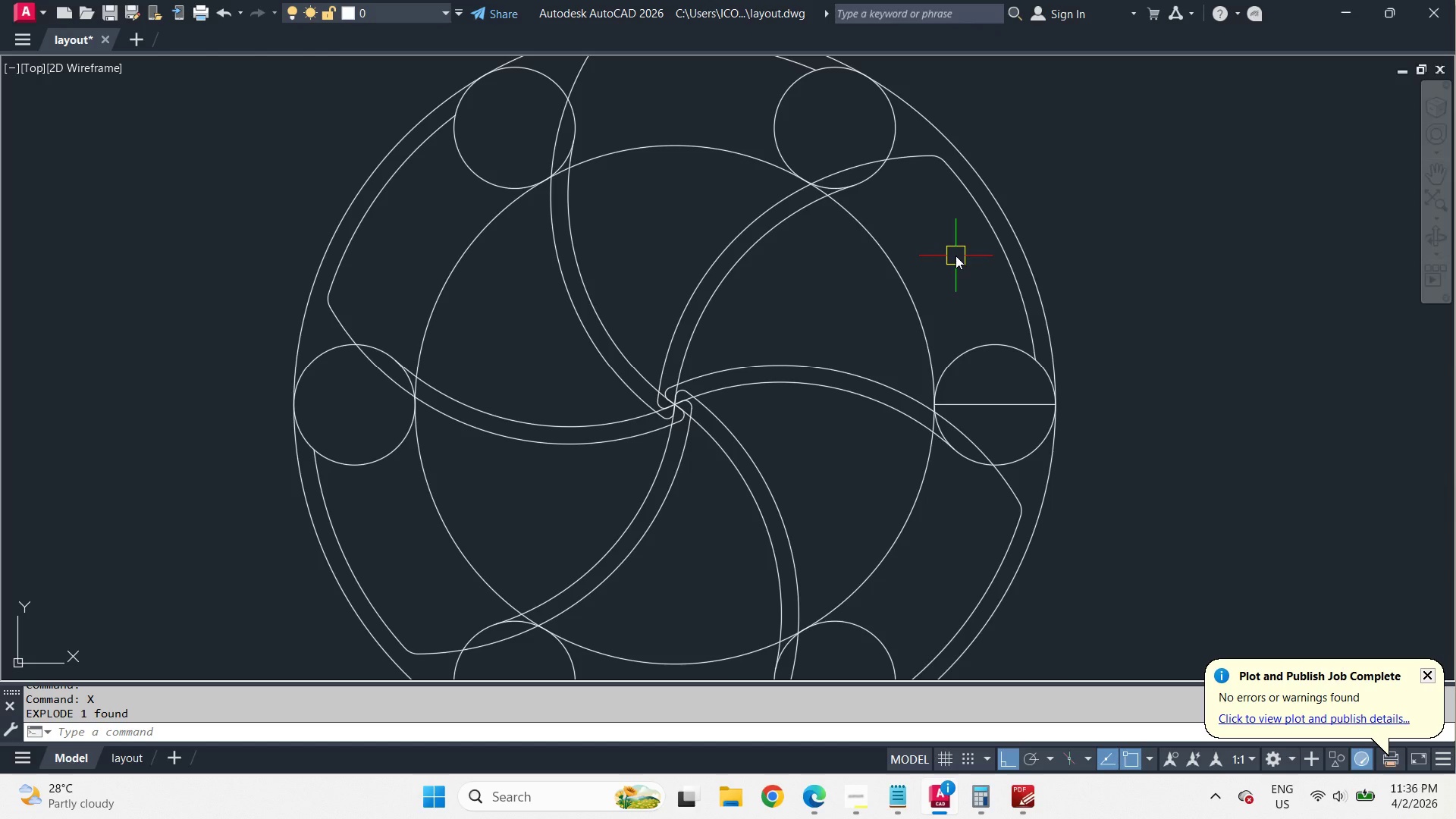 
key(R)
 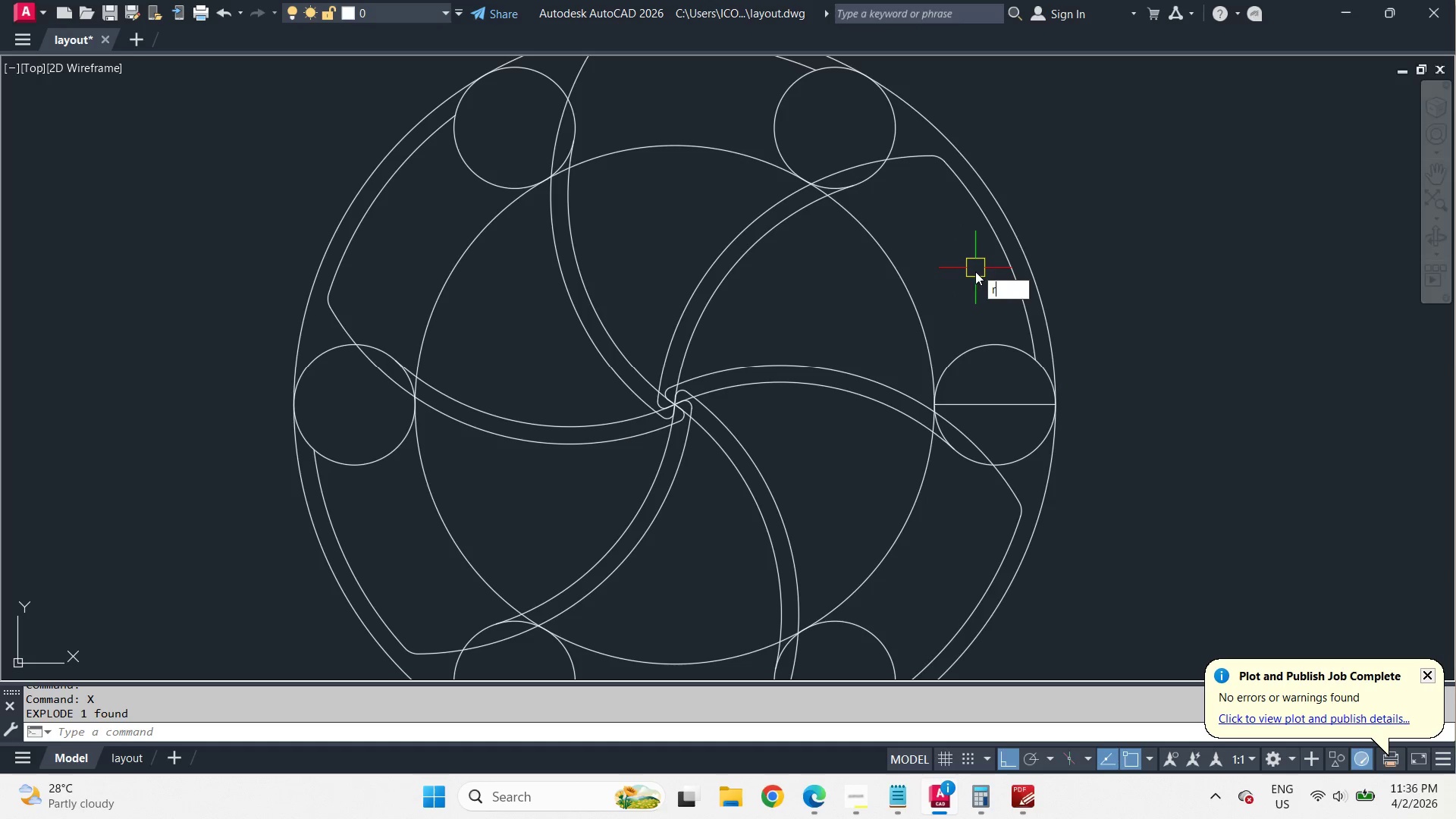 
key(O)
 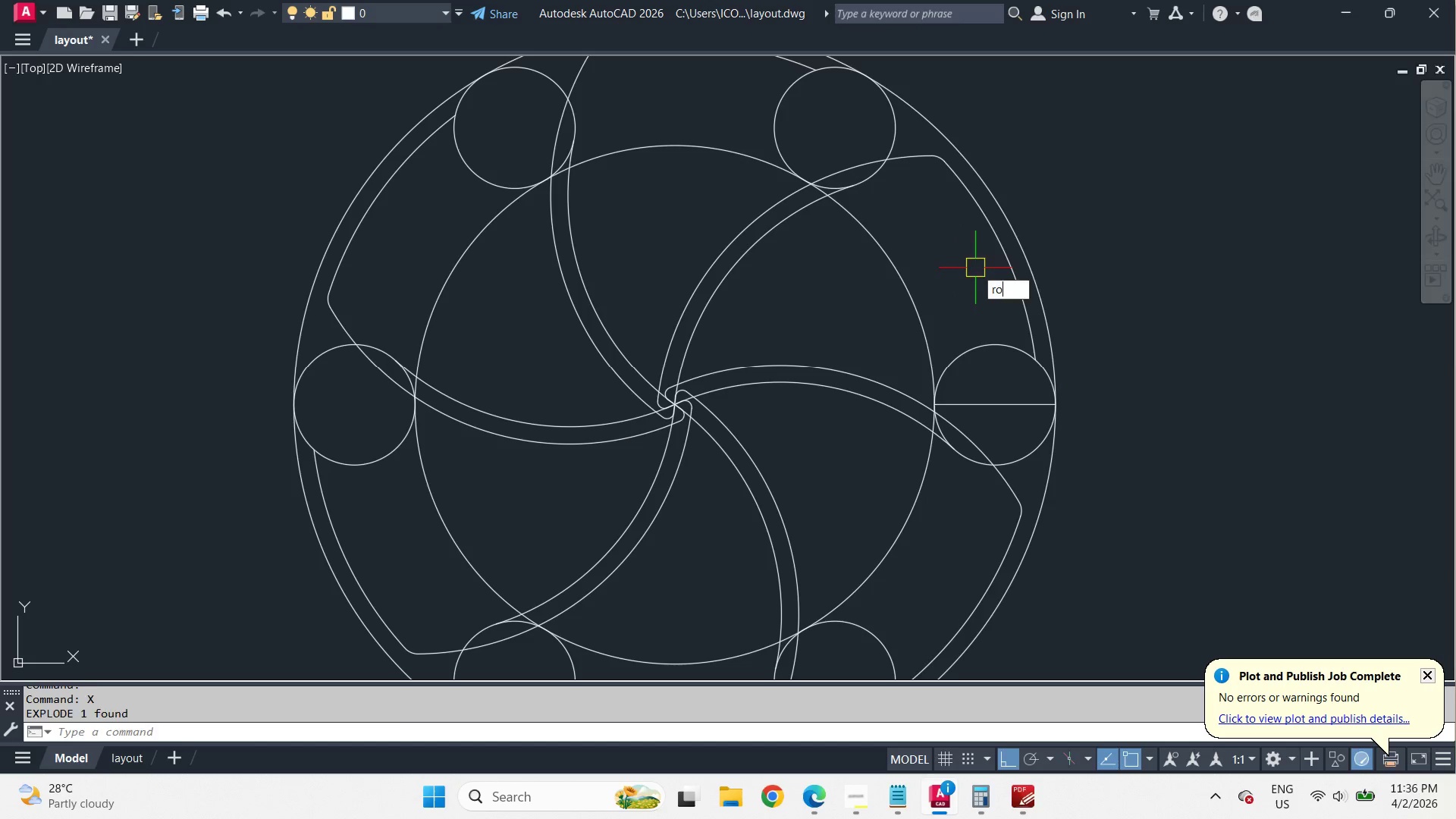 
key(Space)
 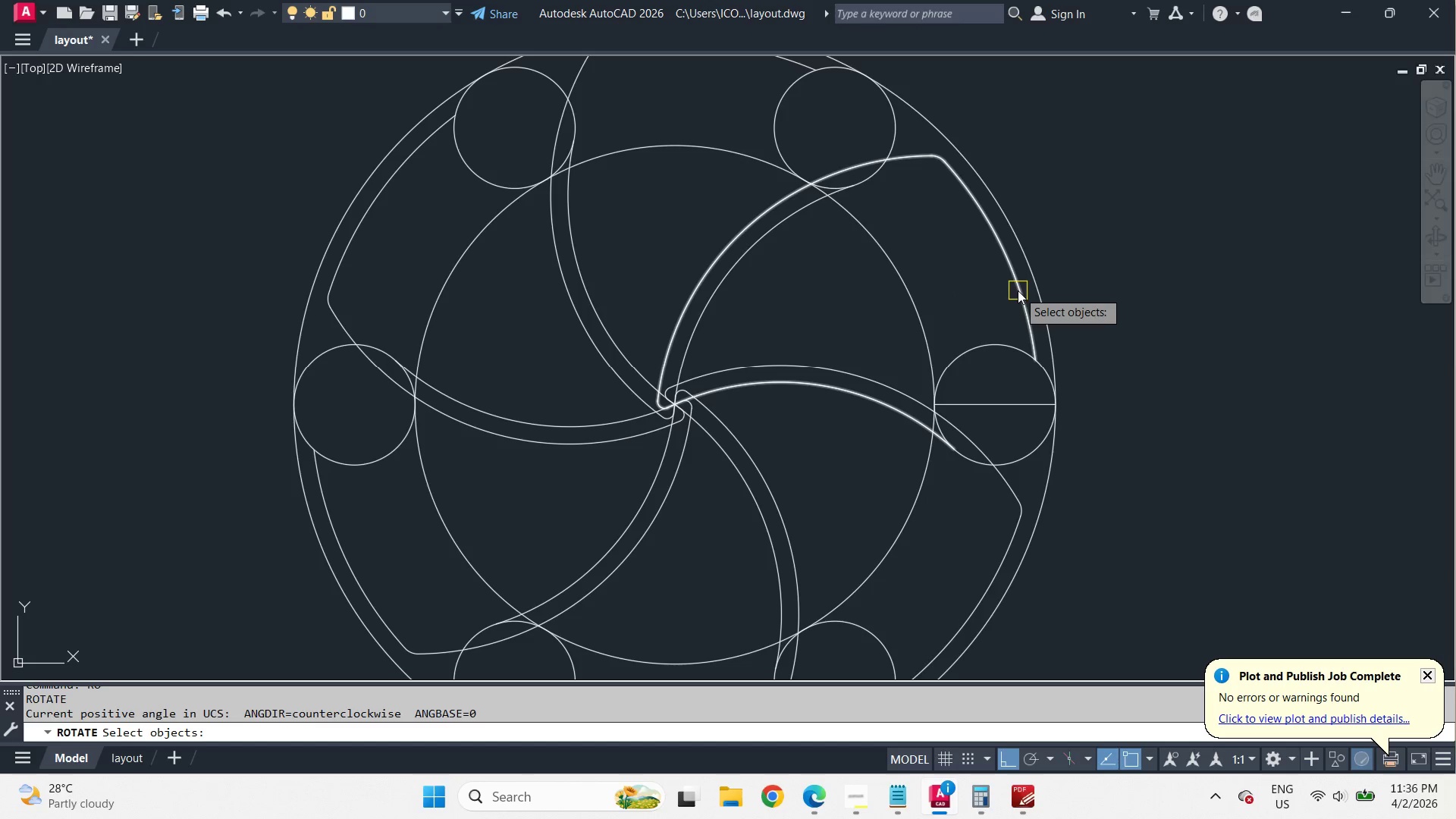 
key(Escape)
 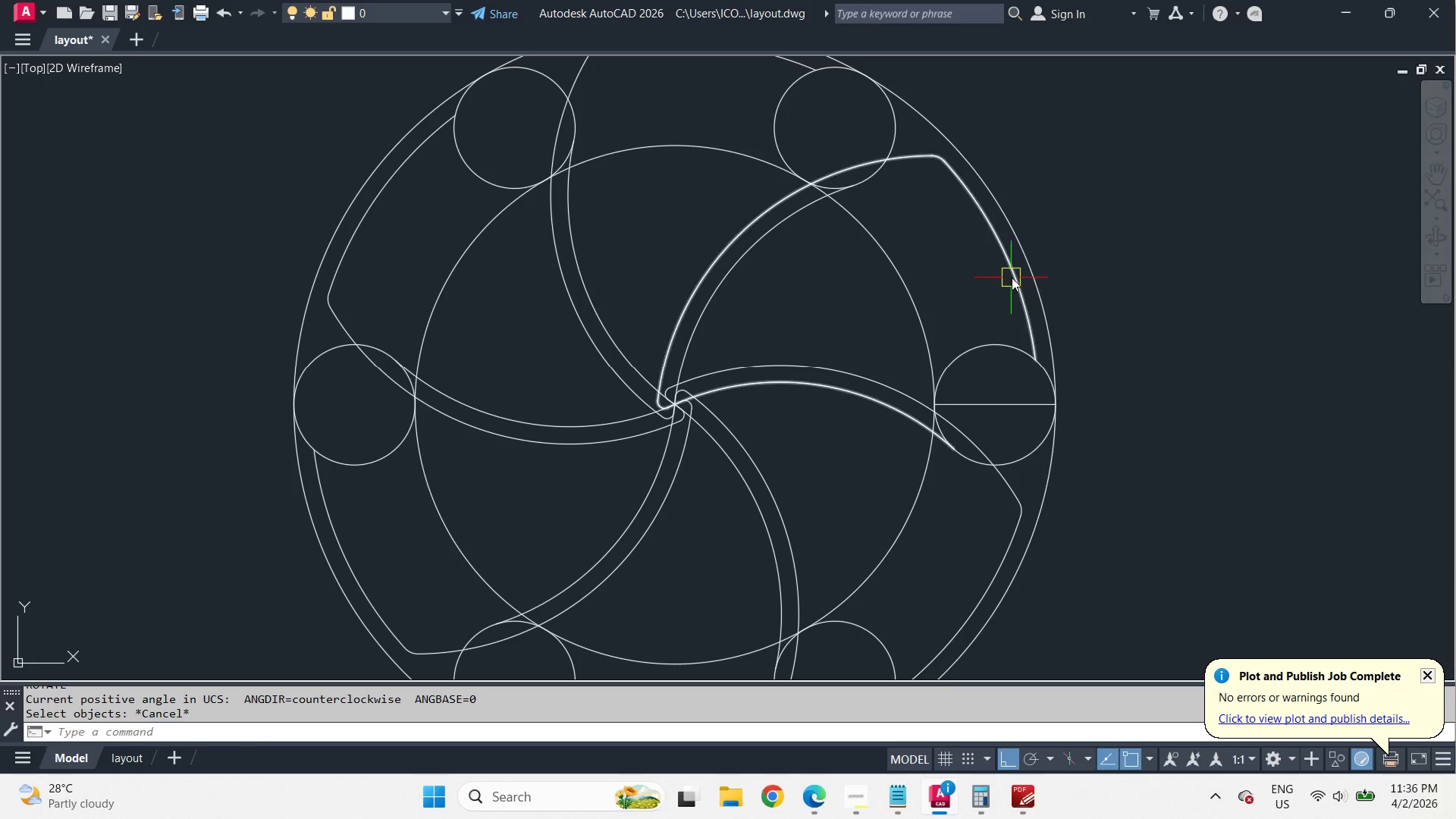 
left_click([1012, 277])
 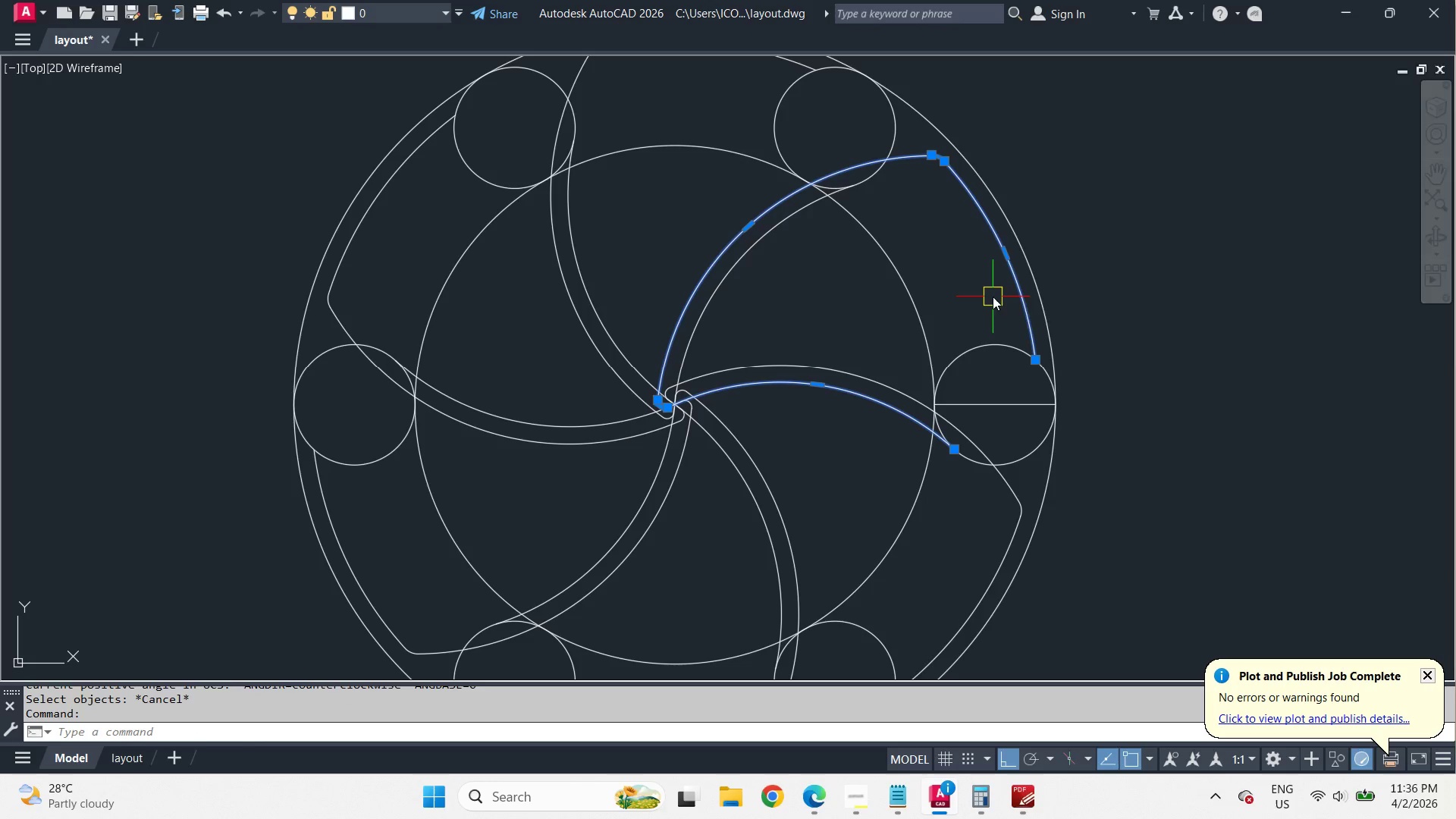 
type(ro cen )
 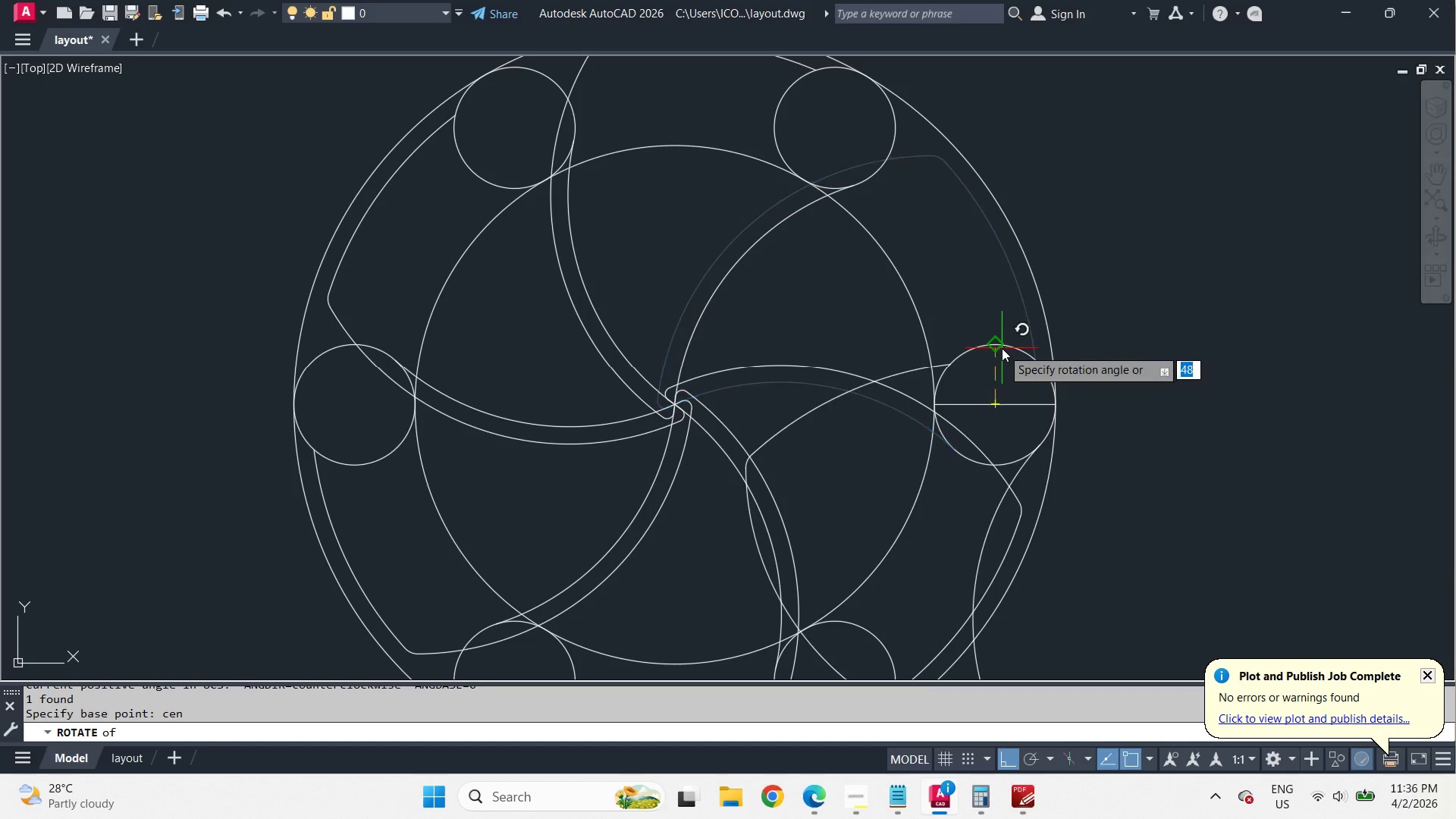 
left_click([1002, 348])
 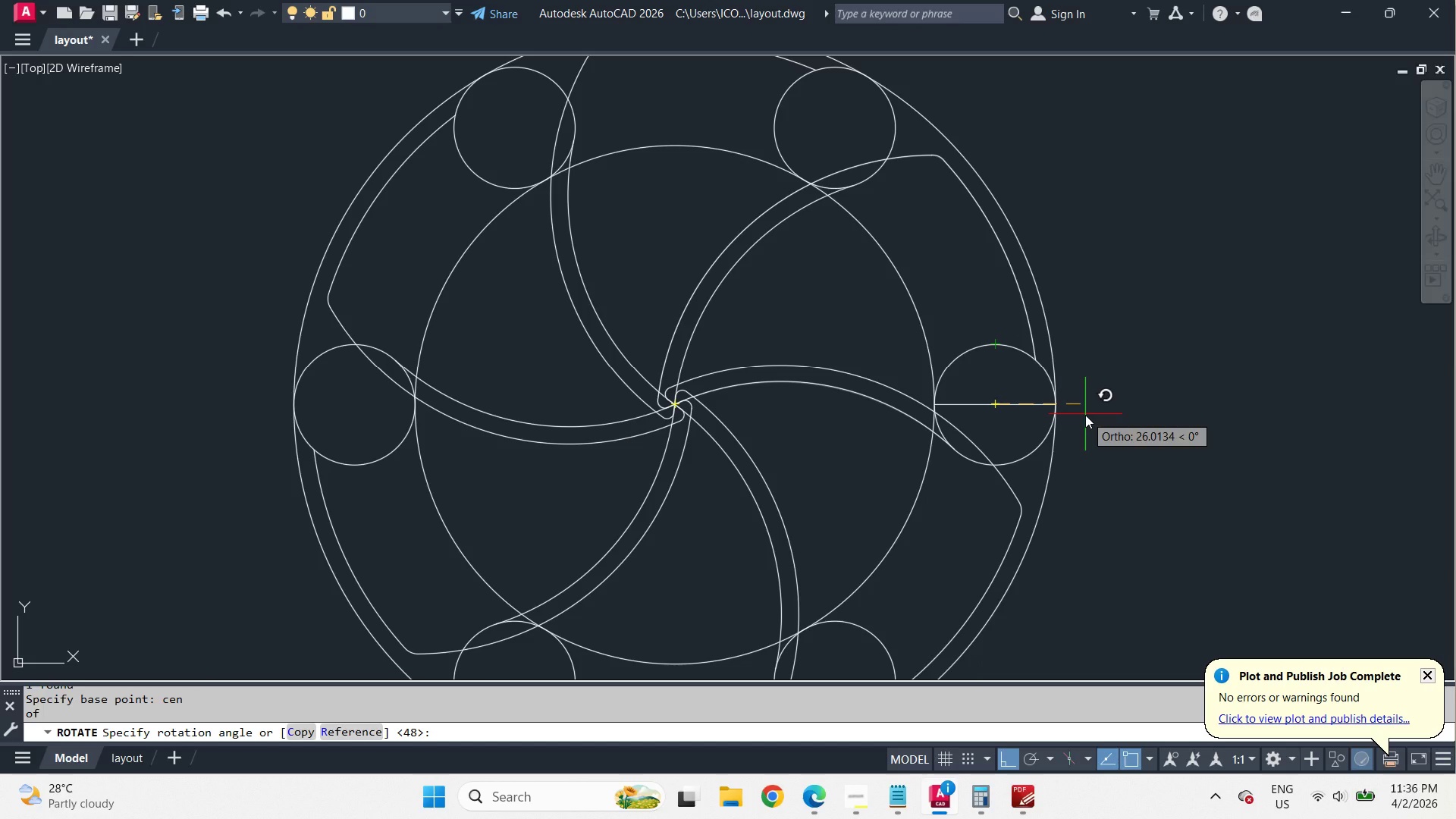 
key(F8)
 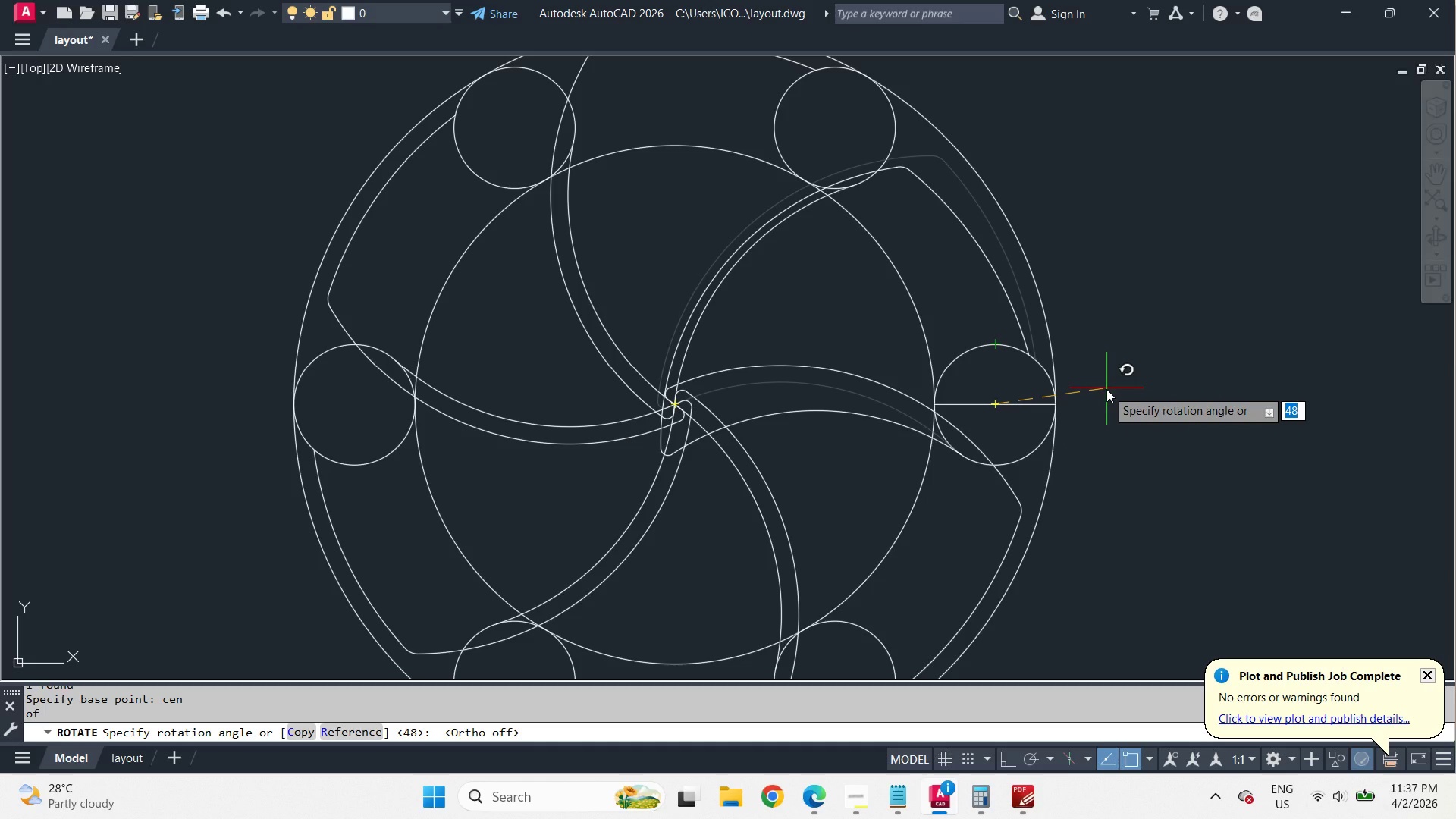 
wait(38.2)
 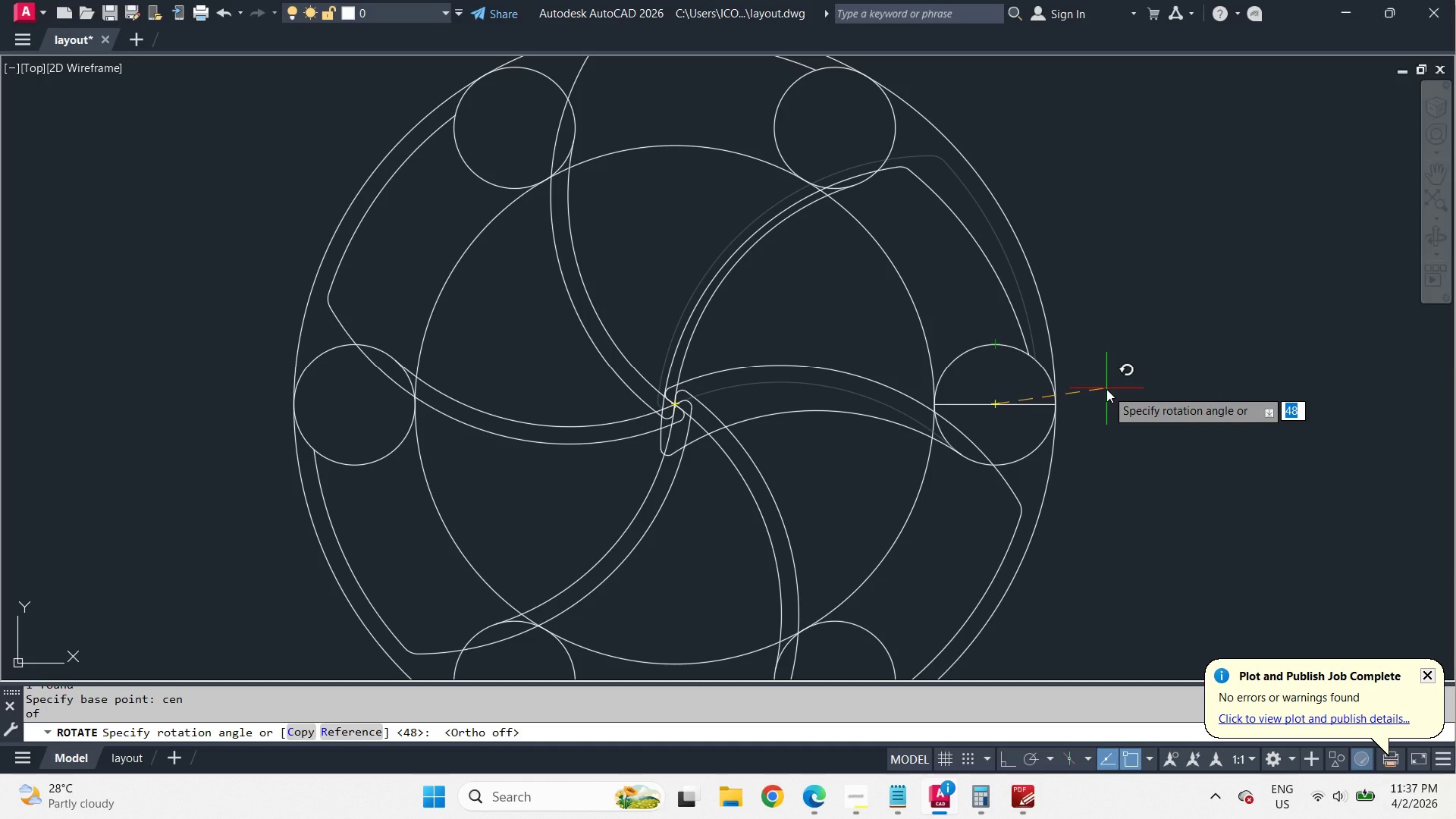 
key(Control+Z)
 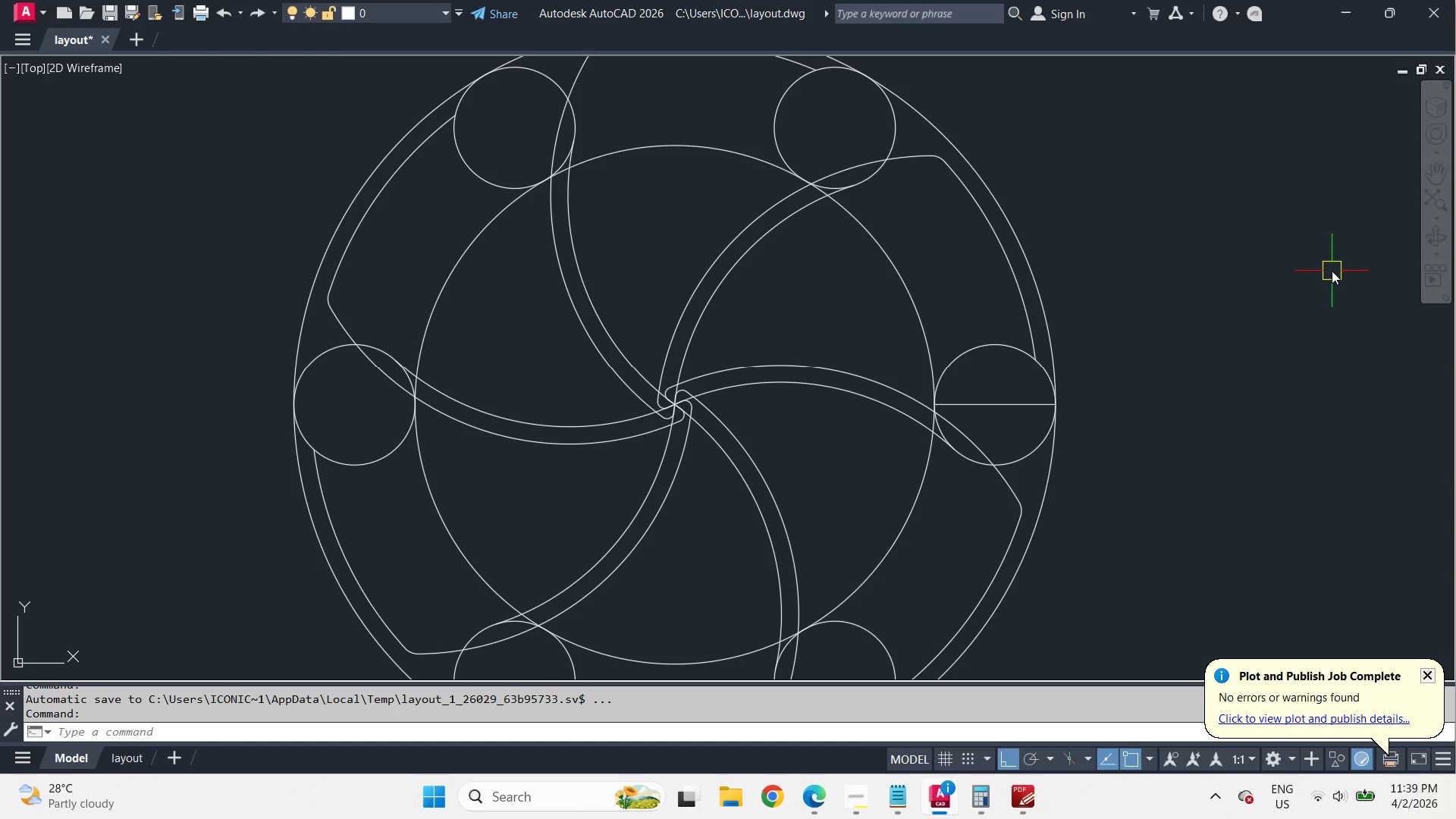 
wait(139.09)
 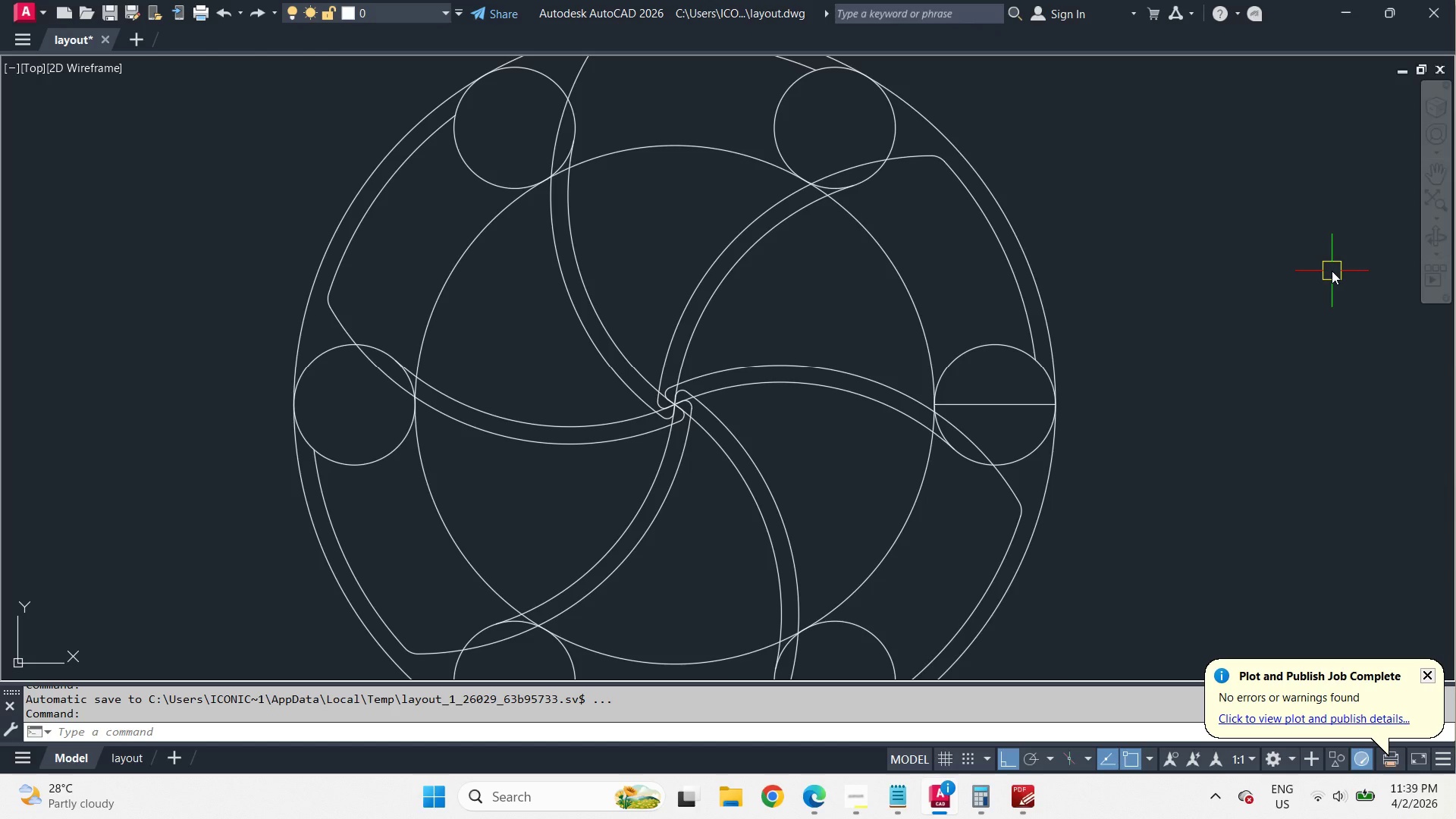 
scroll: coordinate [910, 254], scroll_direction: down, amount: 4.0
 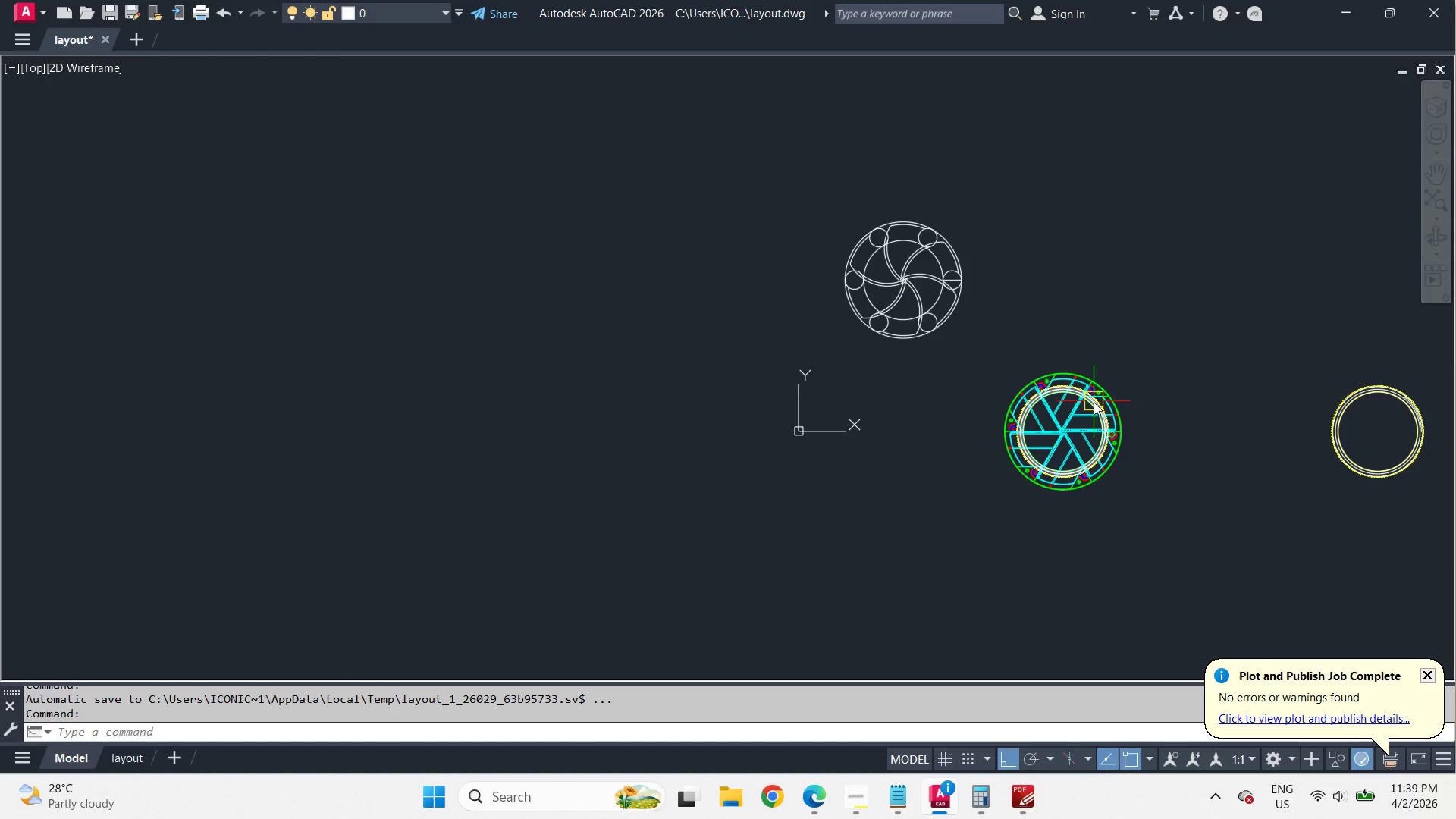 
scroll: coordinate [1067, 458], scroll_direction: up, amount: 5.0
 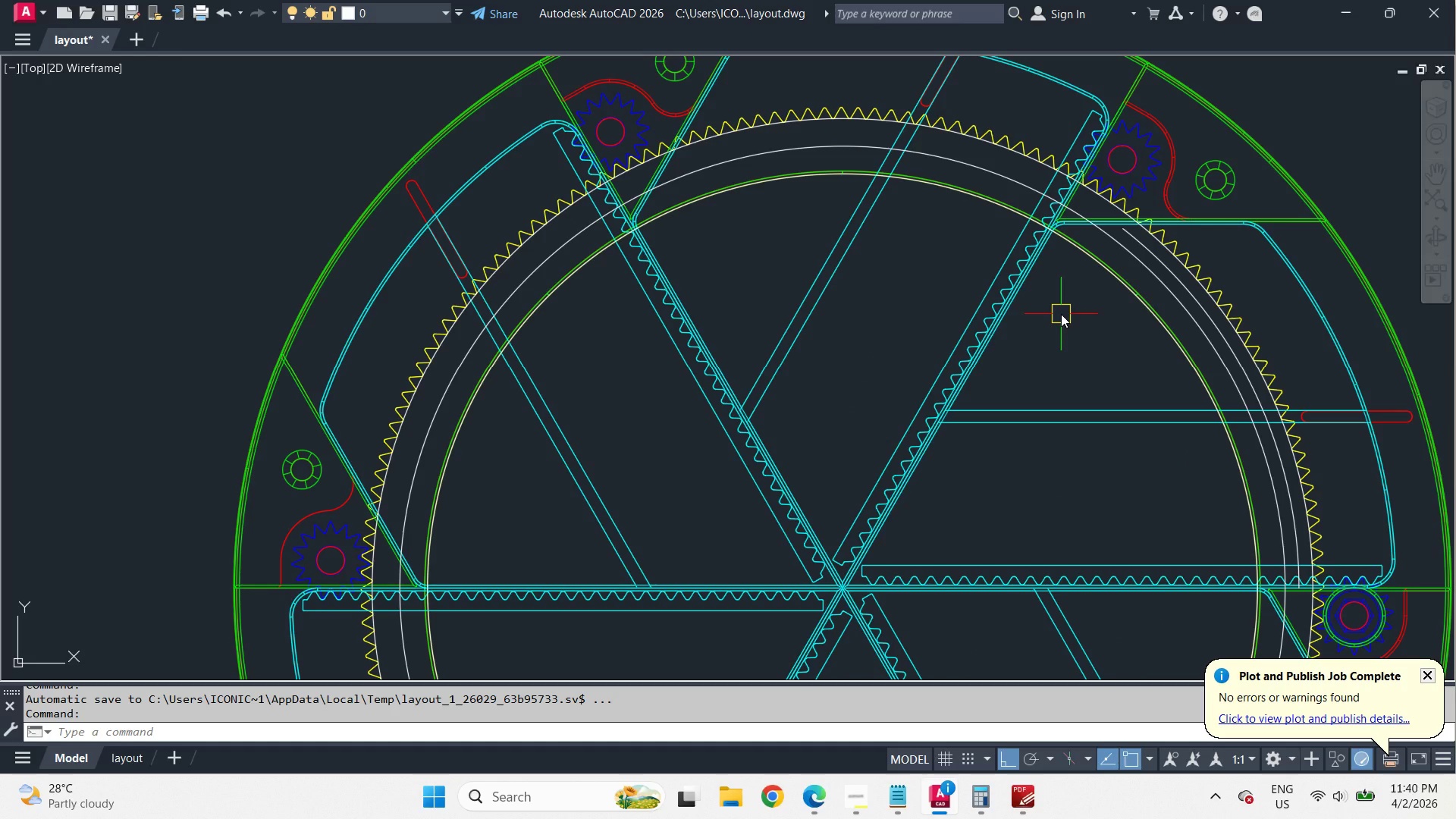 
wait(9.19)
 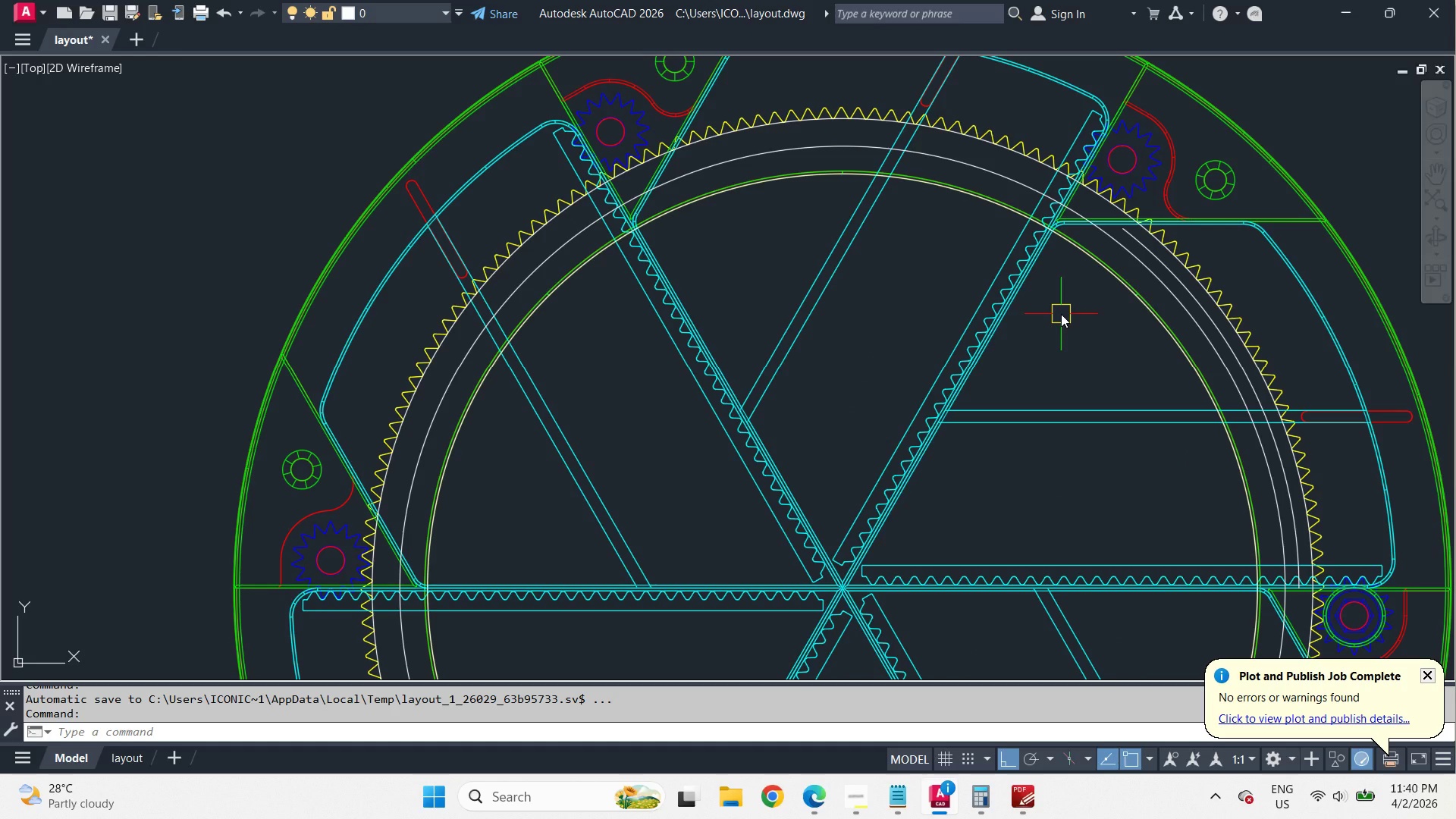 
scroll: coordinate [819, 626], scroll_direction: up, amount: 8.0
 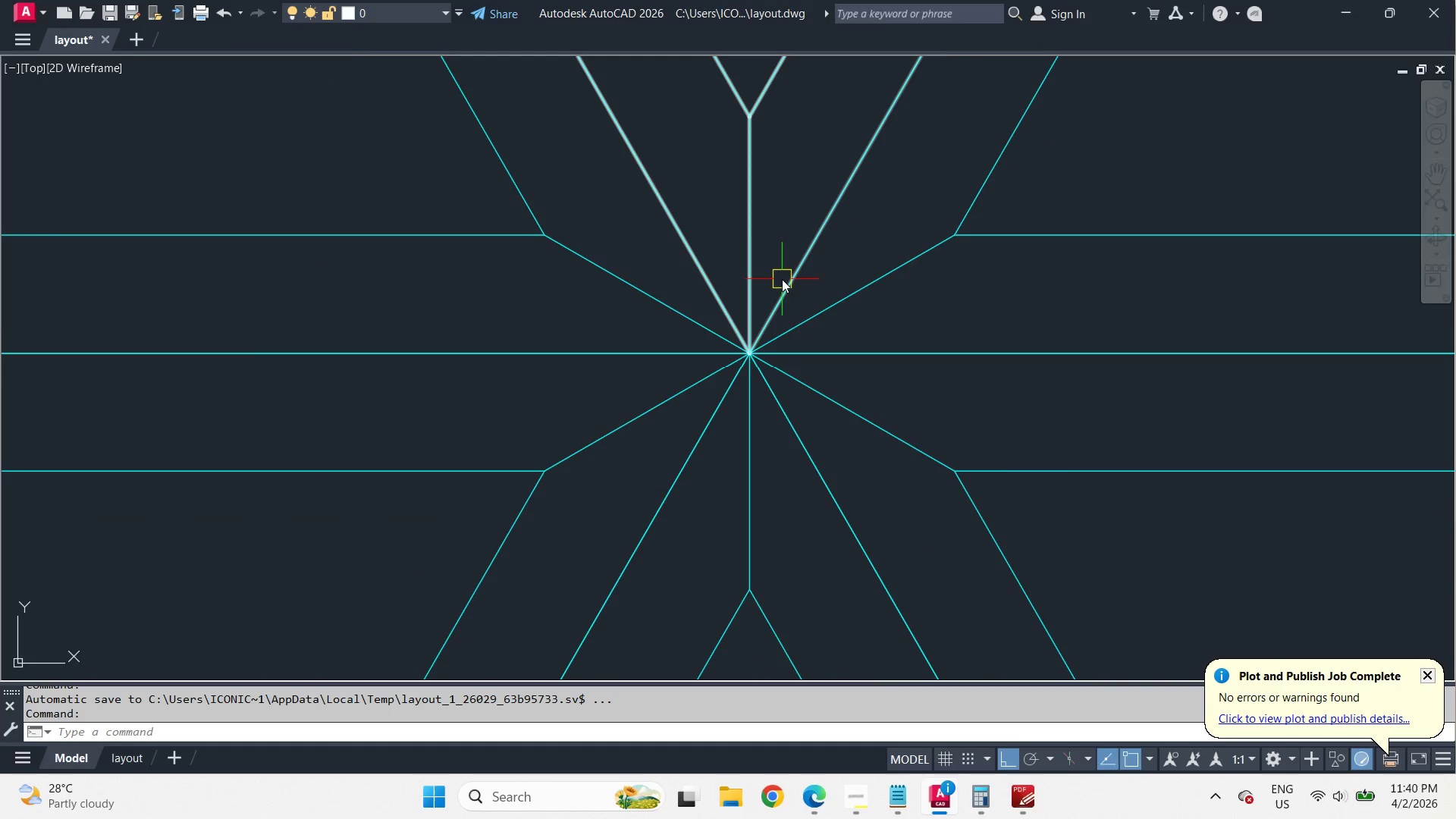 
scroll: coordinate [821, 384], scroll_direction: down, amount: 13.0
 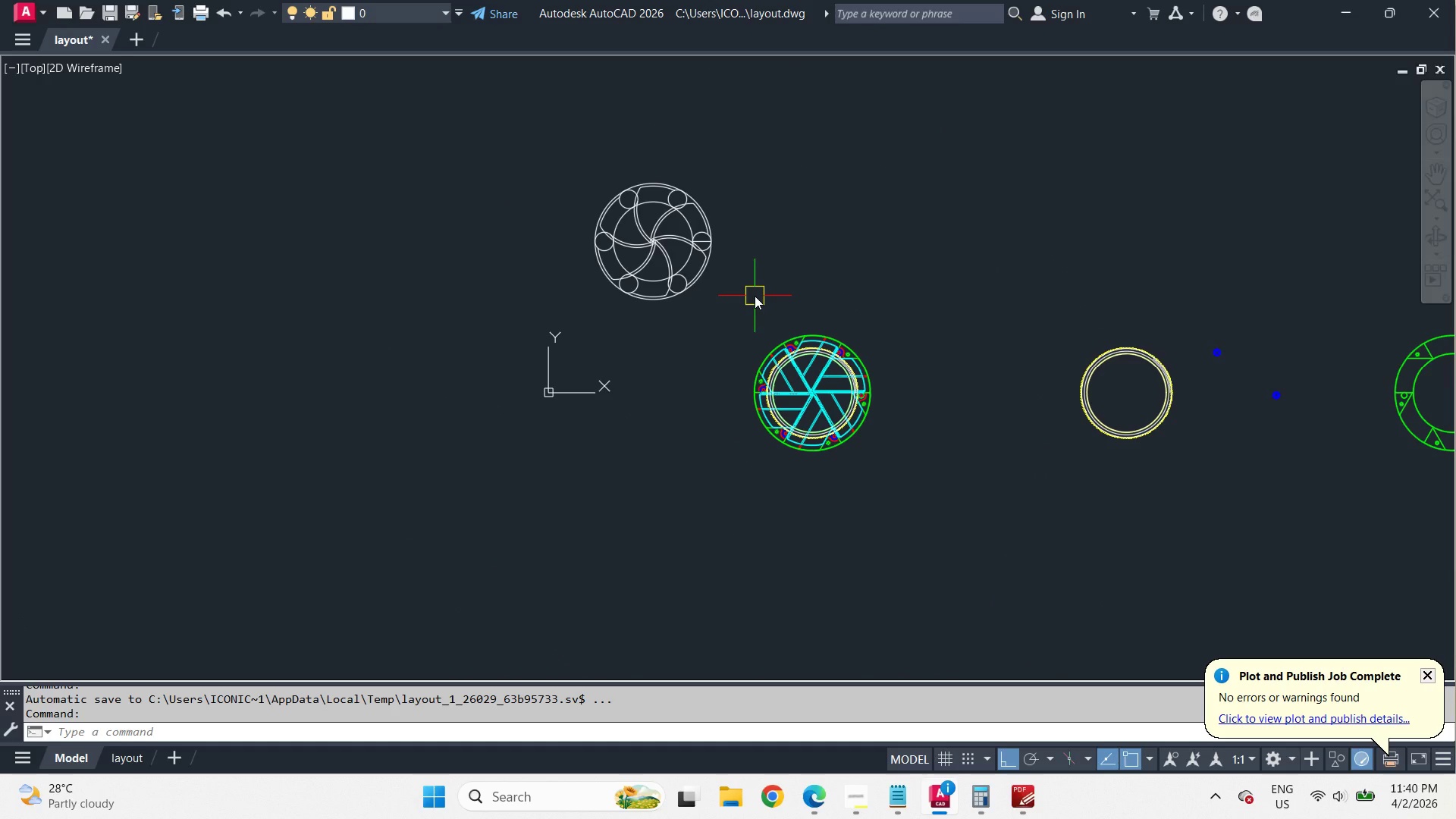 
left_click([736, 314])
 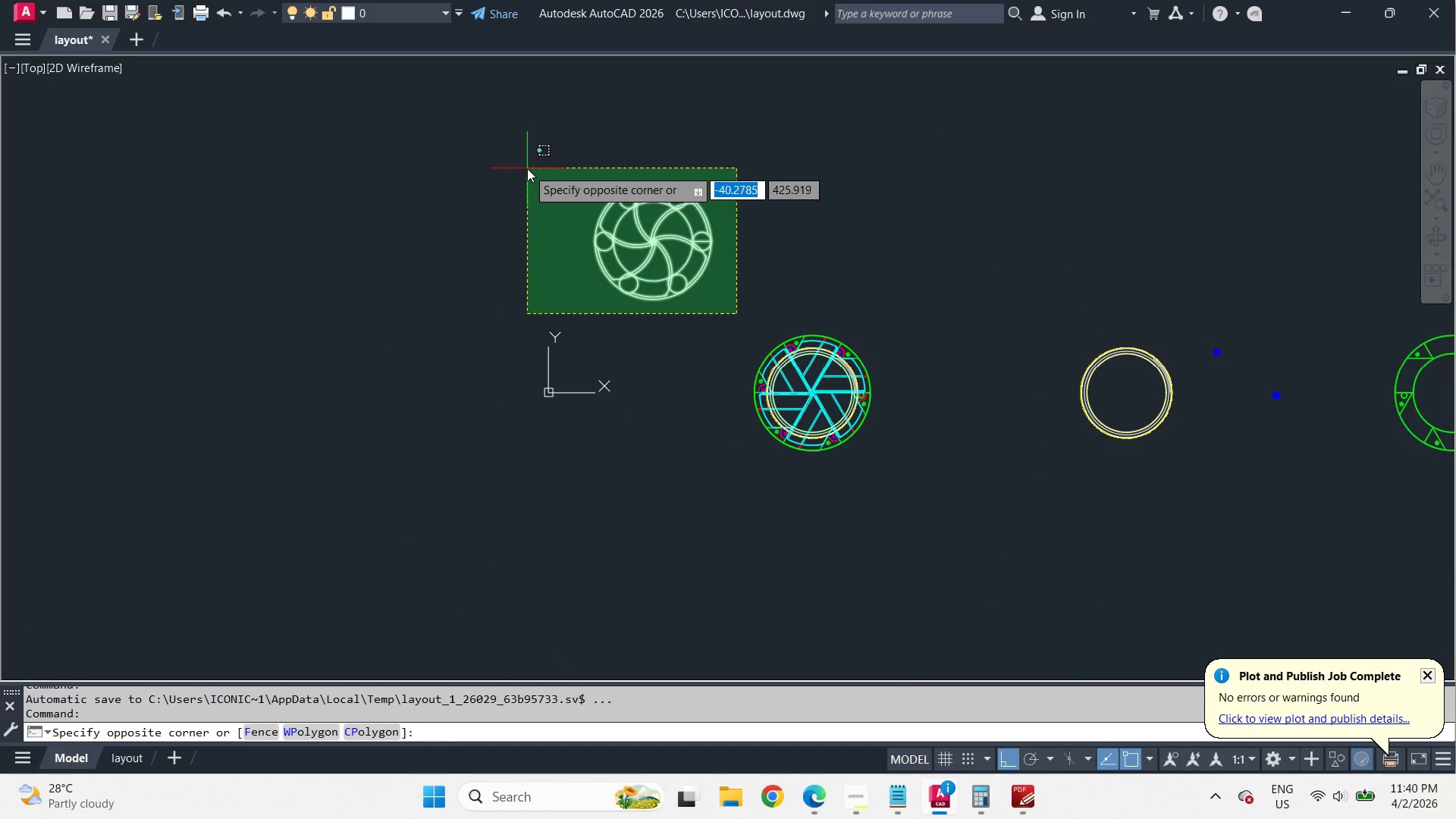 
left_click([527, 168])
 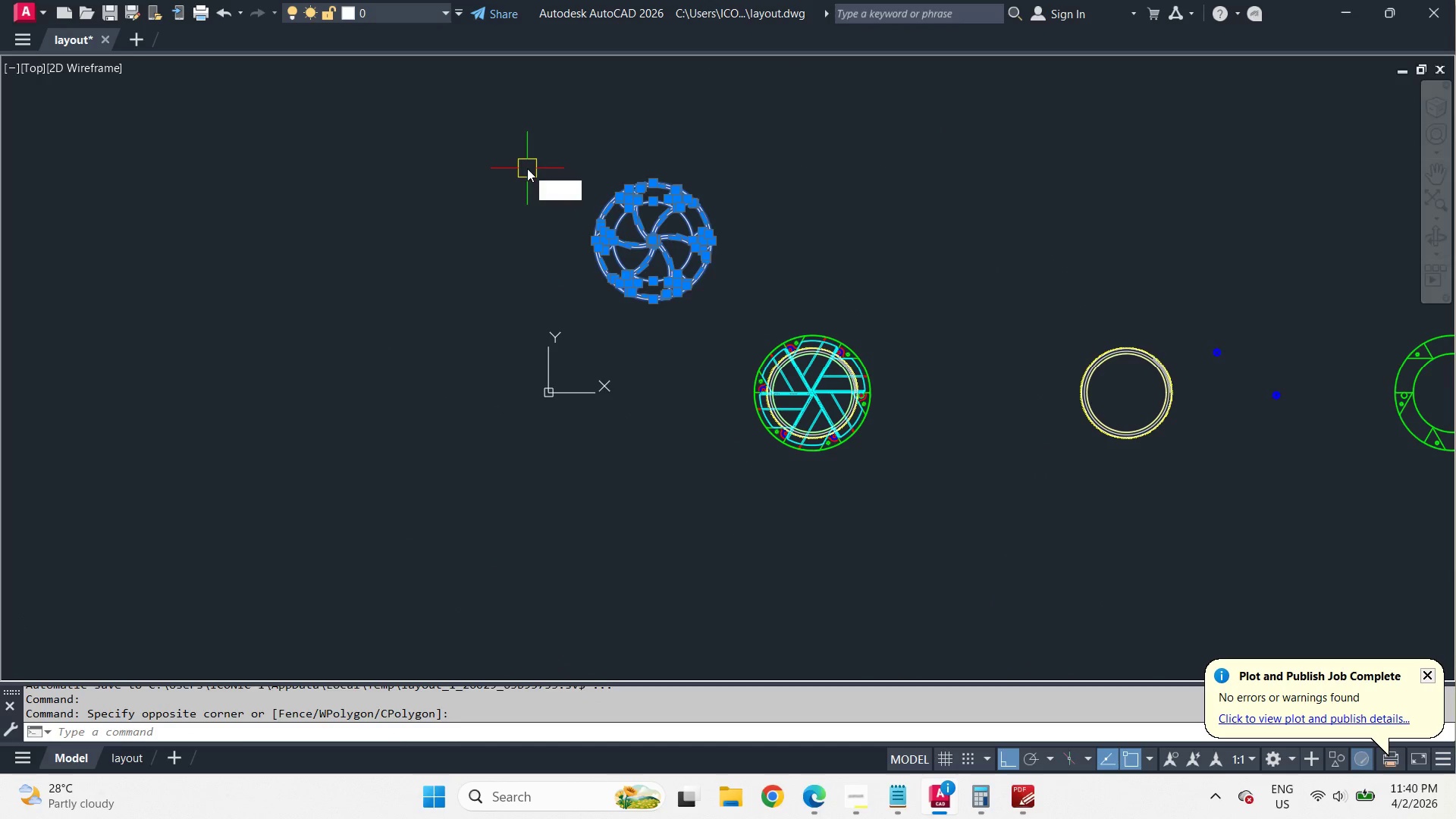 
key(E)
 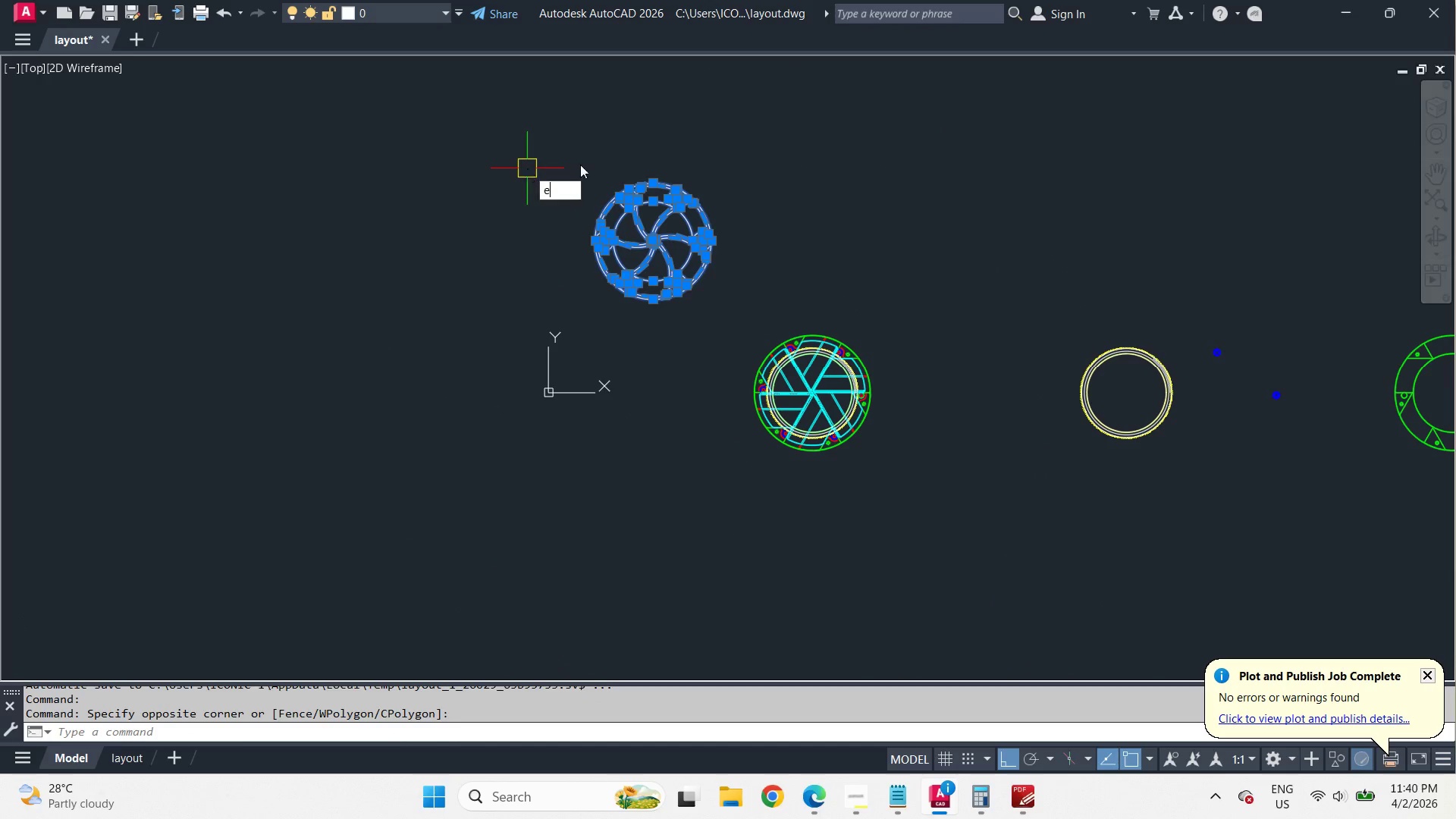 
key(Space)
 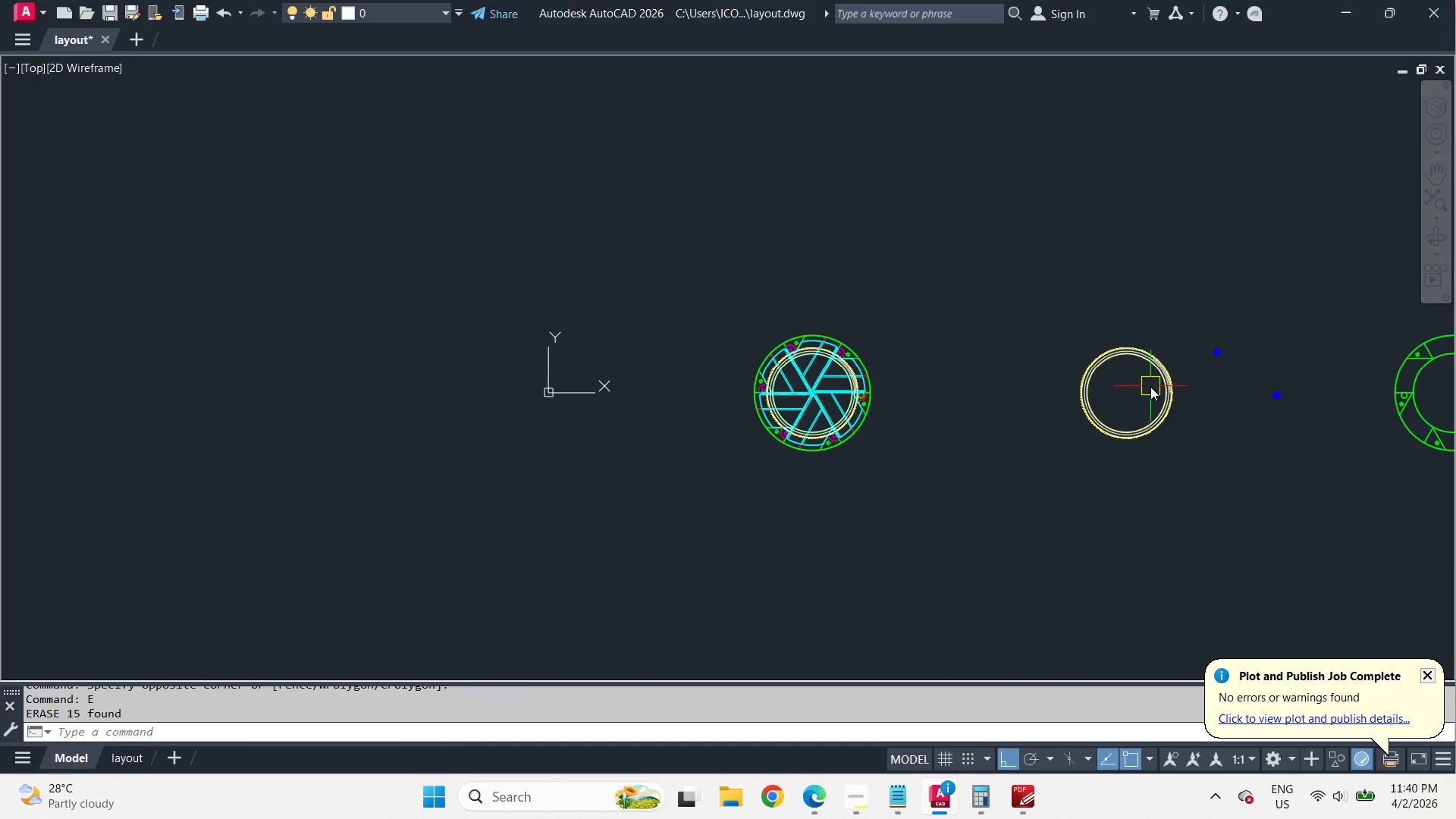 
scroll: coordinate [959, 221], scroll_direction: up, amount: 6.0
 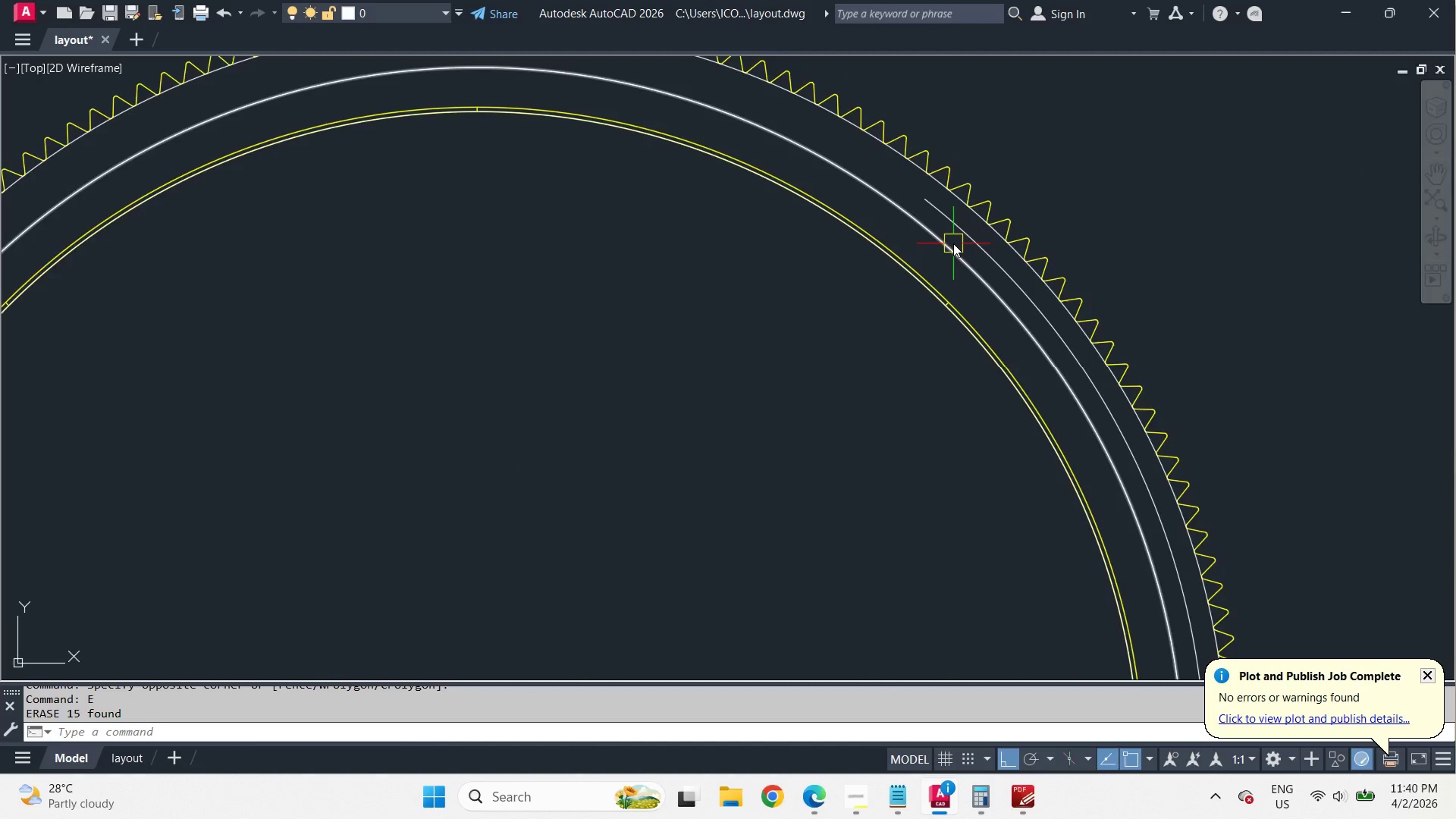 
left_click([953, 243])
 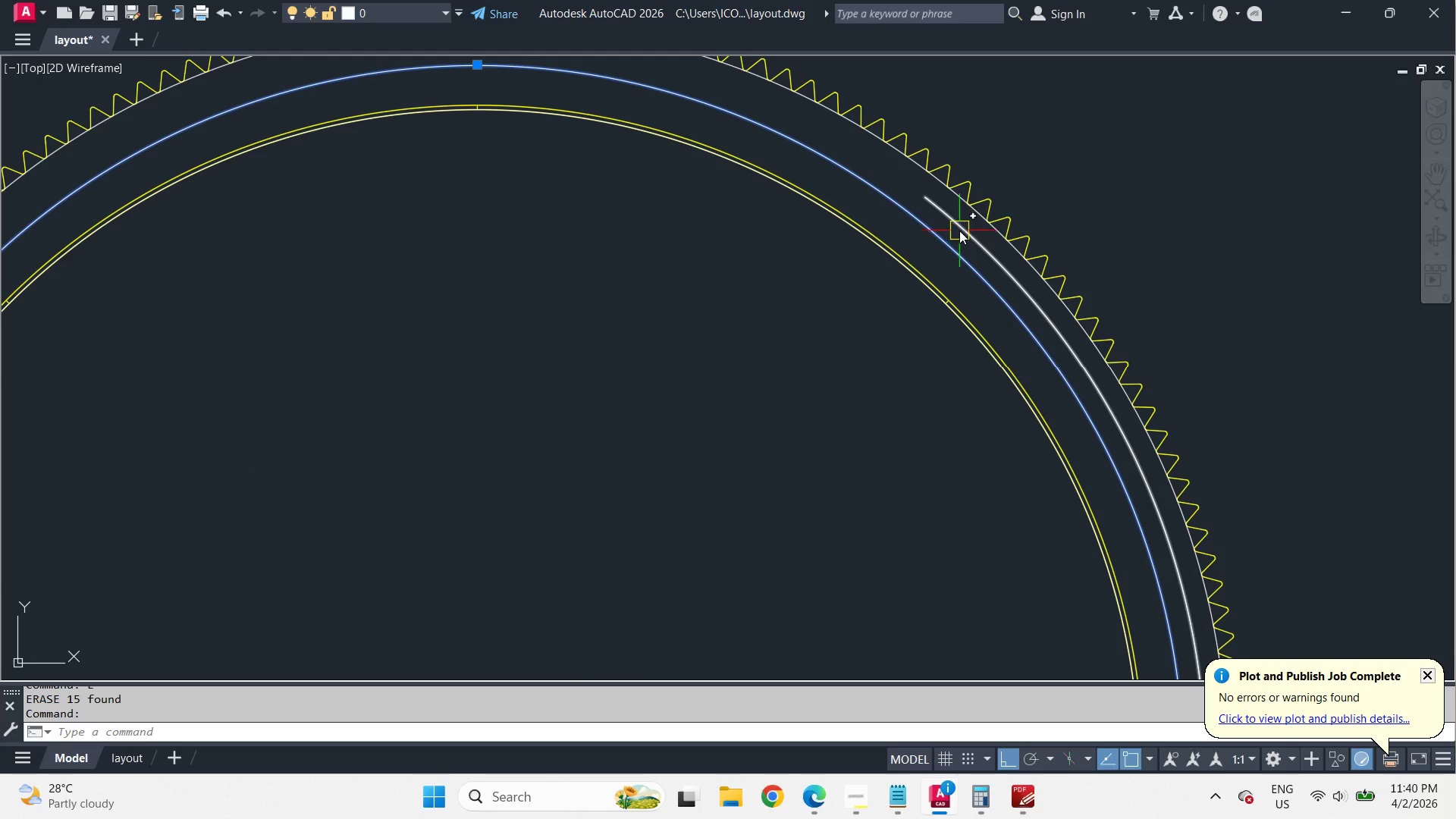 
left_click([959, 229])
 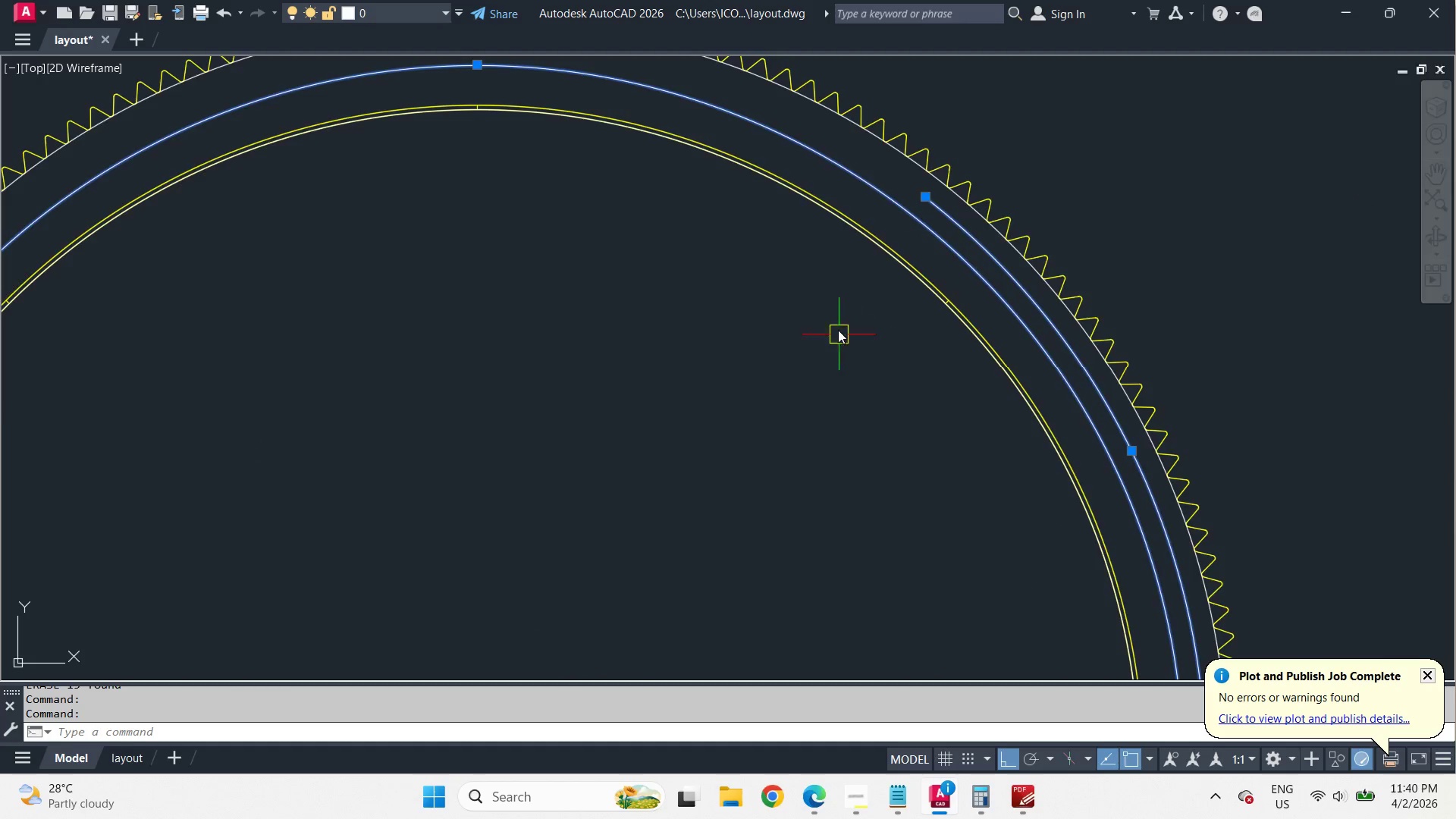 
scroll: coordinate [953, 243], scroll_direction: down, amount: 2.0
 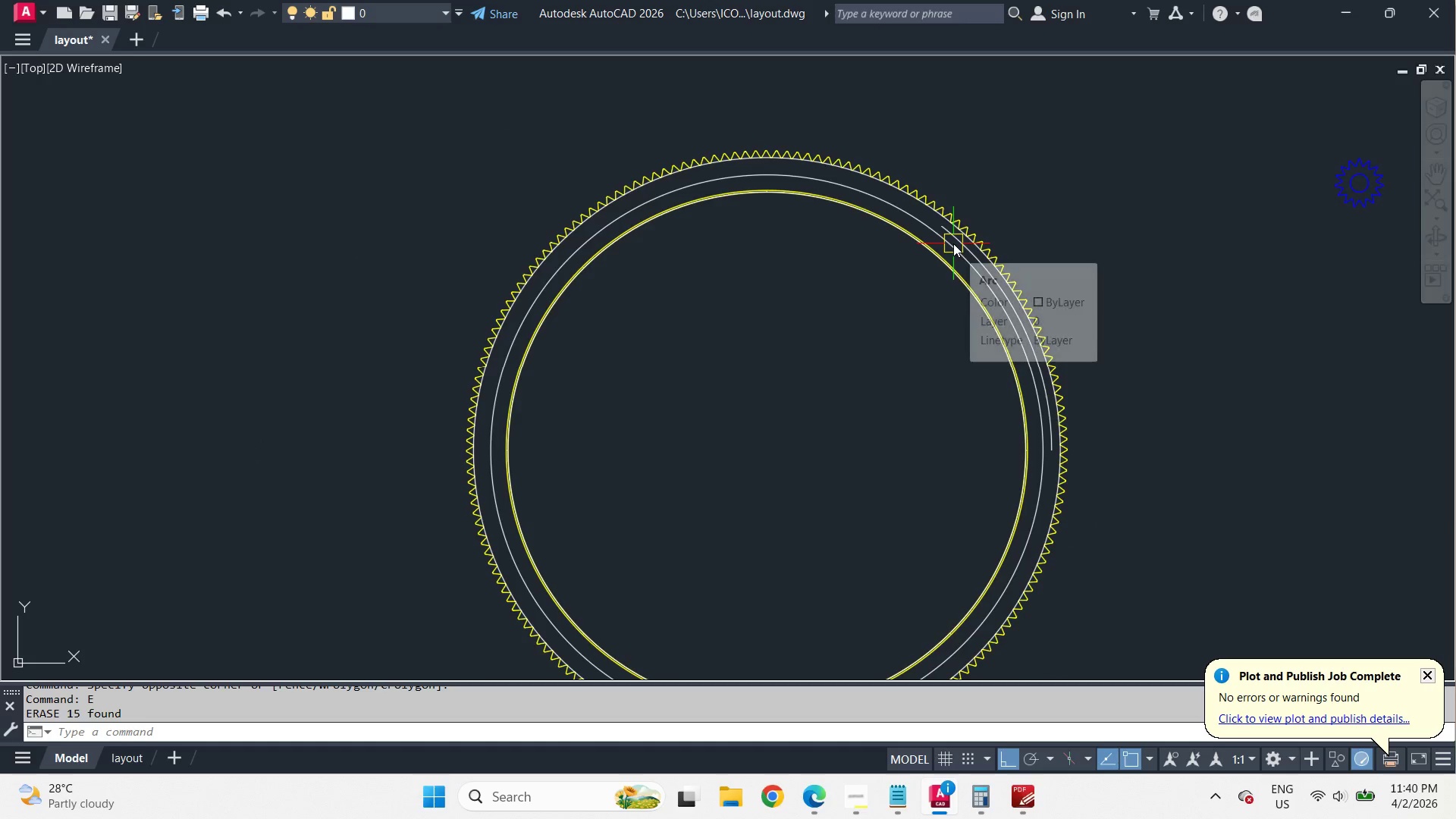 
scroll: coordinate [953, 243], scroll_direction: up, amount: 2.0
 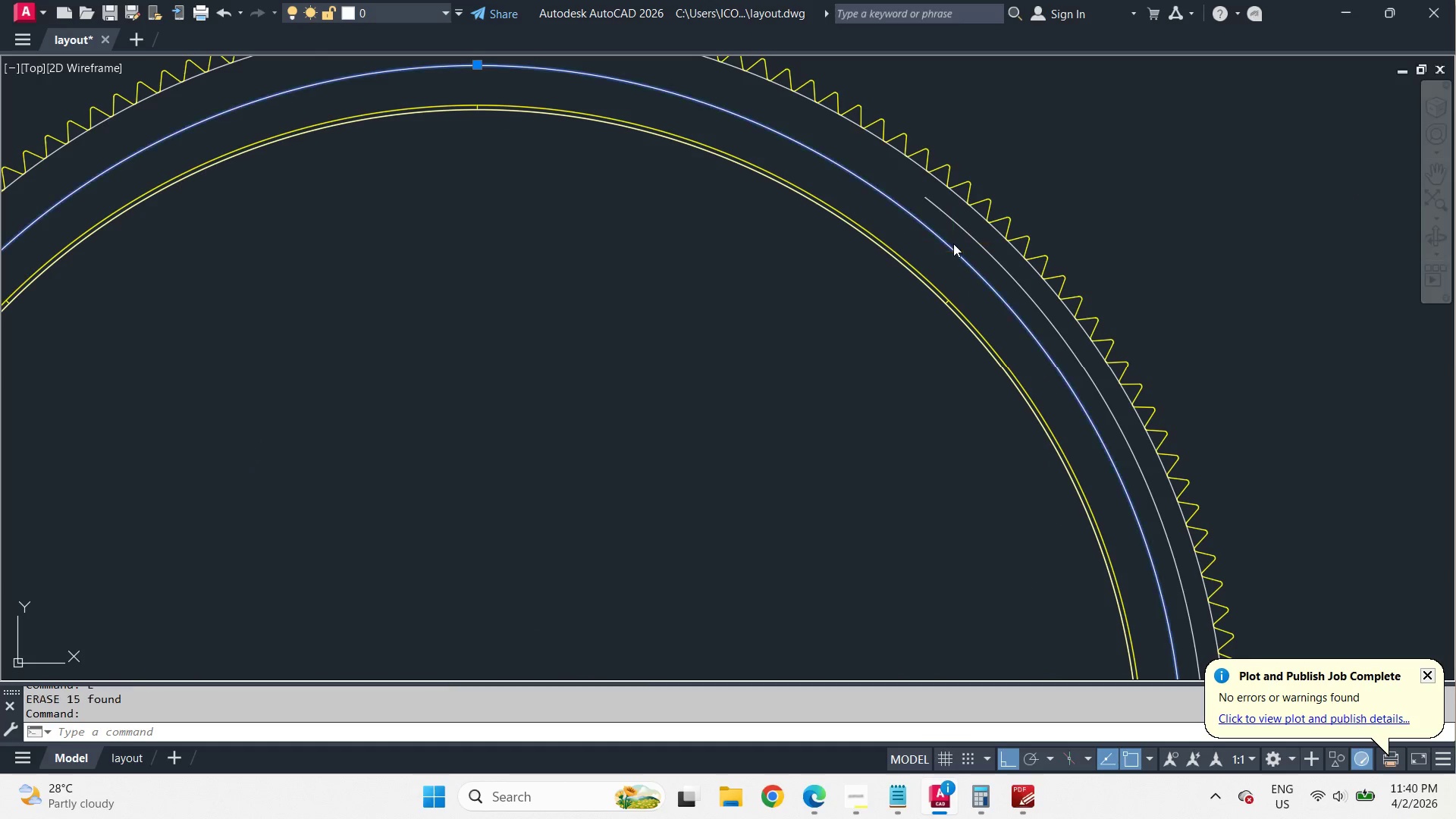 
key(E)
 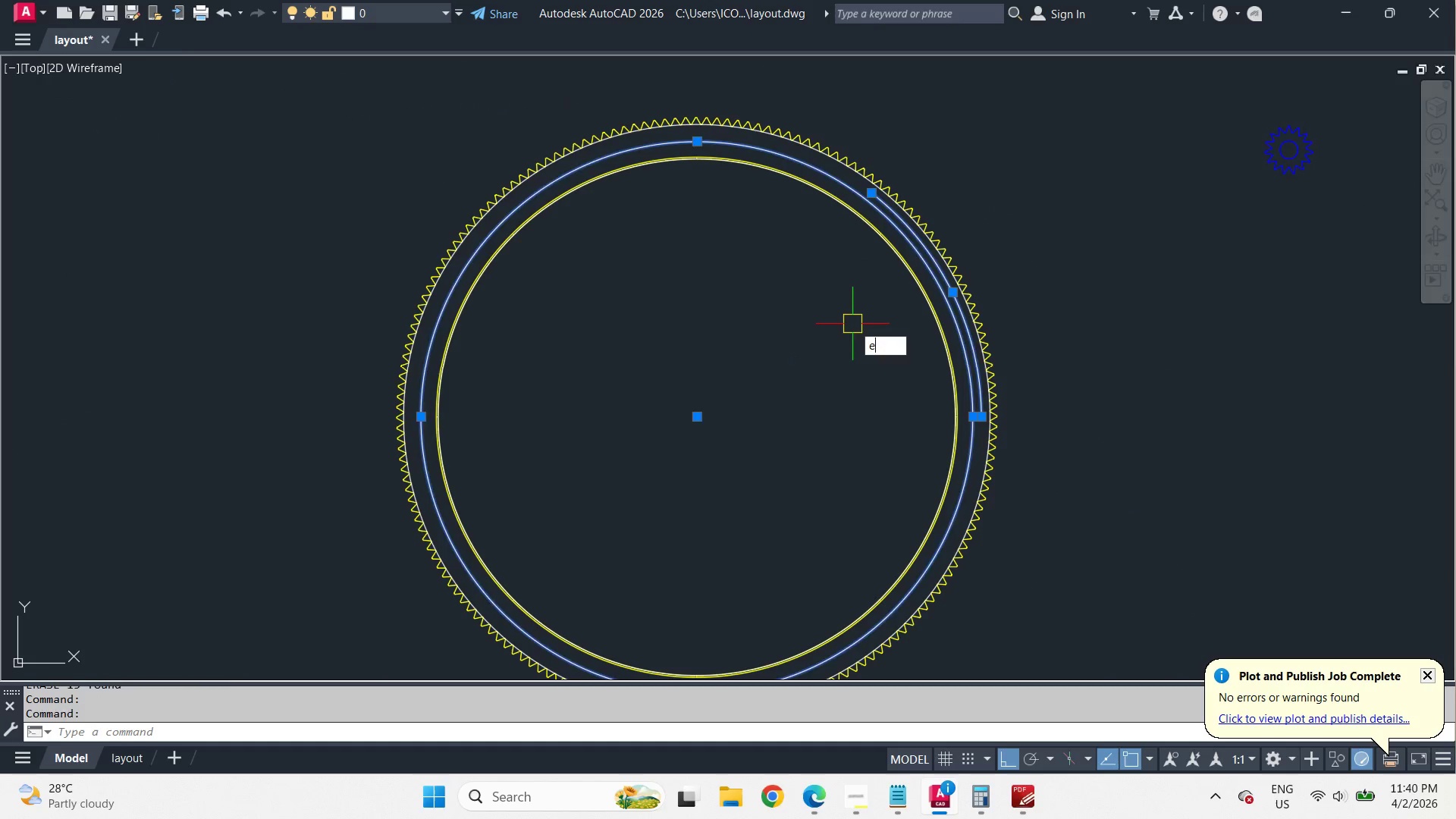 
key(Space)
 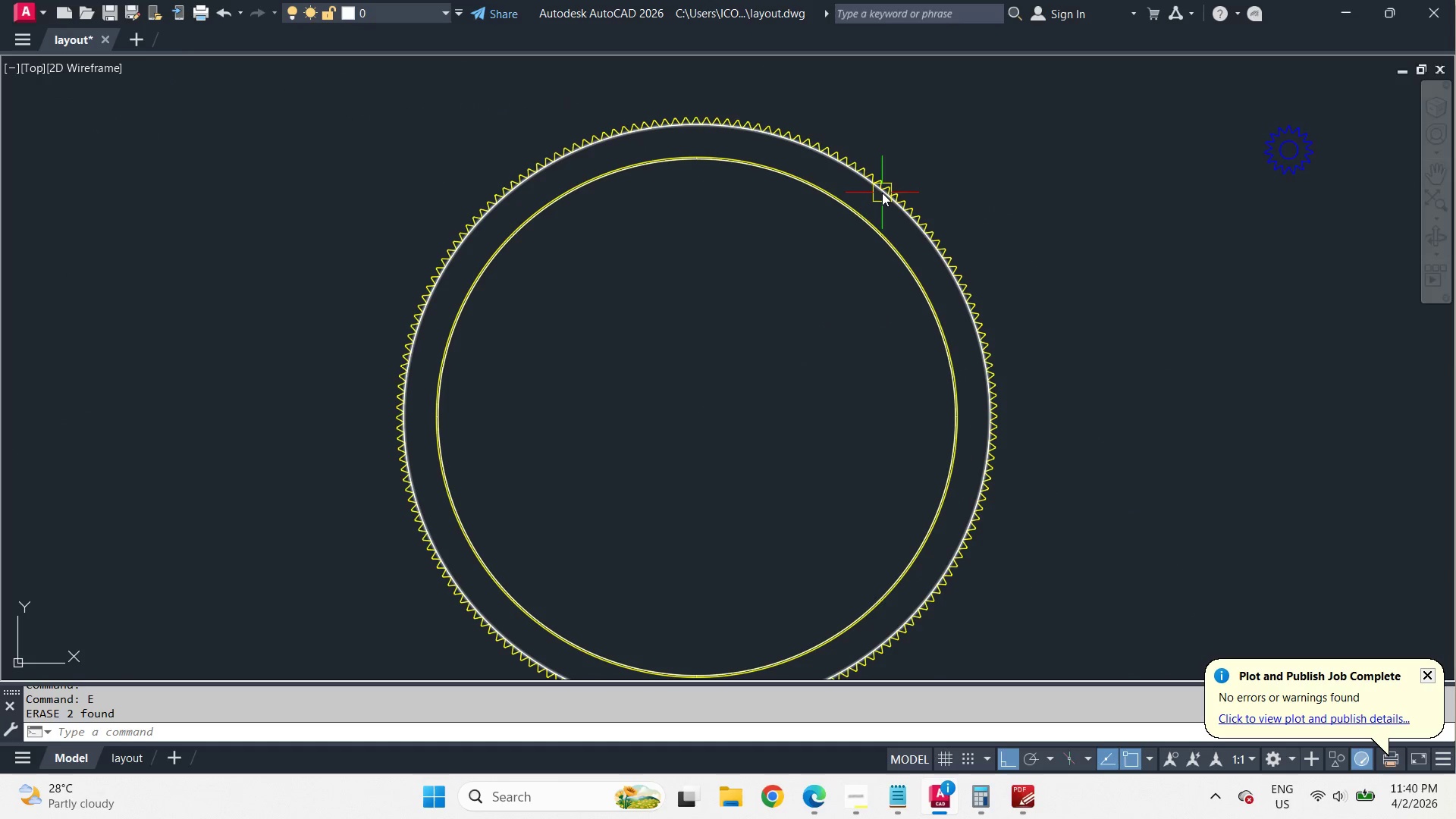 
scroll: coordinate [855, 268], scroll_direction: down, amount: 4.0
 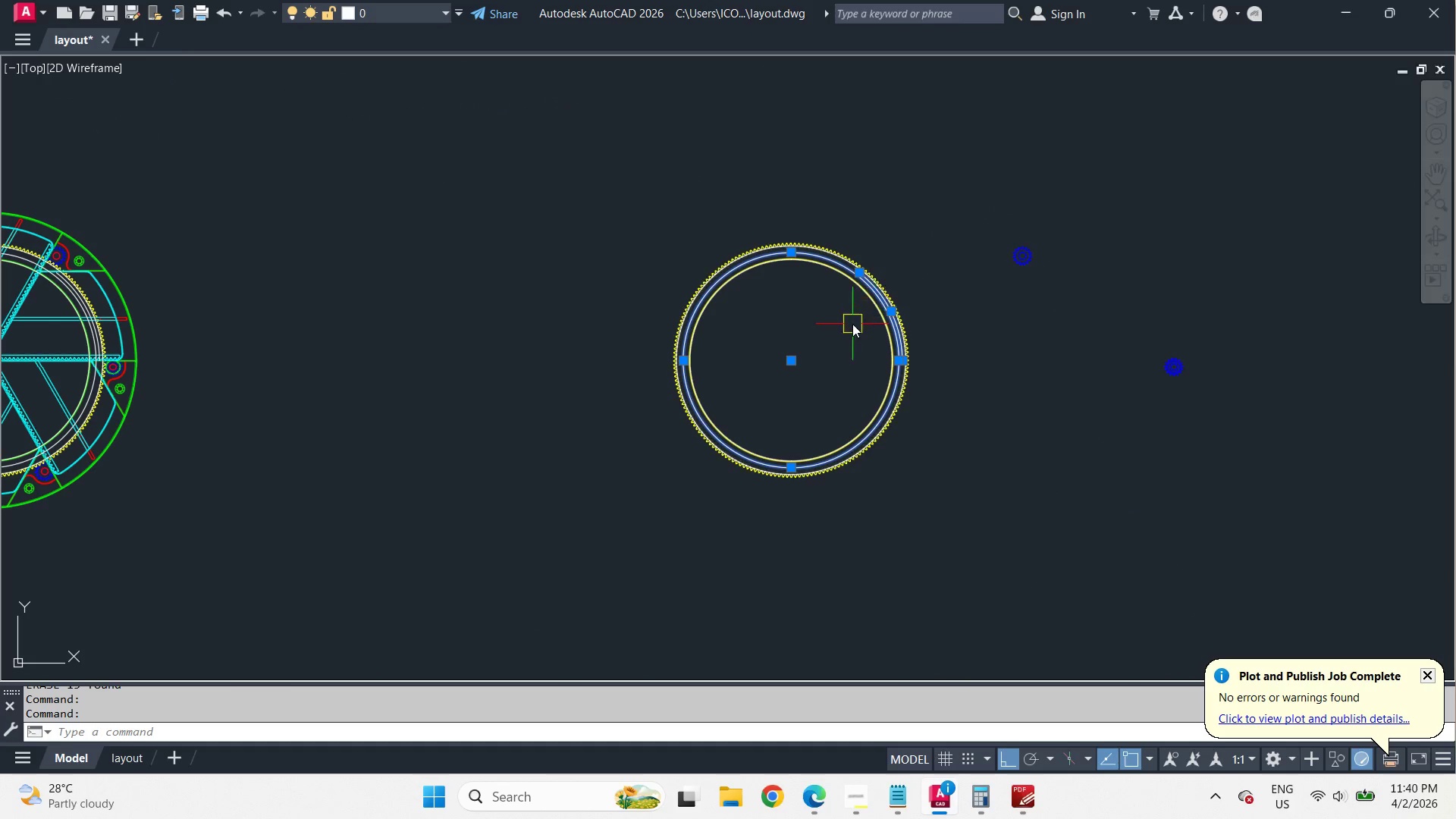 
scroll: coordinate [852, 324], scroll_direction: up, amount: 2.0
 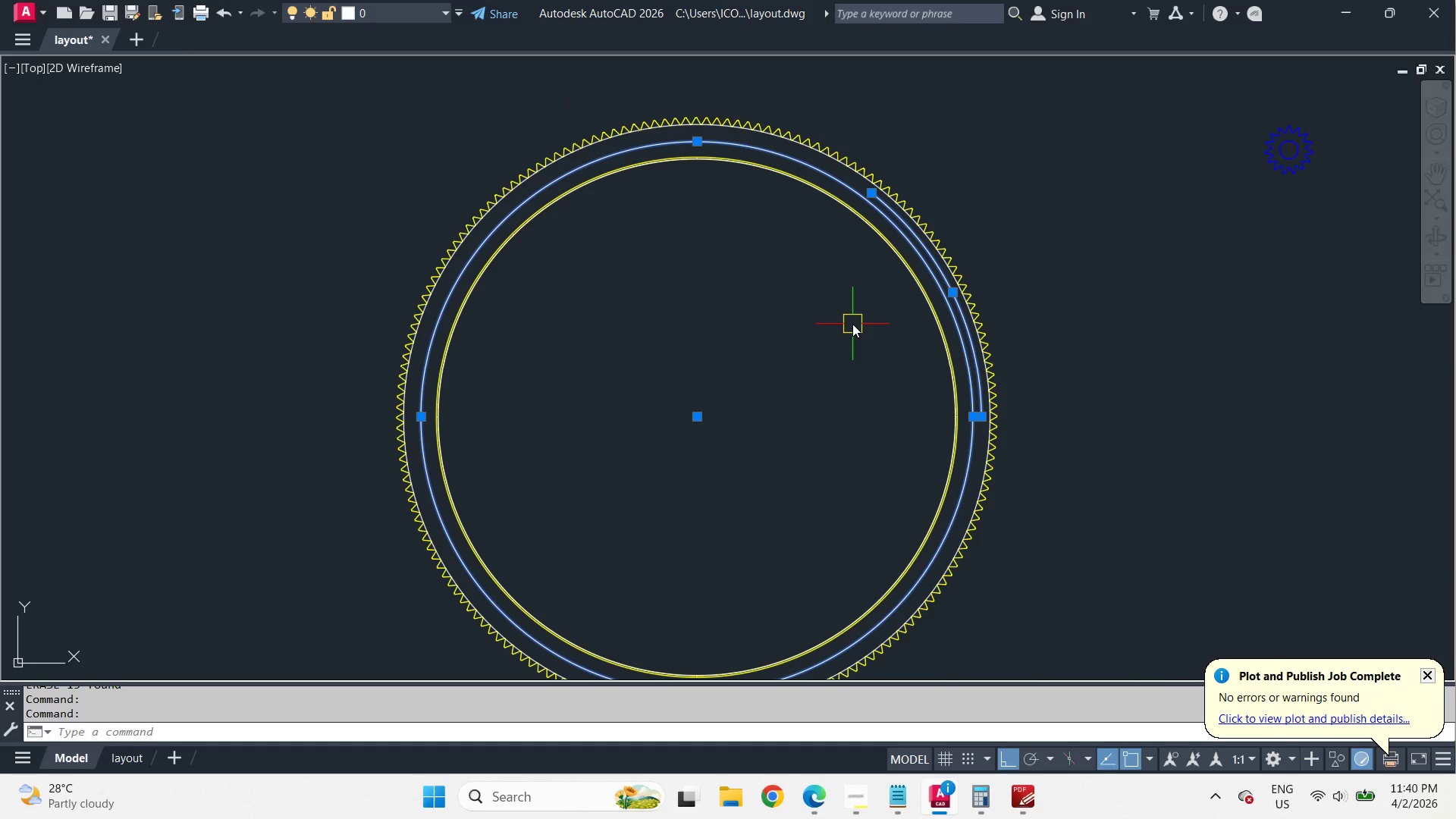 
left_click([882, 193])
 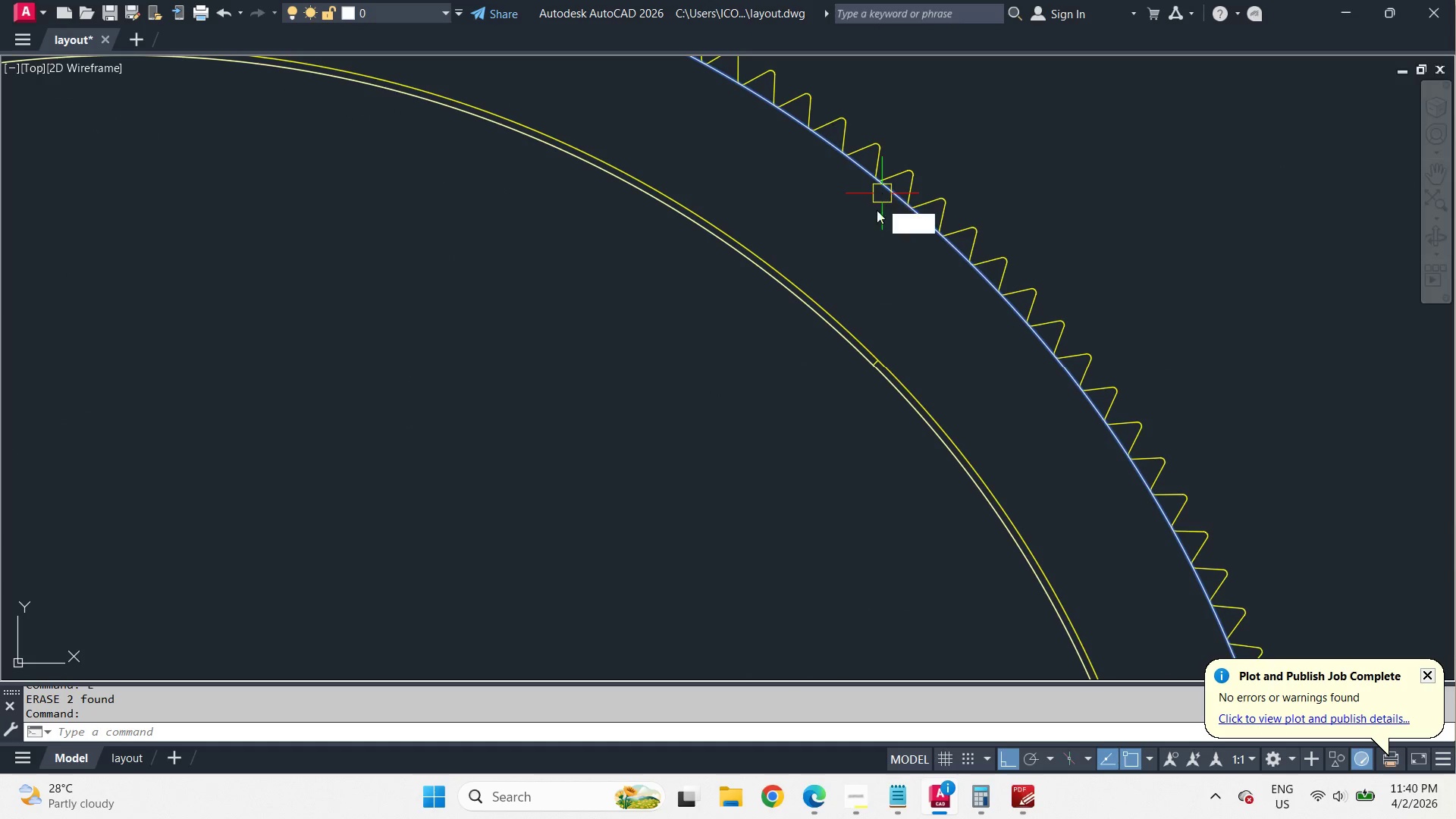 
key(E)
 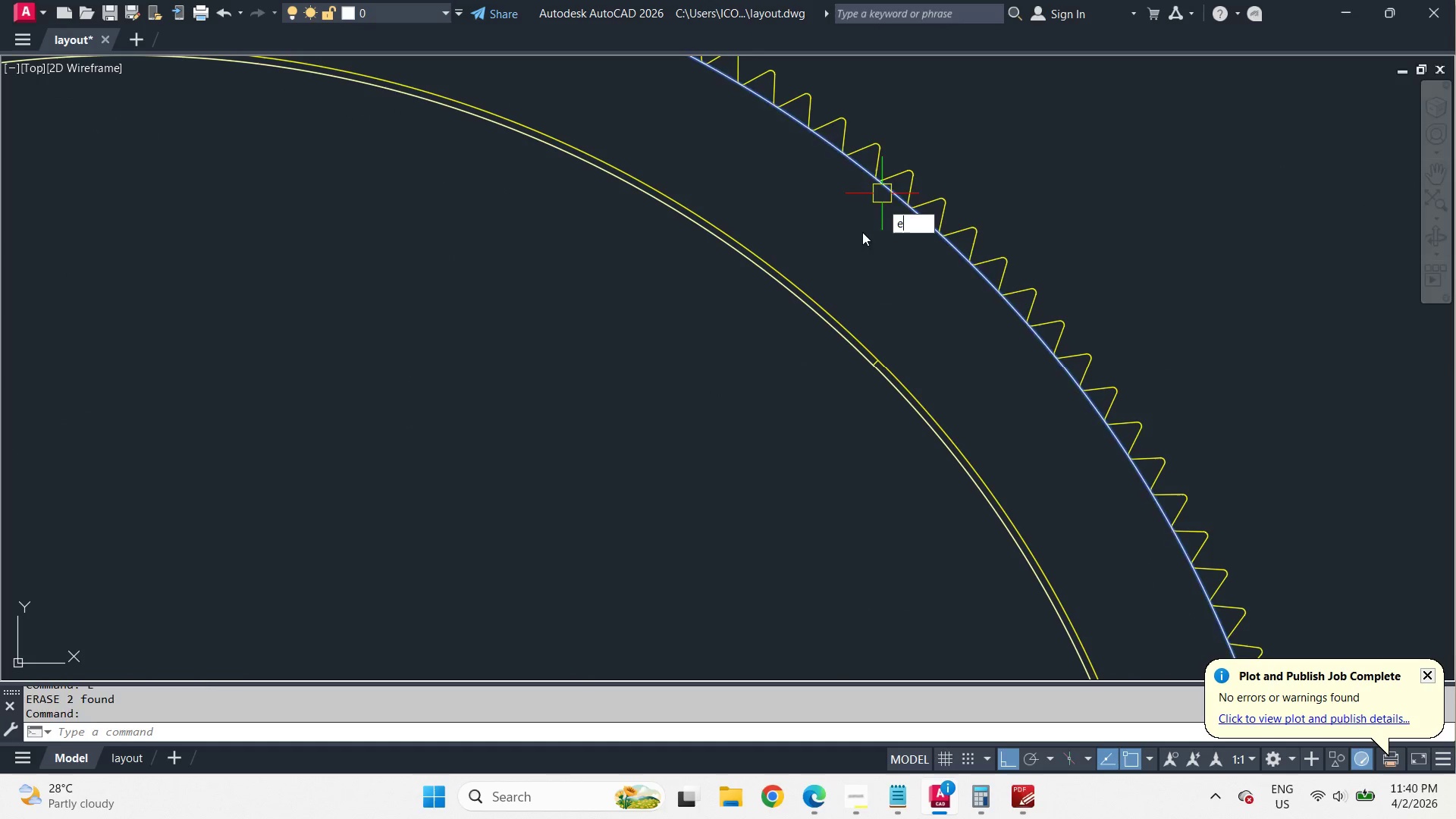 
key(Space)
 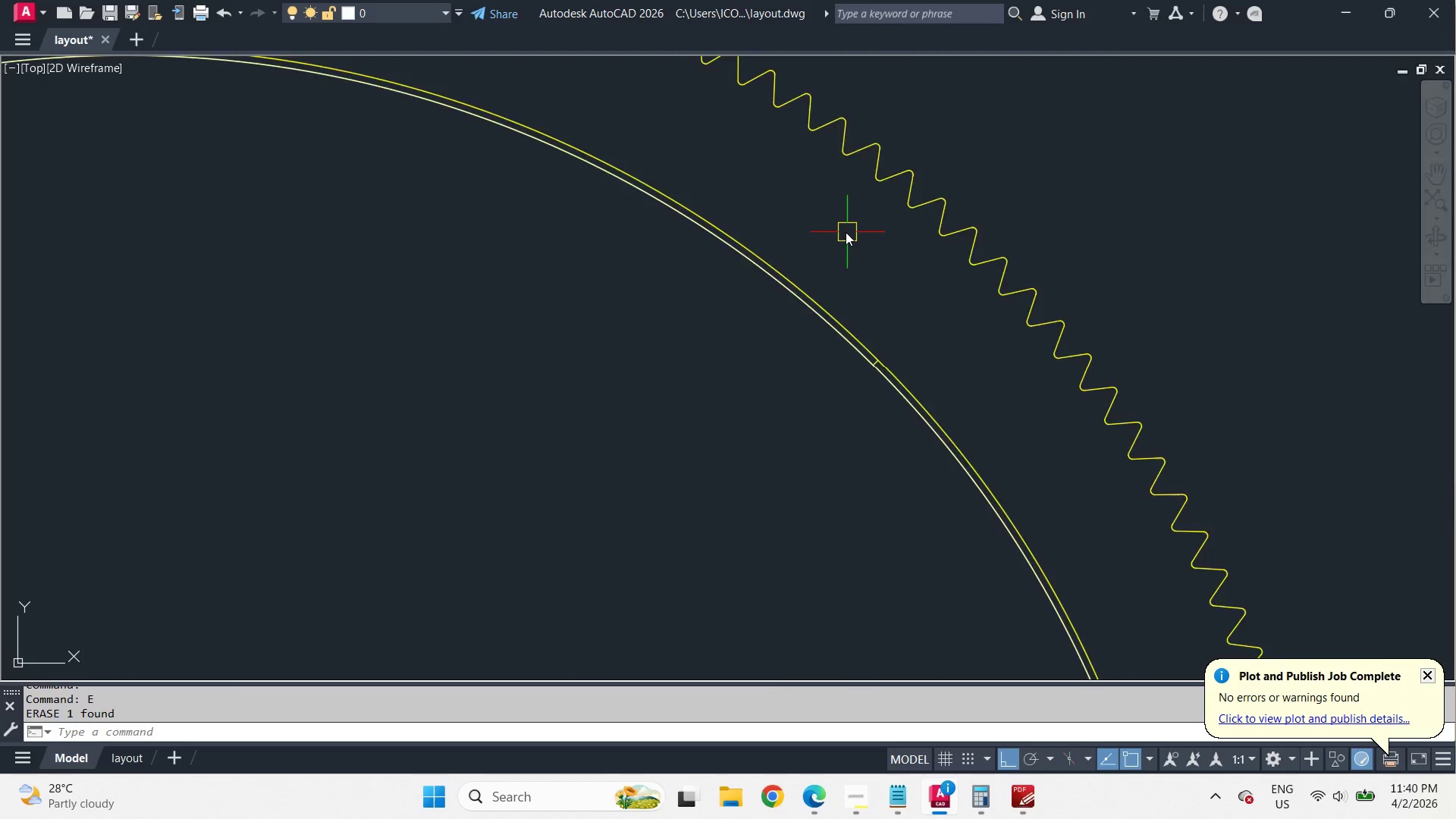 
left_click([847, 211])
 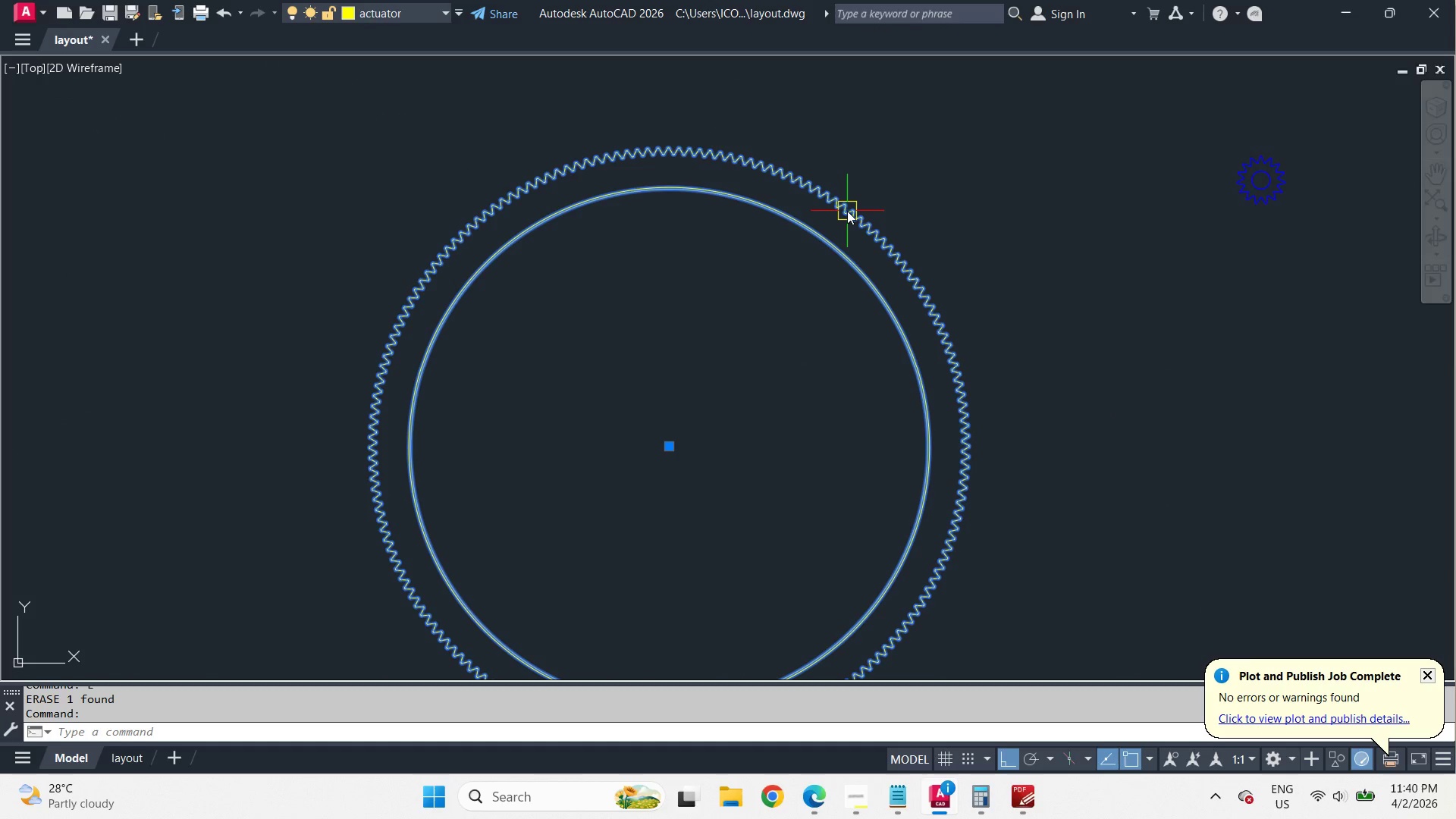 
key(E)
 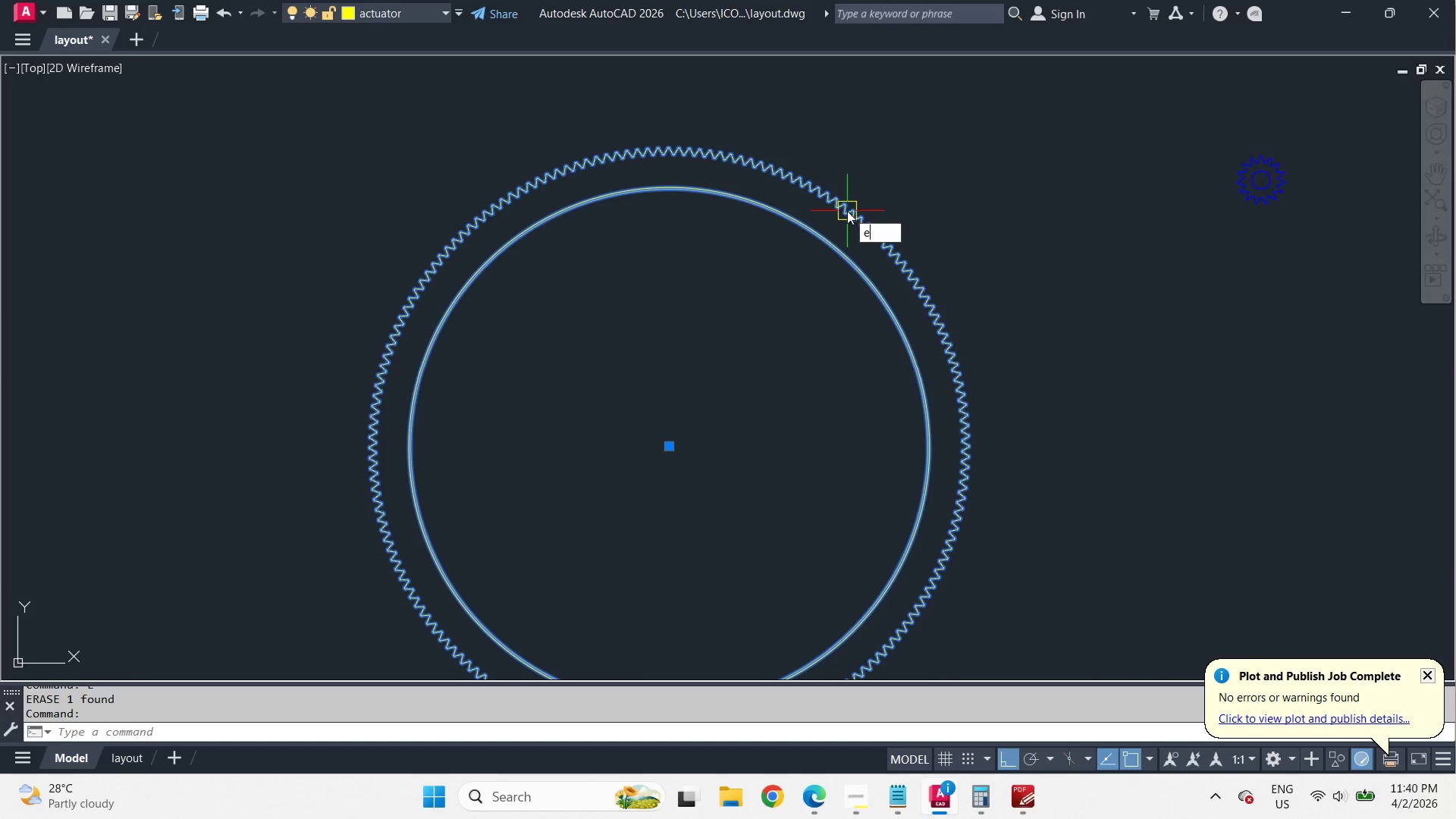 
key(Space)
 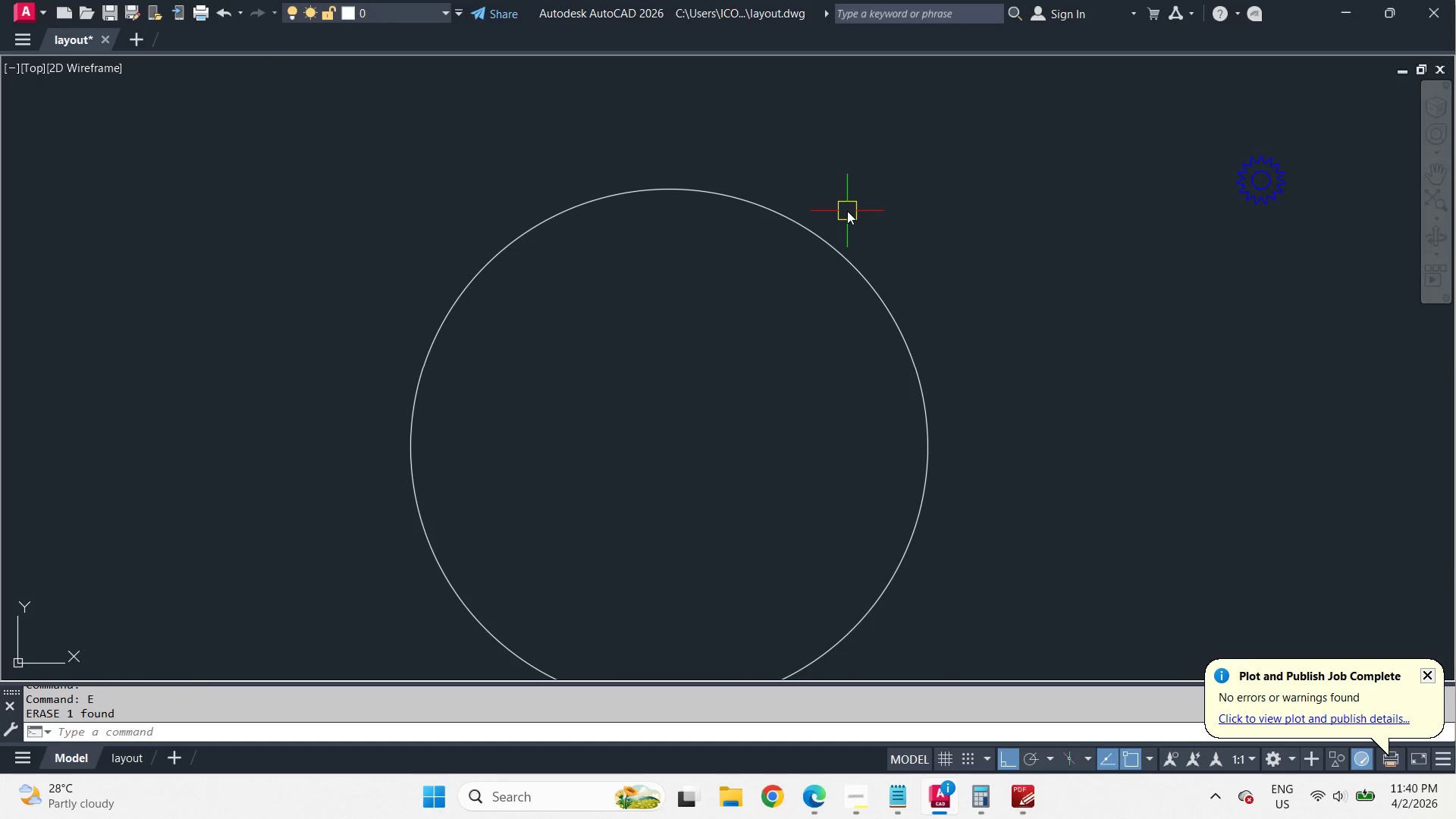 
scroll: coordinate [882, 192], scroll_direction: up, amount: 3.0
 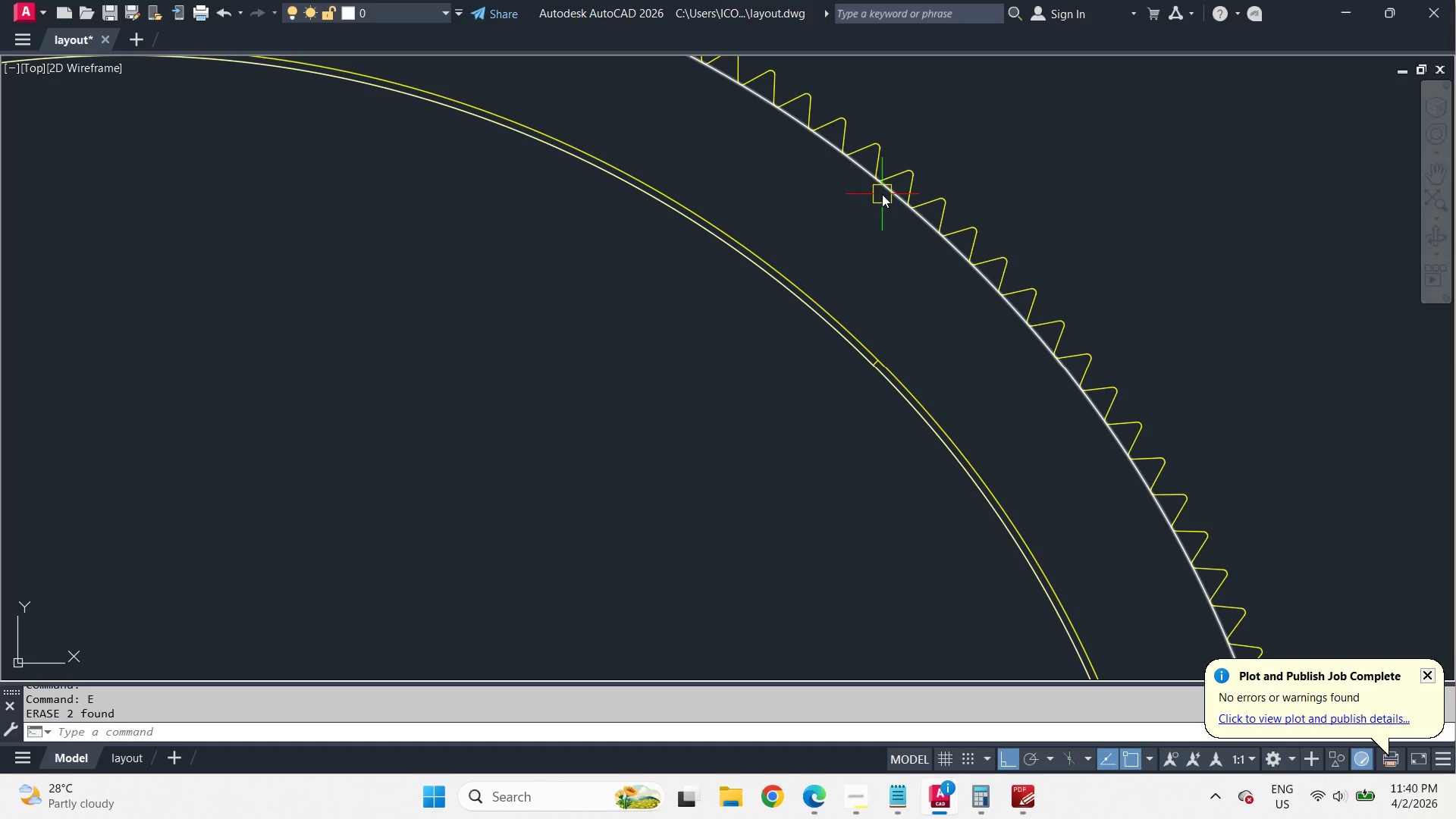 
key(Control+Z)
 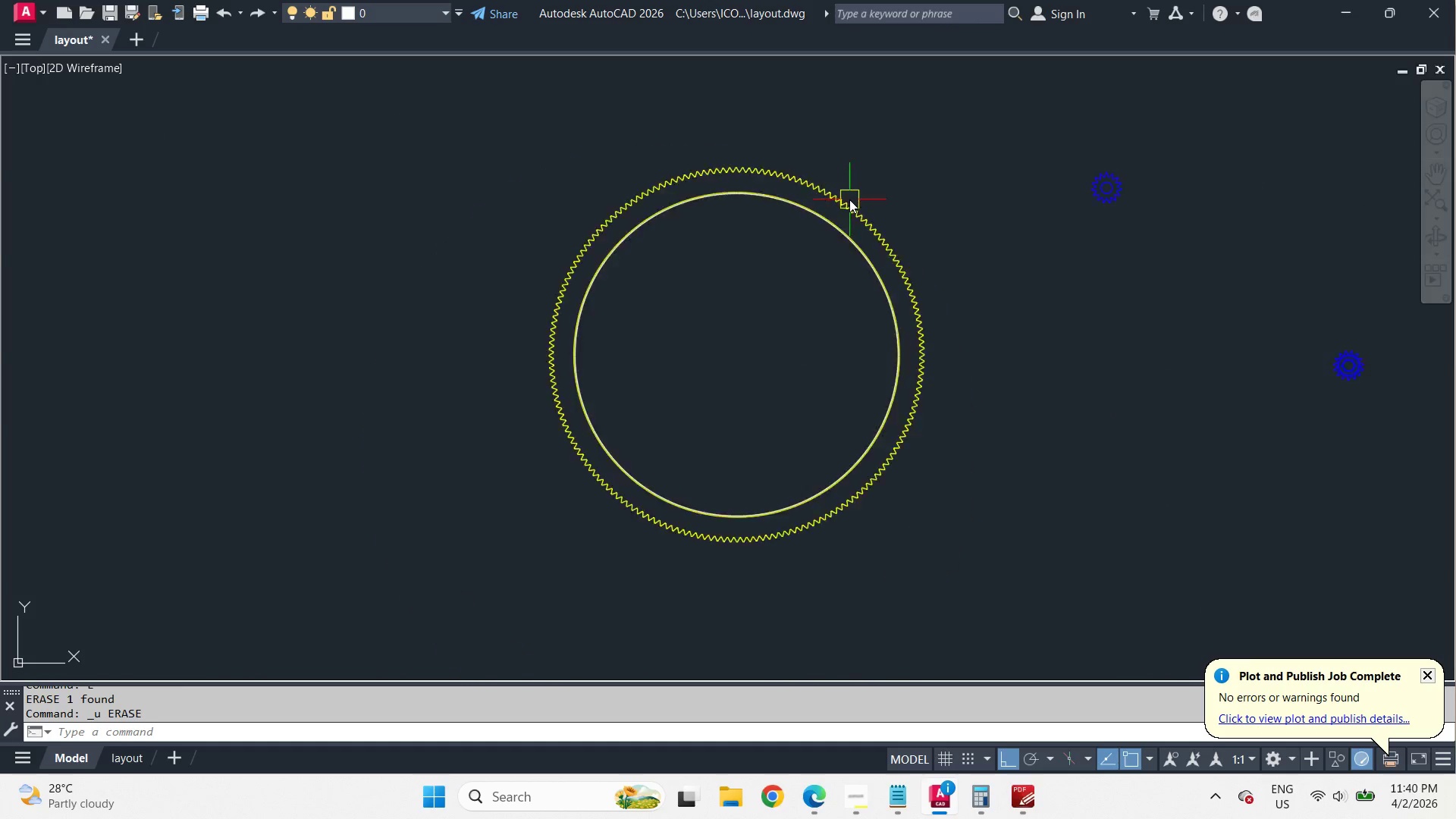 
scroll: coordinate [846, 232], scroll_direction: down, amount: 3.0
 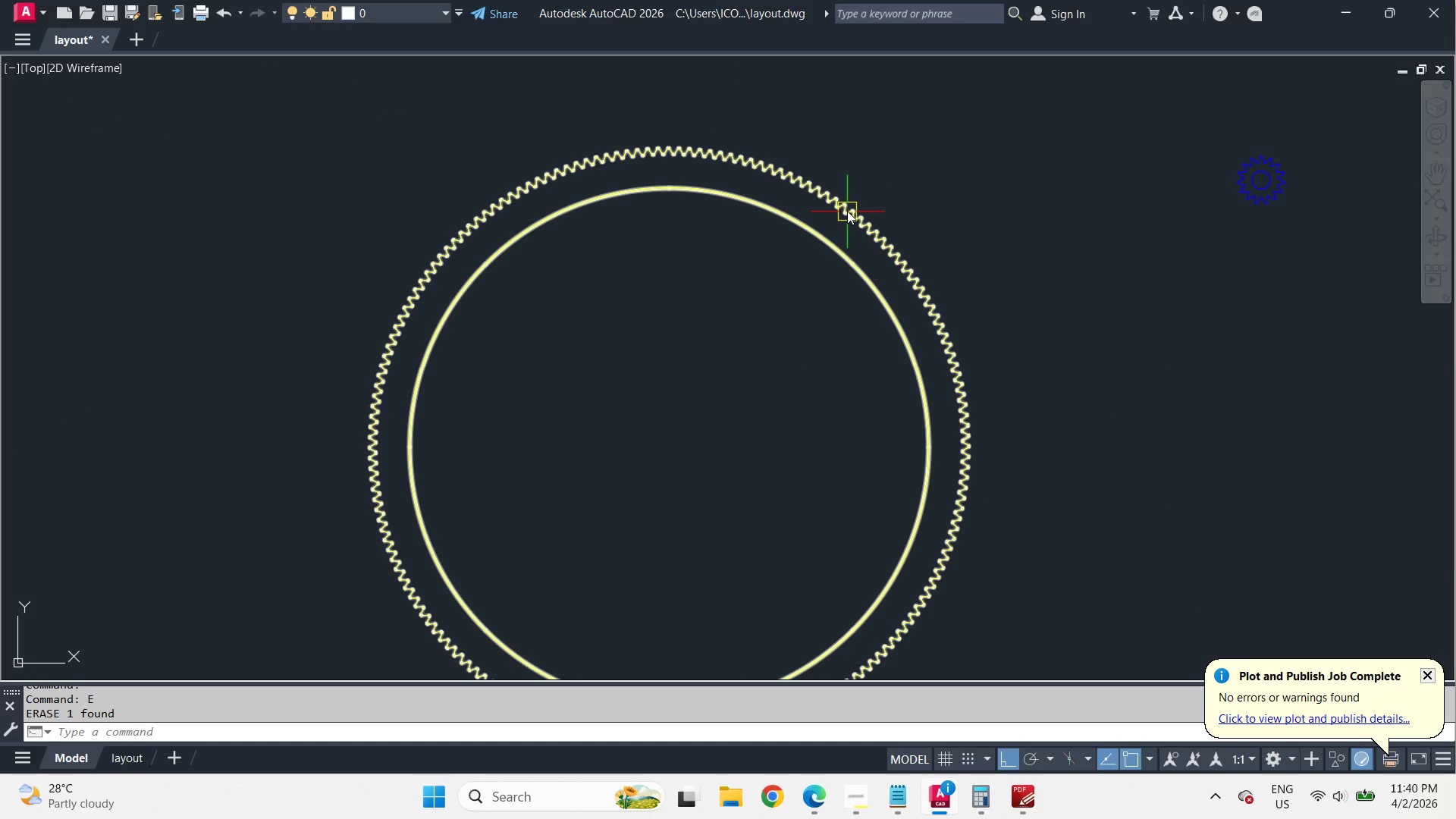 
left_click_drag(start_coordinate=[648, 155], to_coordinate=[664, 170])
 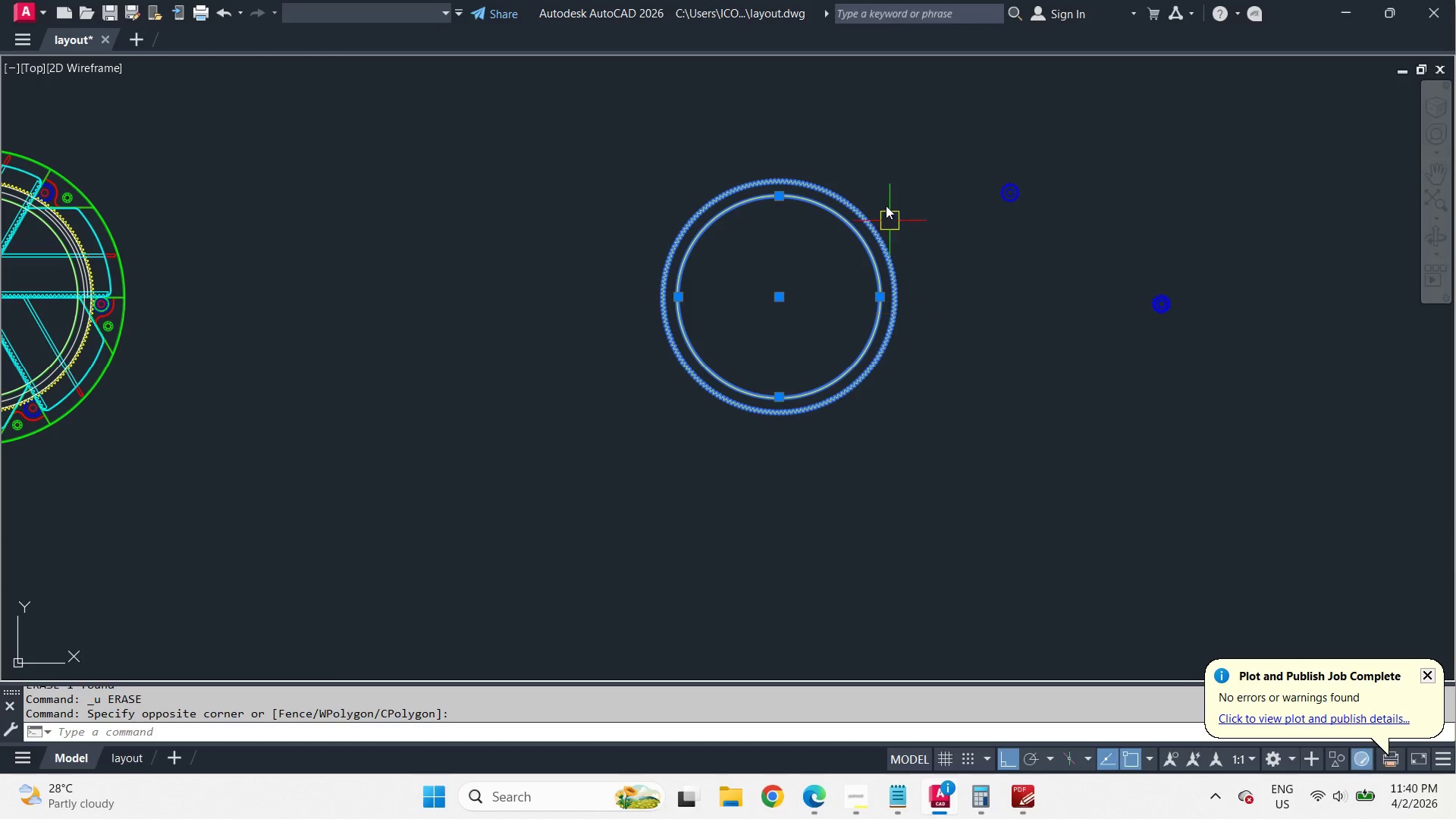 
hold_key(key=ShiftLeft, duration=0.52)
left_click([831, 243])
 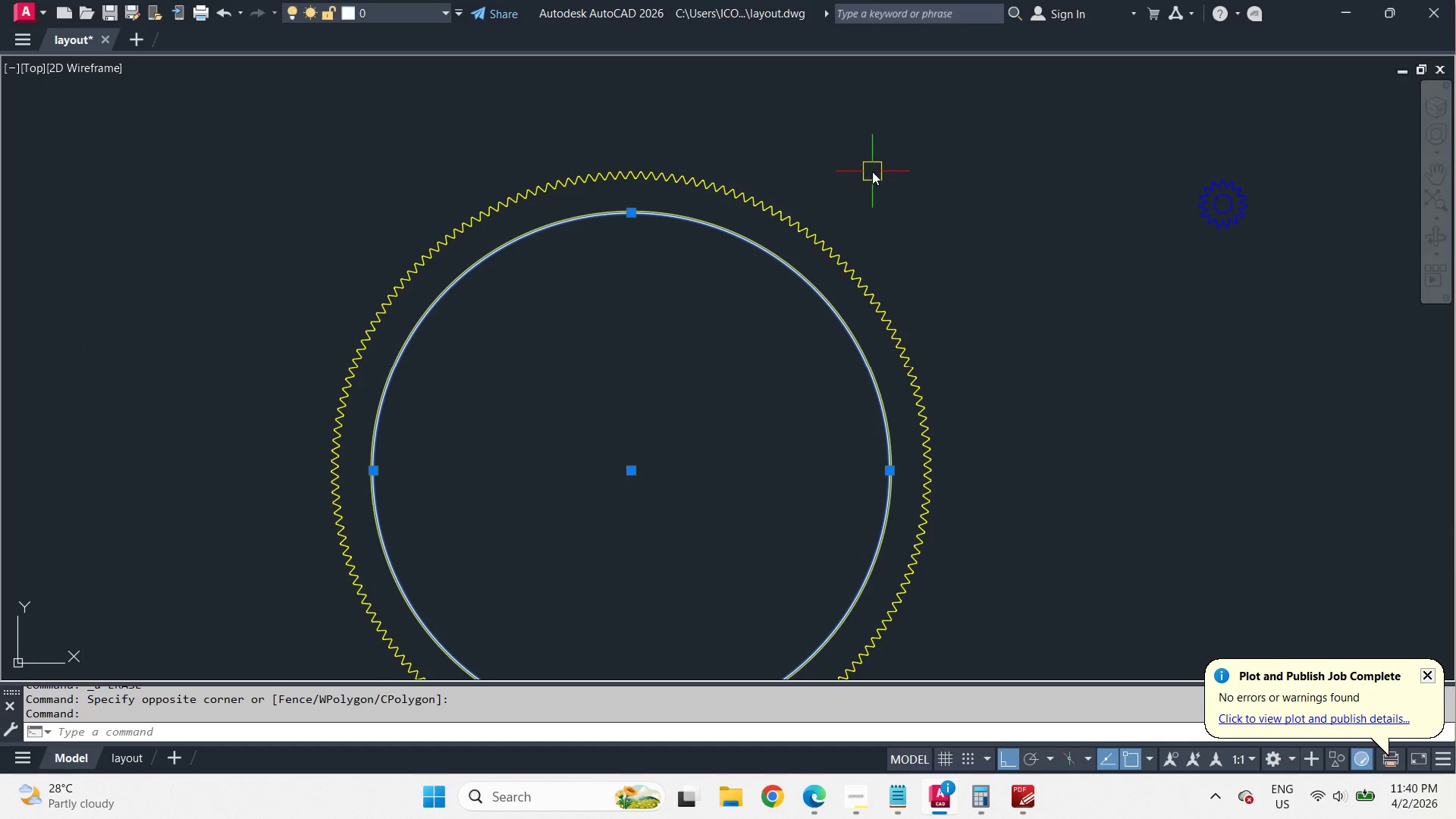 
scroll: coordinate [849, 199], scroll_direction: down, amount: 2.0
 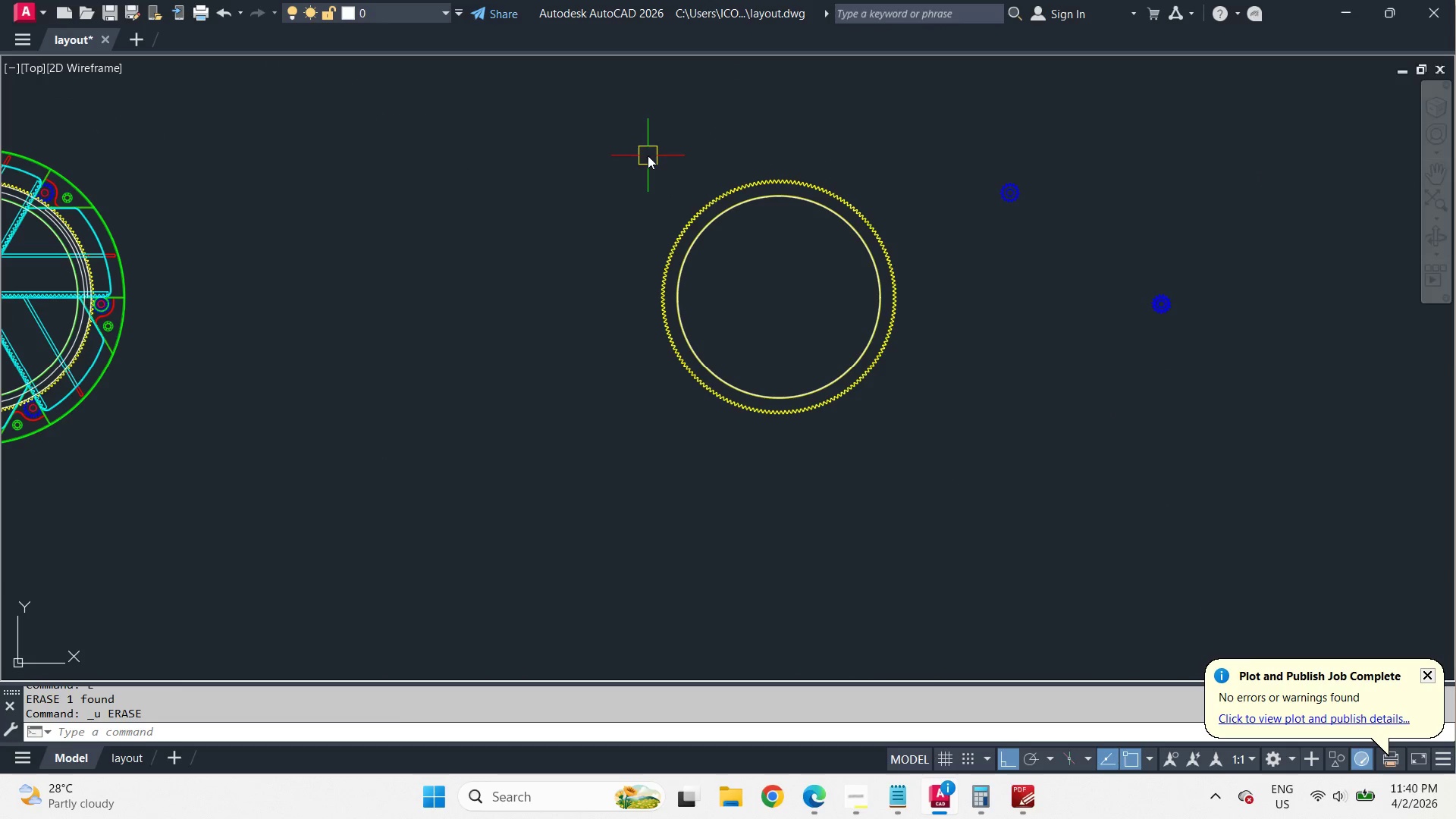 
key(E)
 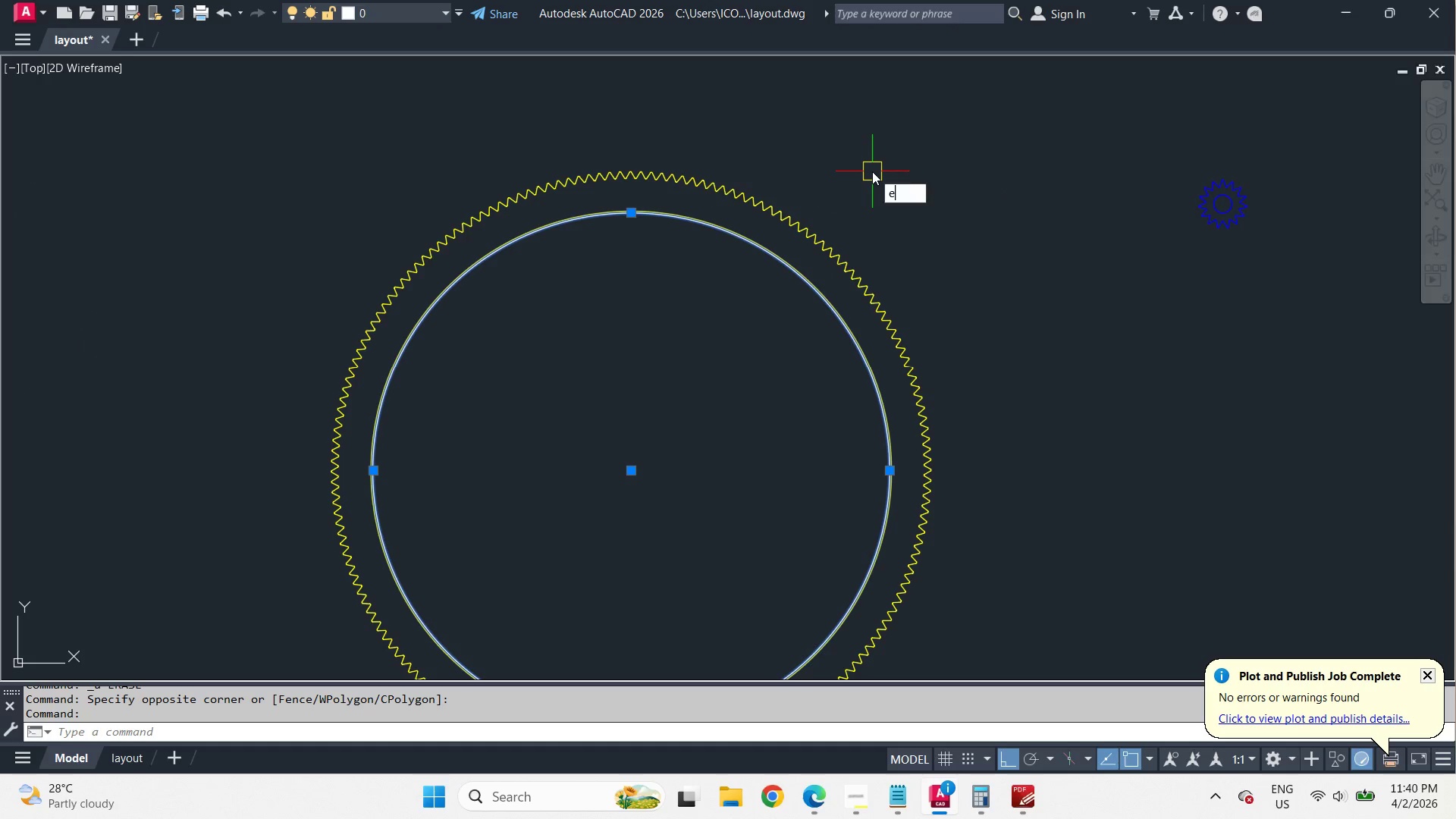 
key(Space)
 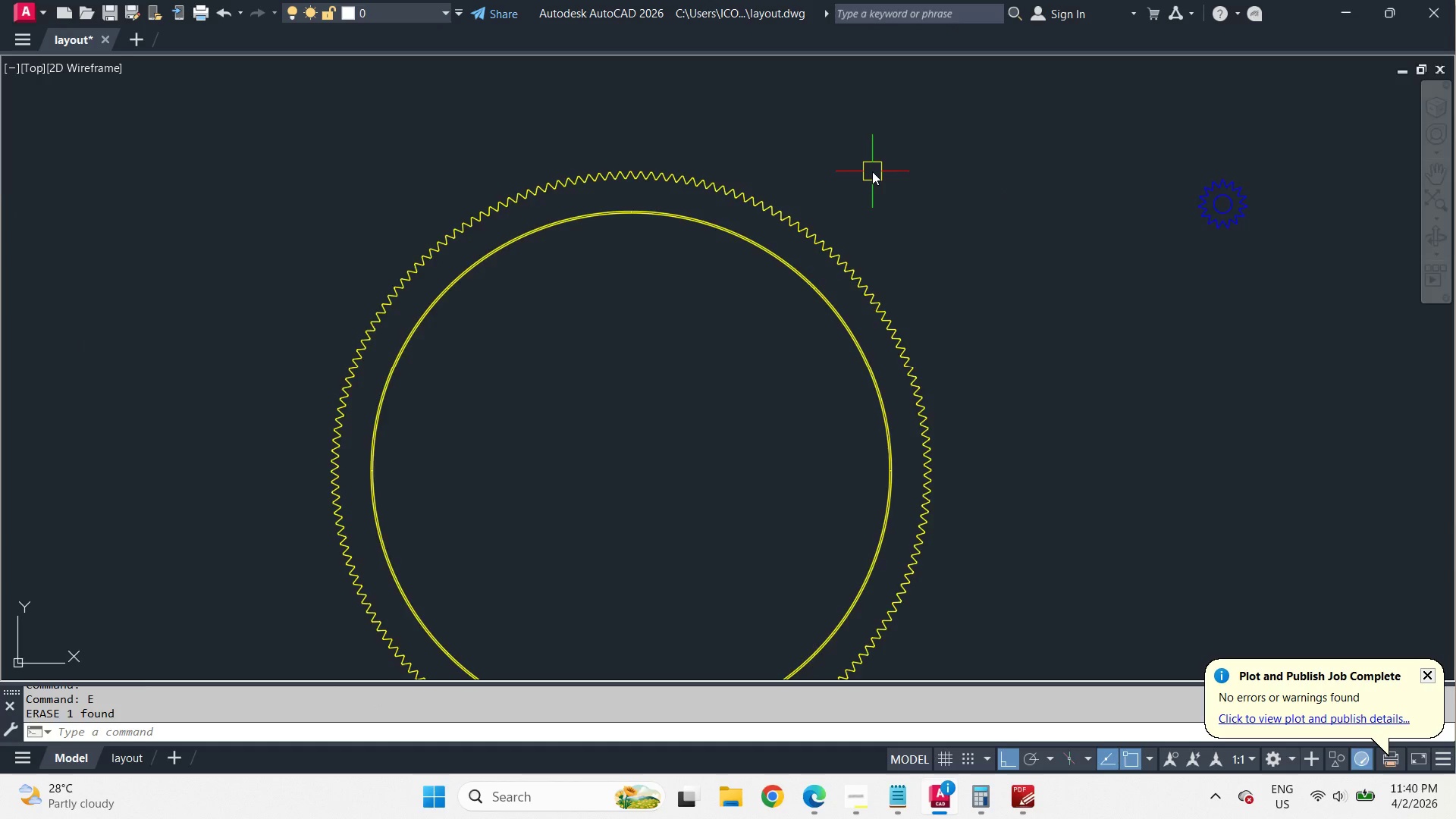 
scroll: coordinate [871, 190], scroll_direction: up, amount: 2.0
 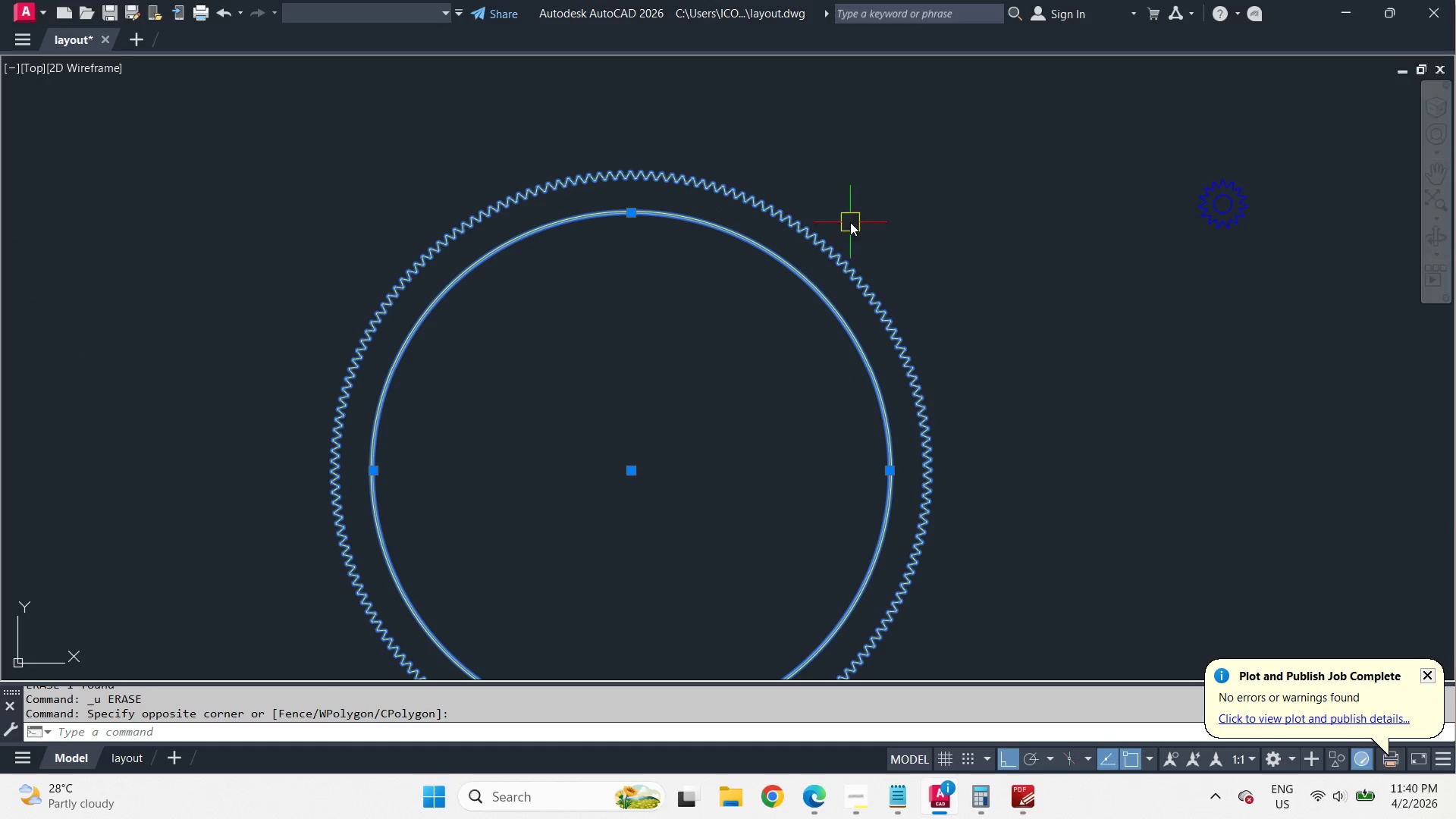 
scroll: coordinate [835, 255], scroll_direction: down, amount: 5.0
 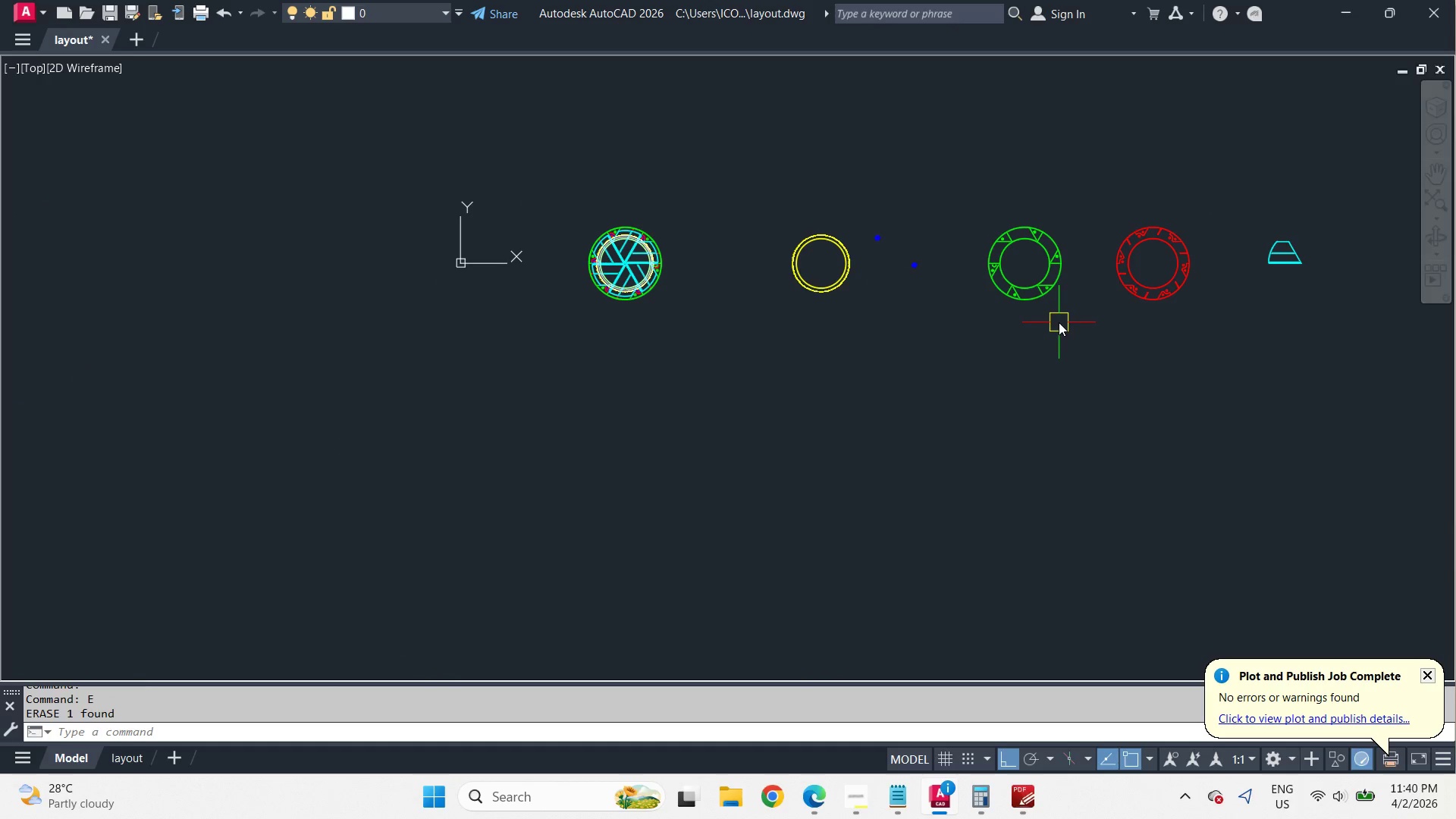 
scroll: coordinate [689, 356], scroll_direction: up, amount: 4.0
 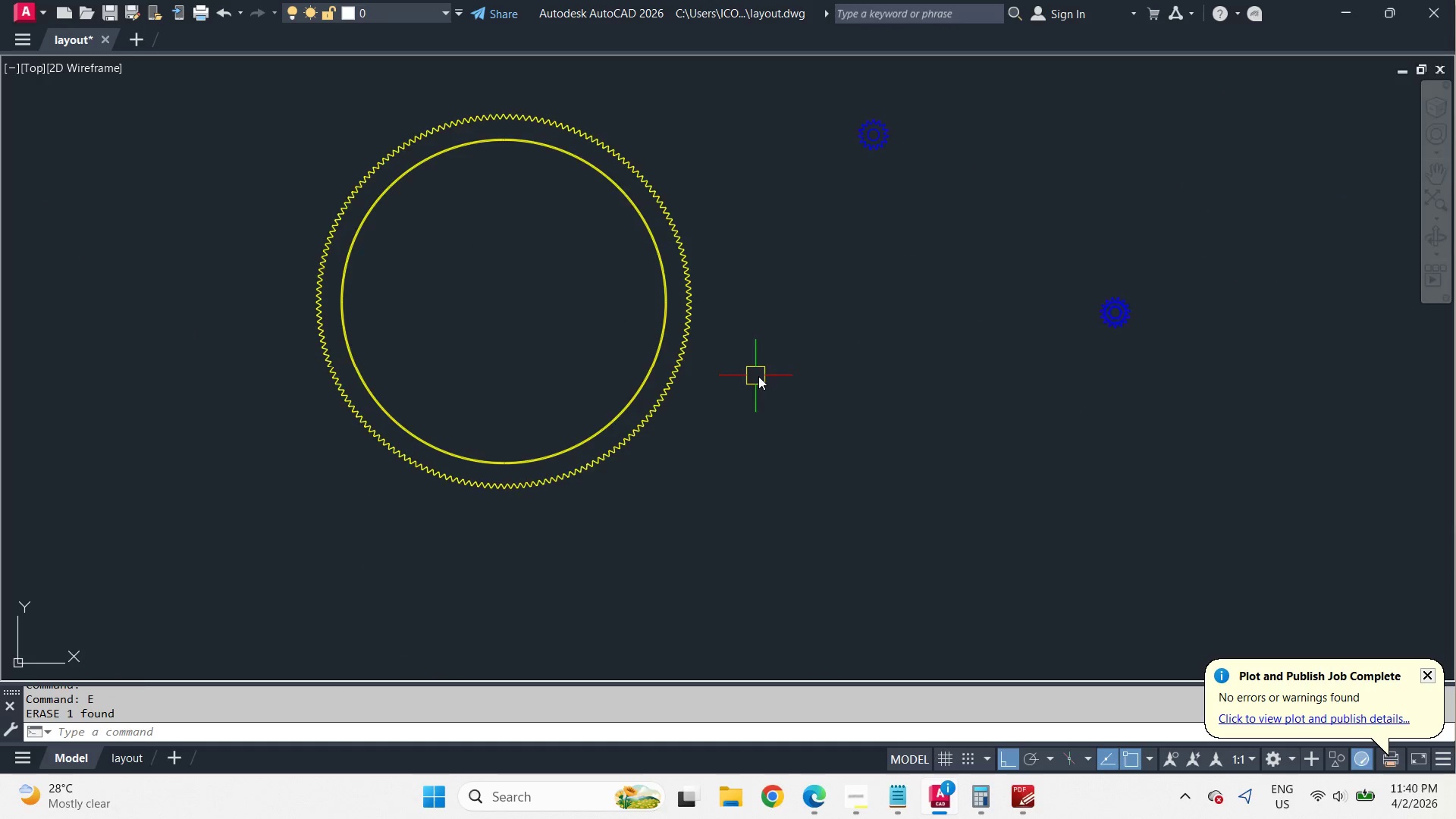 
scroll: coordinate [811, 372], scroll_direction: down, amount: 3.0
 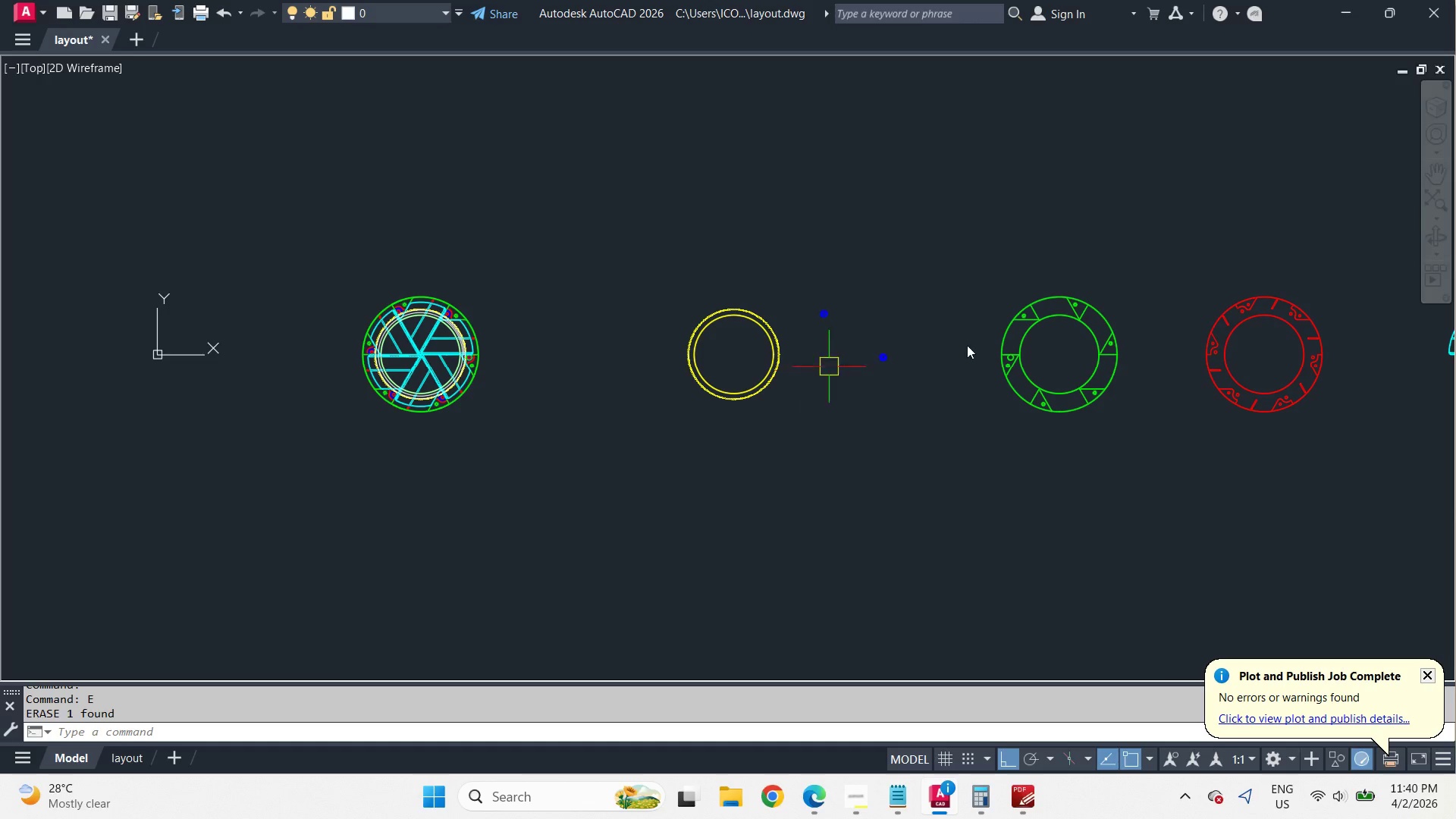 
scroll: coordinate [829, 300], scroll_direction: up, amount: 8.0
 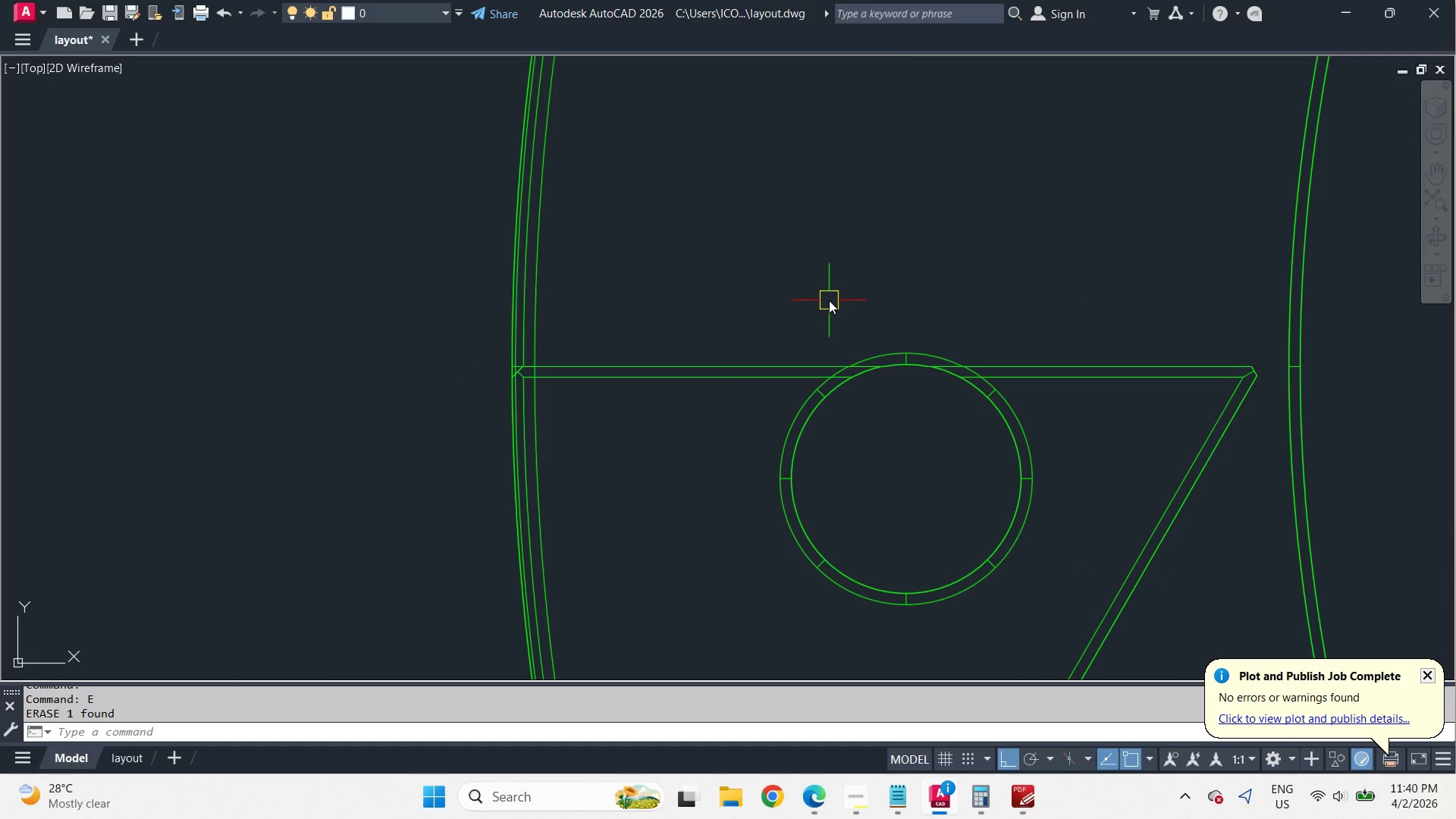 
scroll: coordinate [870, 343], scroll_direction: down, amount: 6.0
 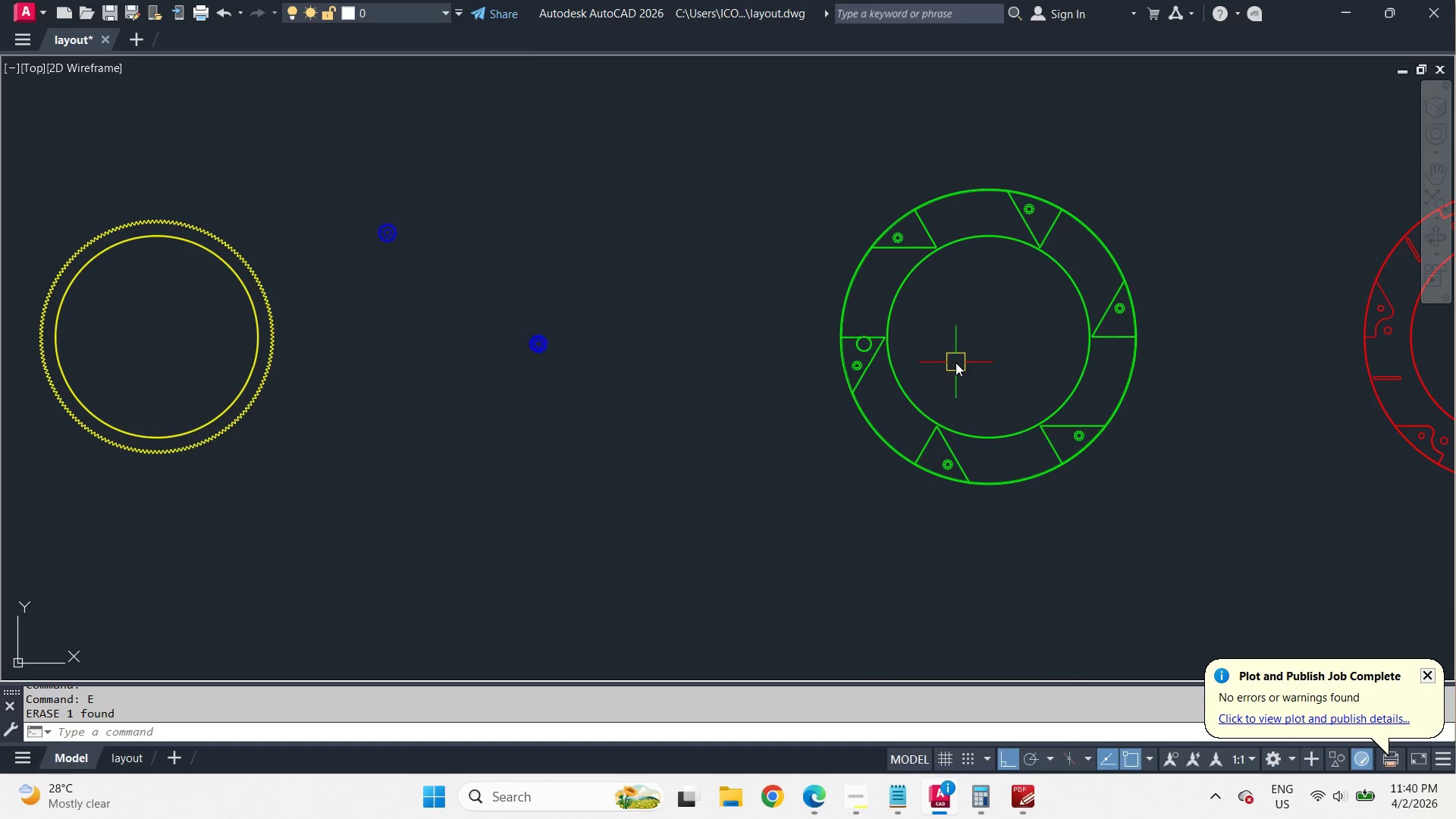 
scroll: coordinate [874, 356], scroll_direction: up, amount: 3.0
 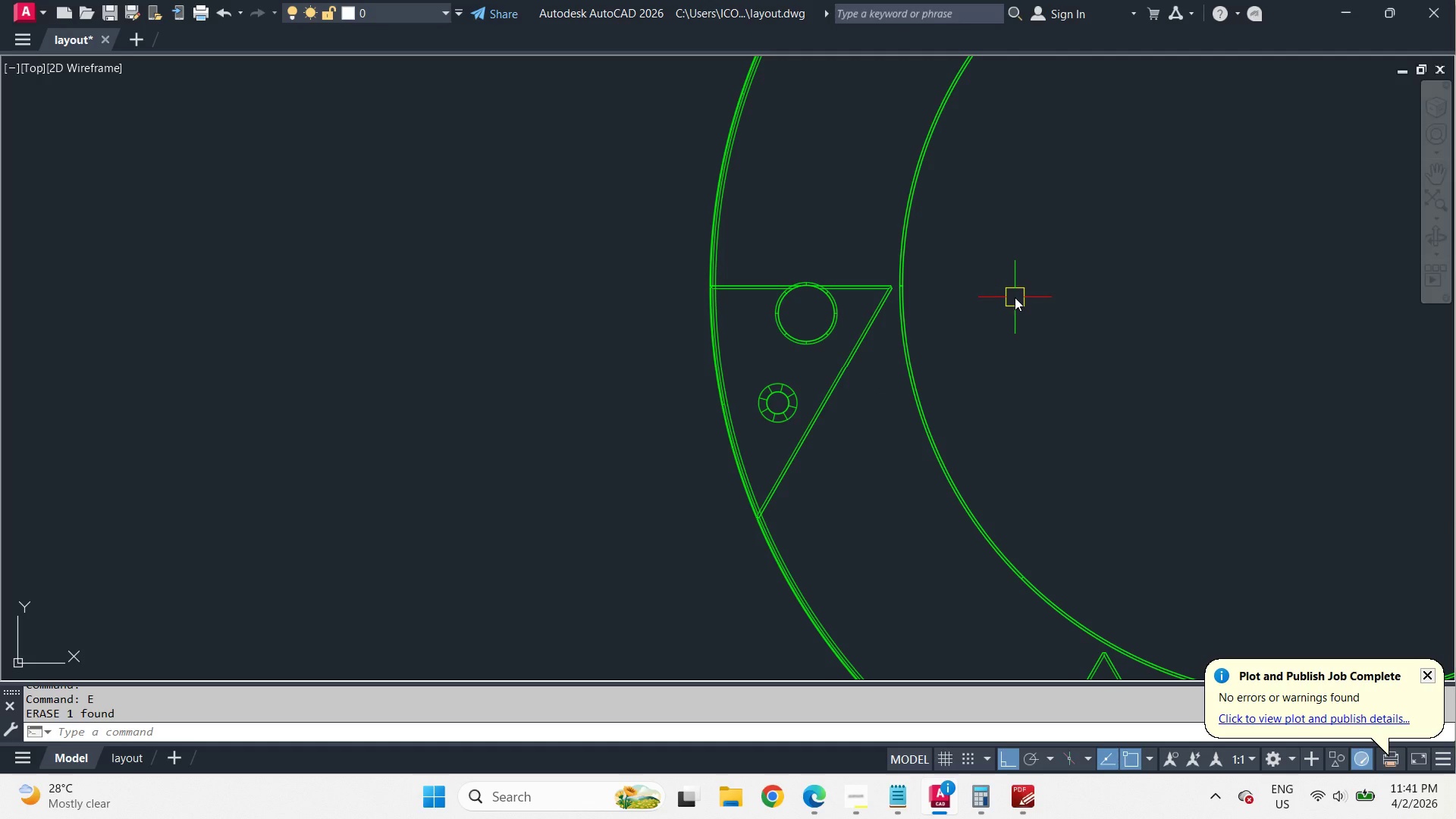 
scroll: coordinate [779, 310], scroll_direction: down, amount: 5.0
 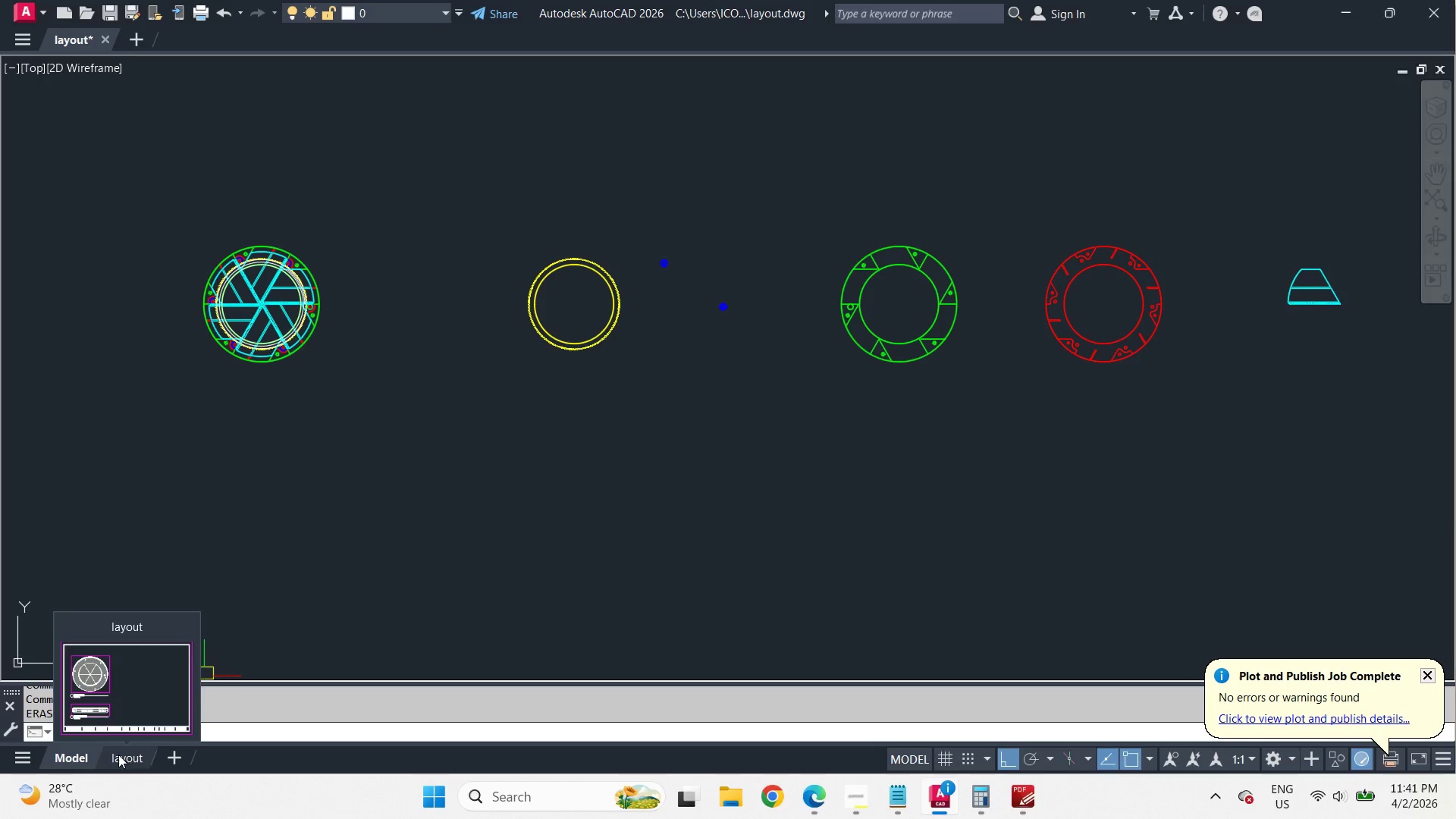 
key(Control+S)
 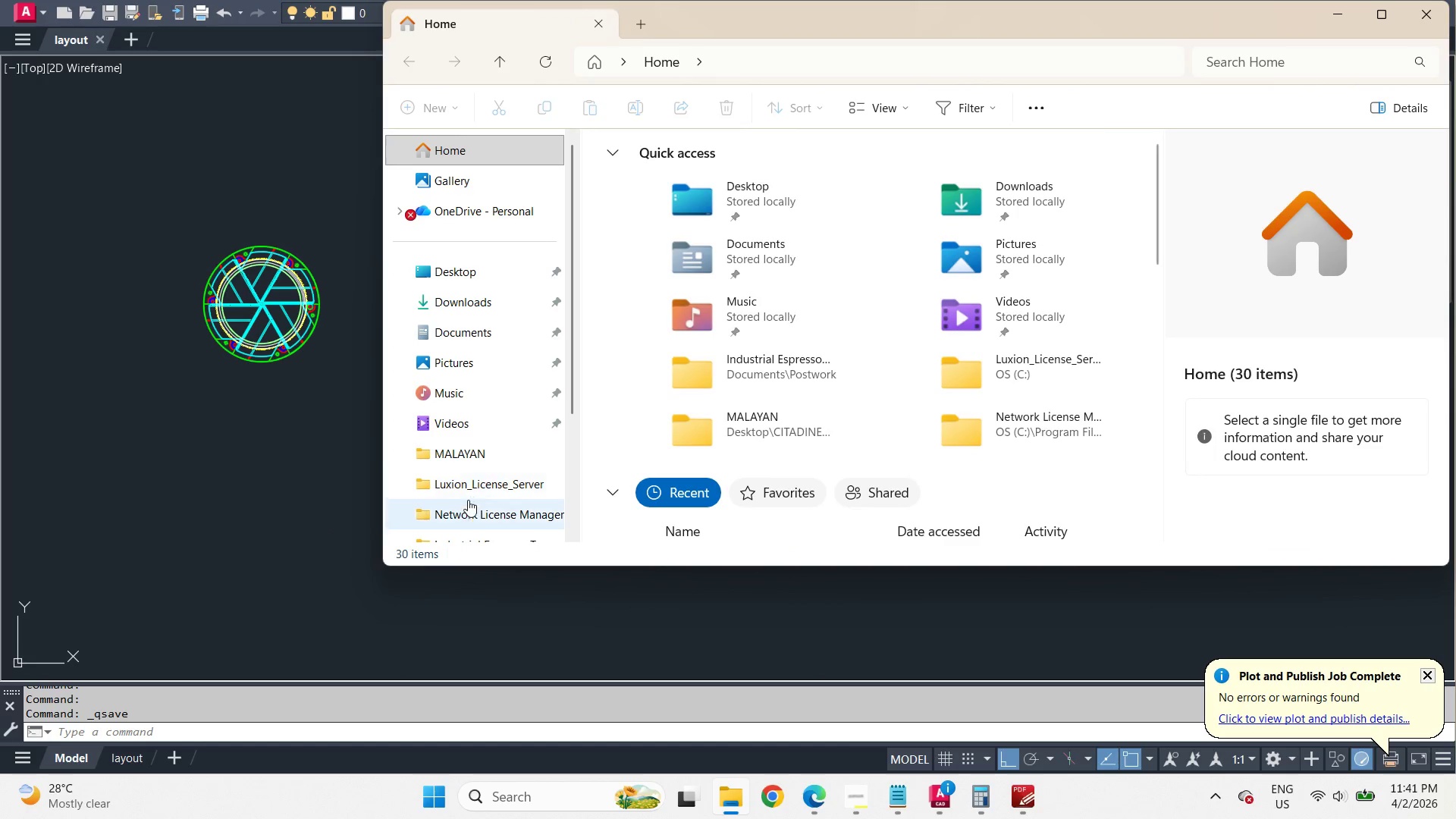 
wait(5.16)
 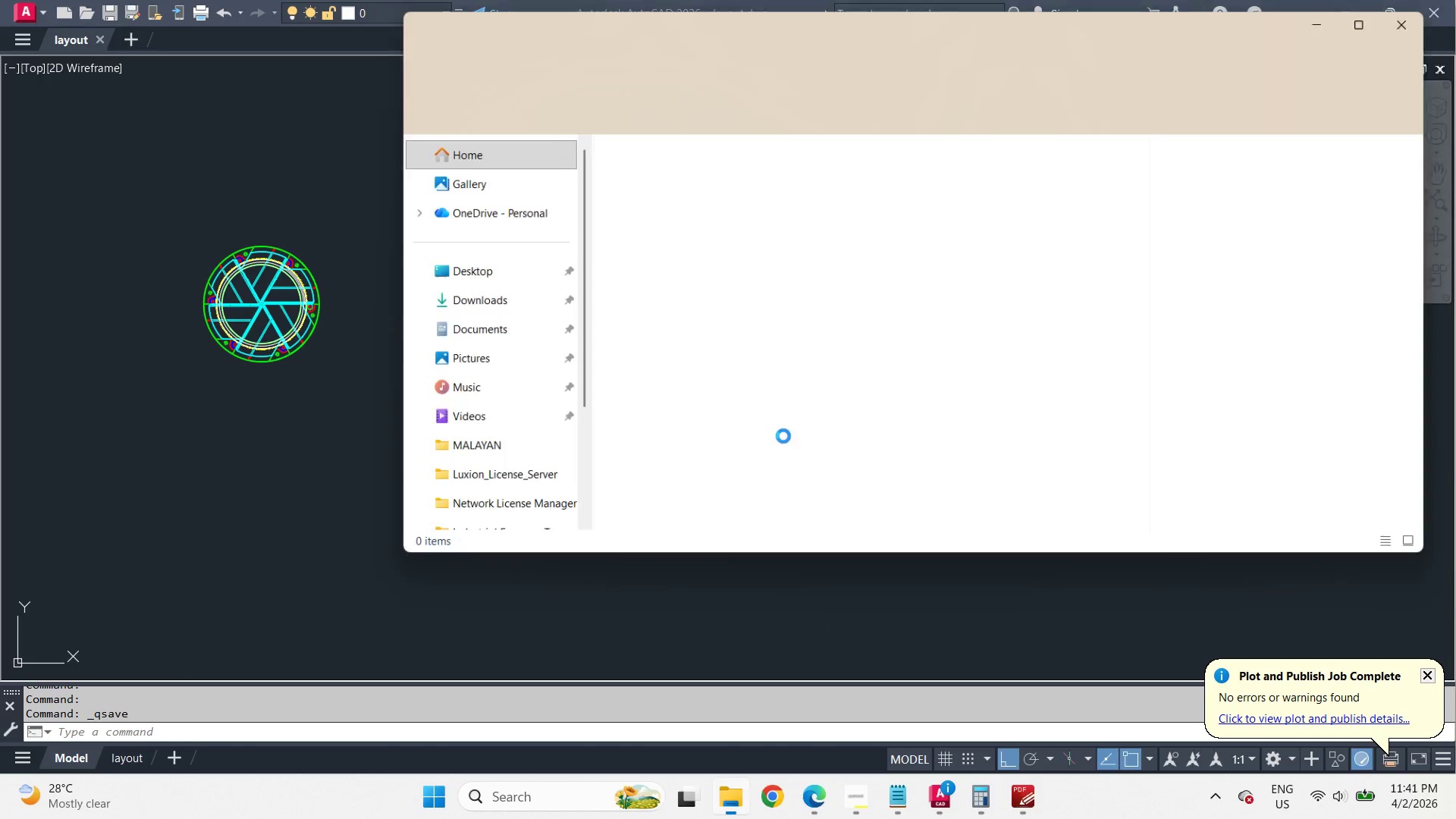 
scroll: coordinate [487, 439], scroll_direction: down, amount: 1.0
 